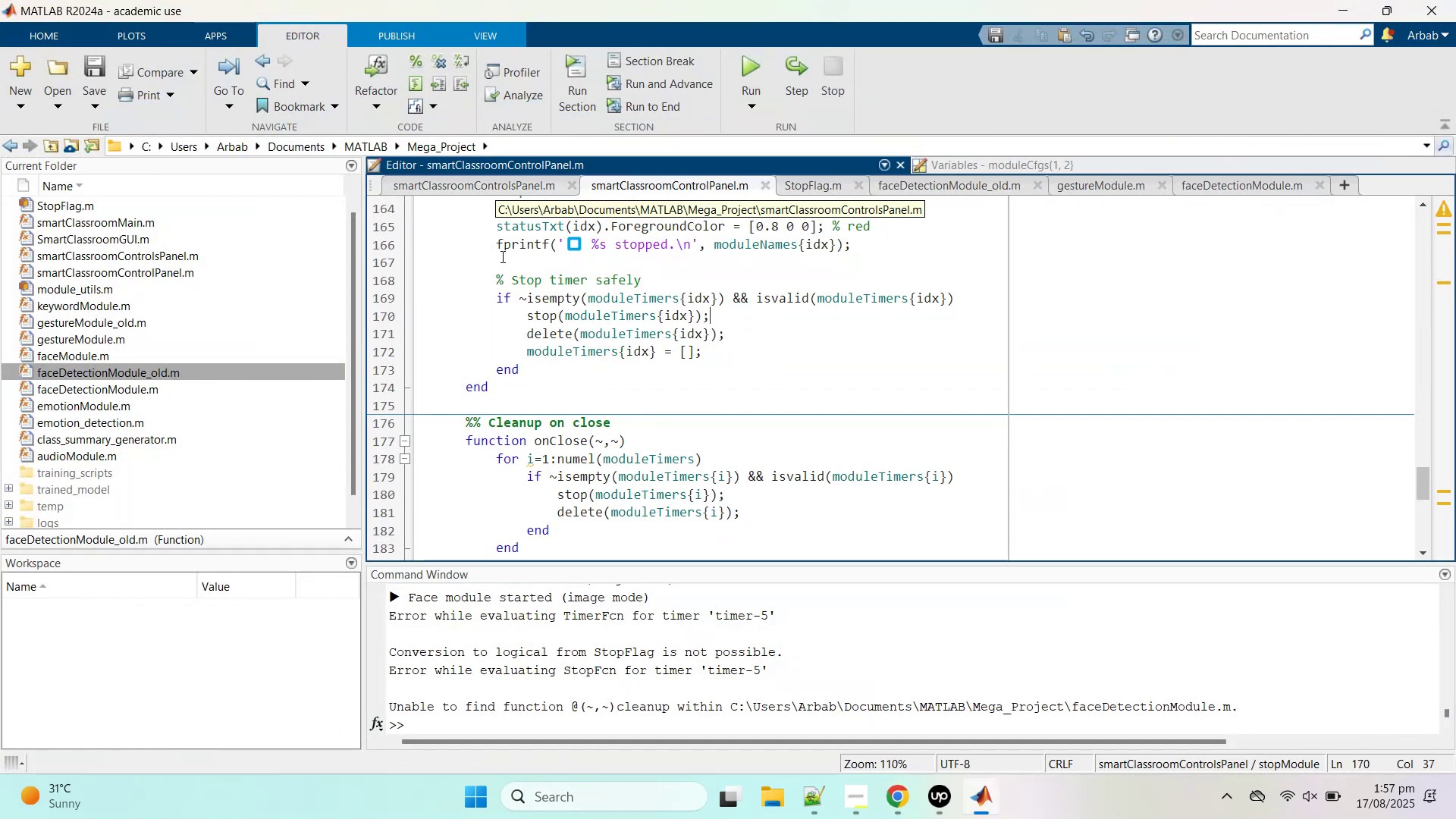 
left_click([448, 185])
 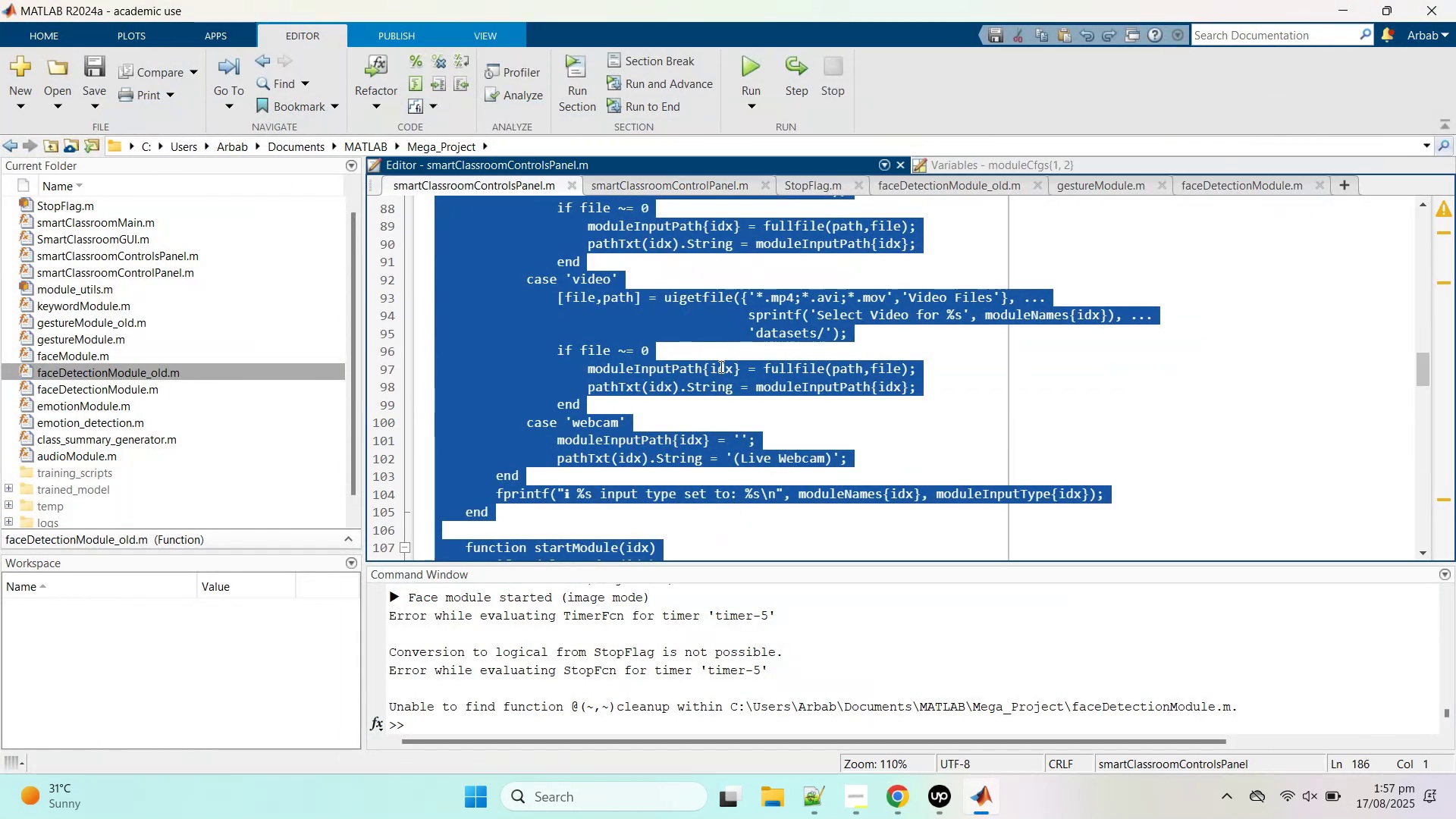 
scroll: coordinate [761, 435], scroll_direction: down, amount: 7.0
 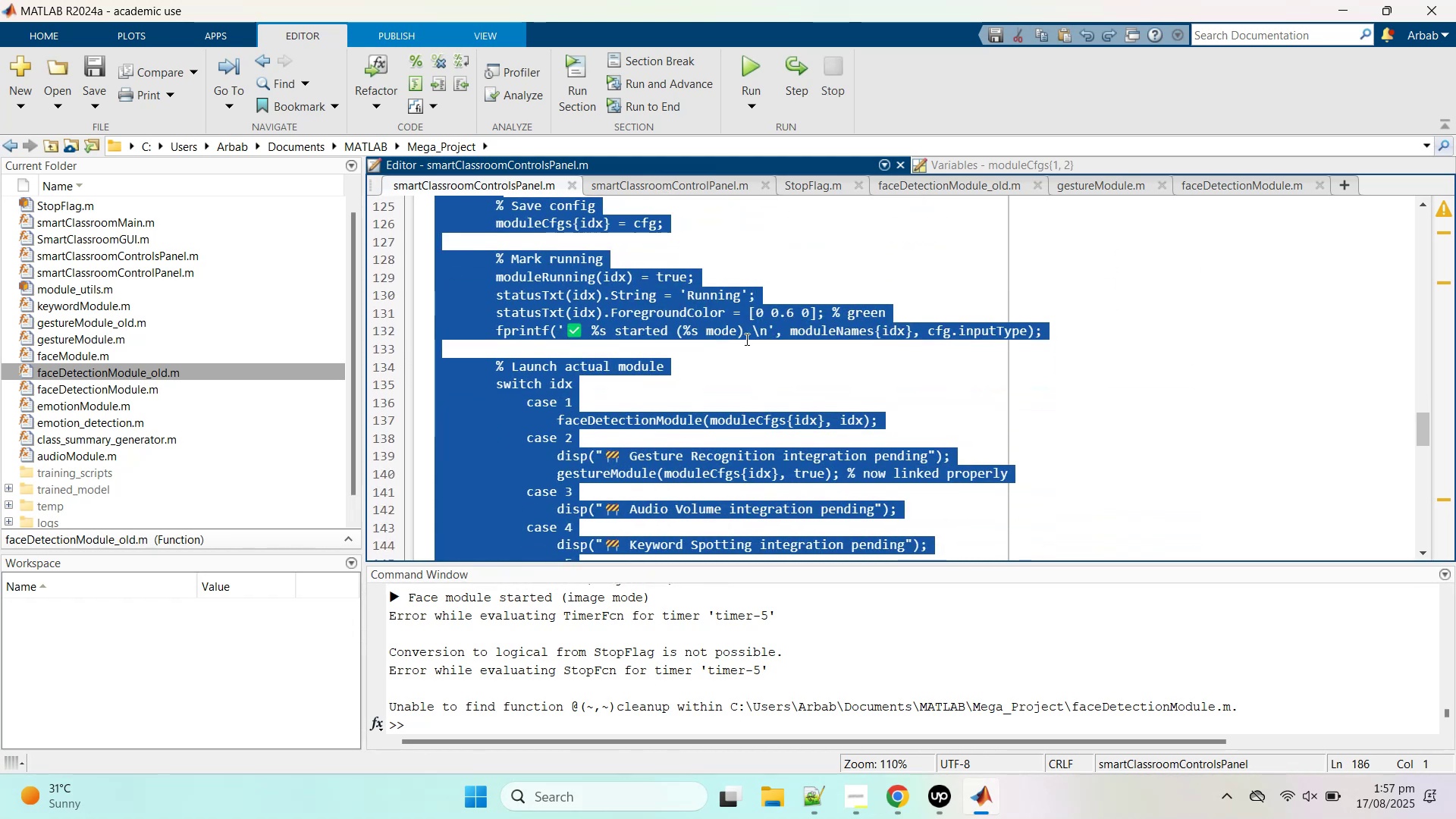 
left_click([796, 389])
 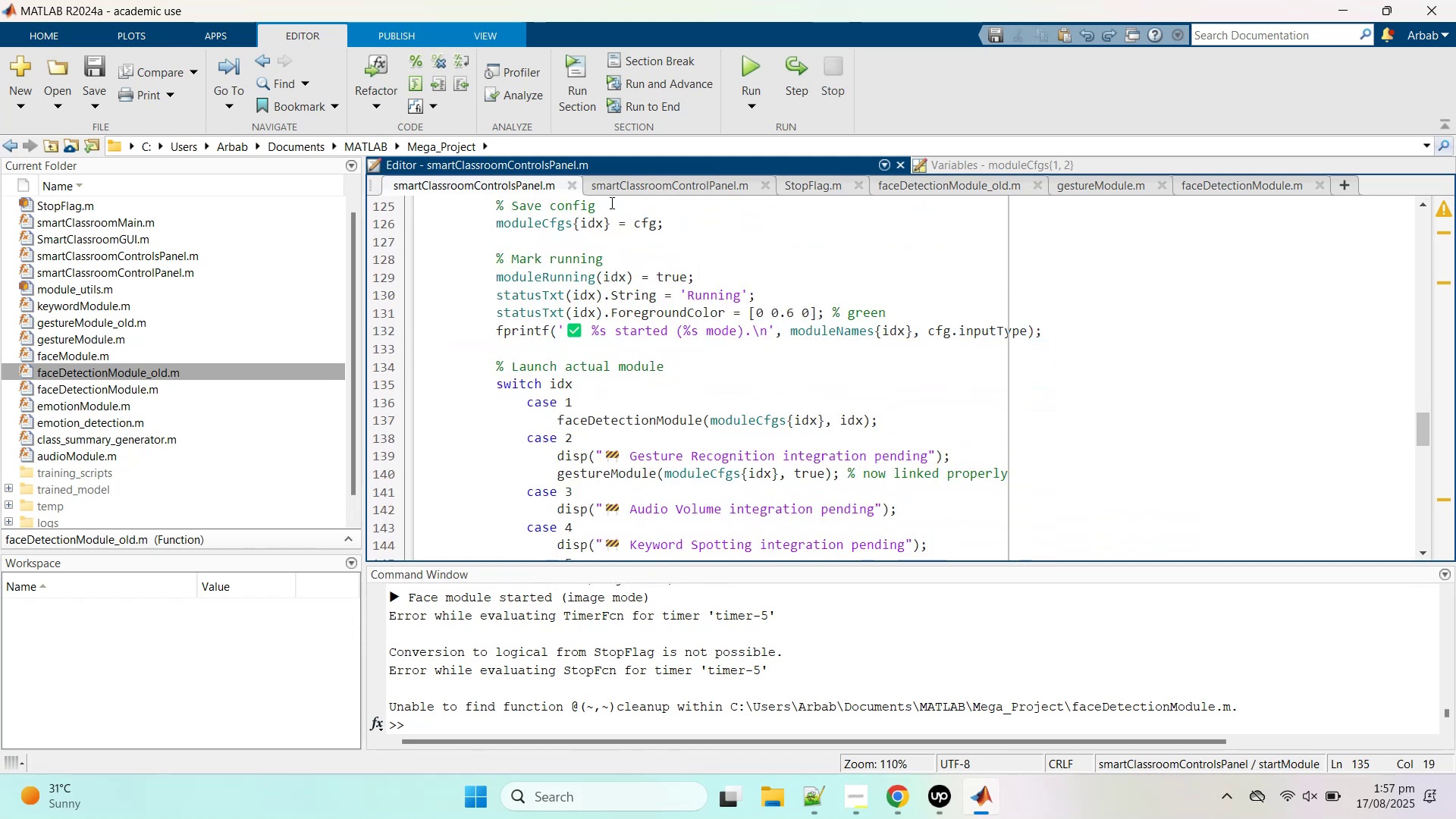 
left_click([623, 181])
 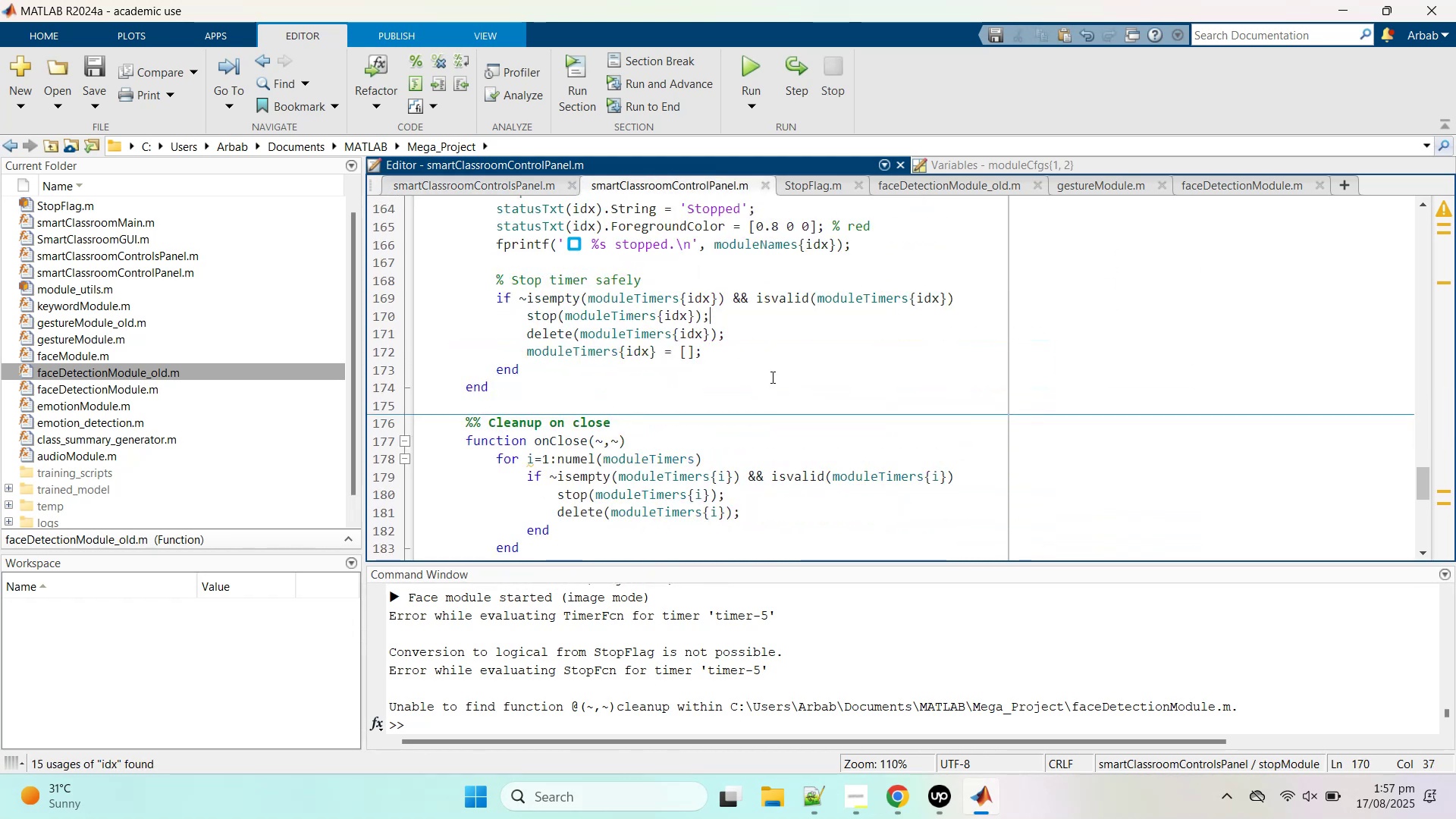 
double_click([773, 378])
 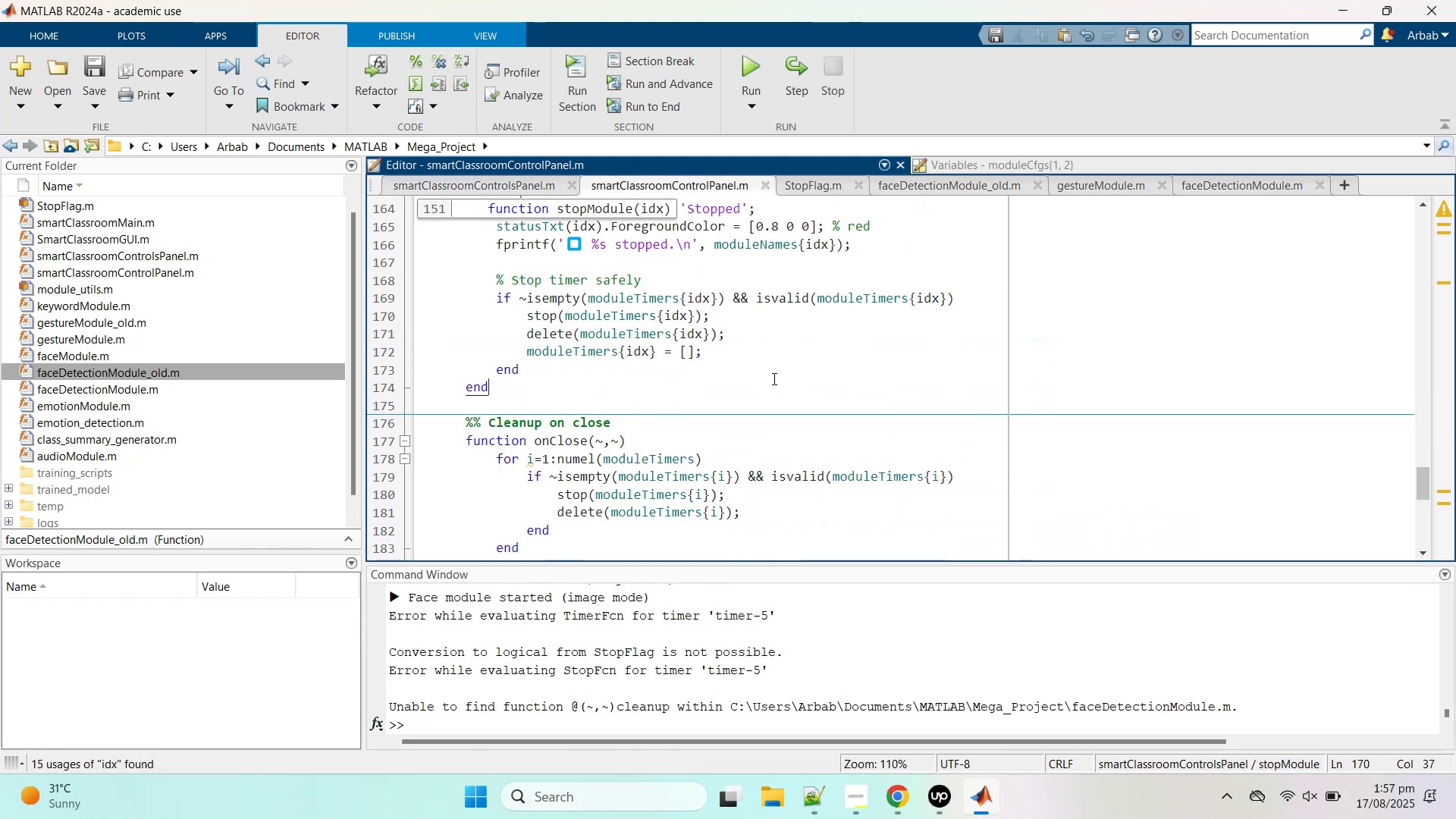 
key(Control+A)
 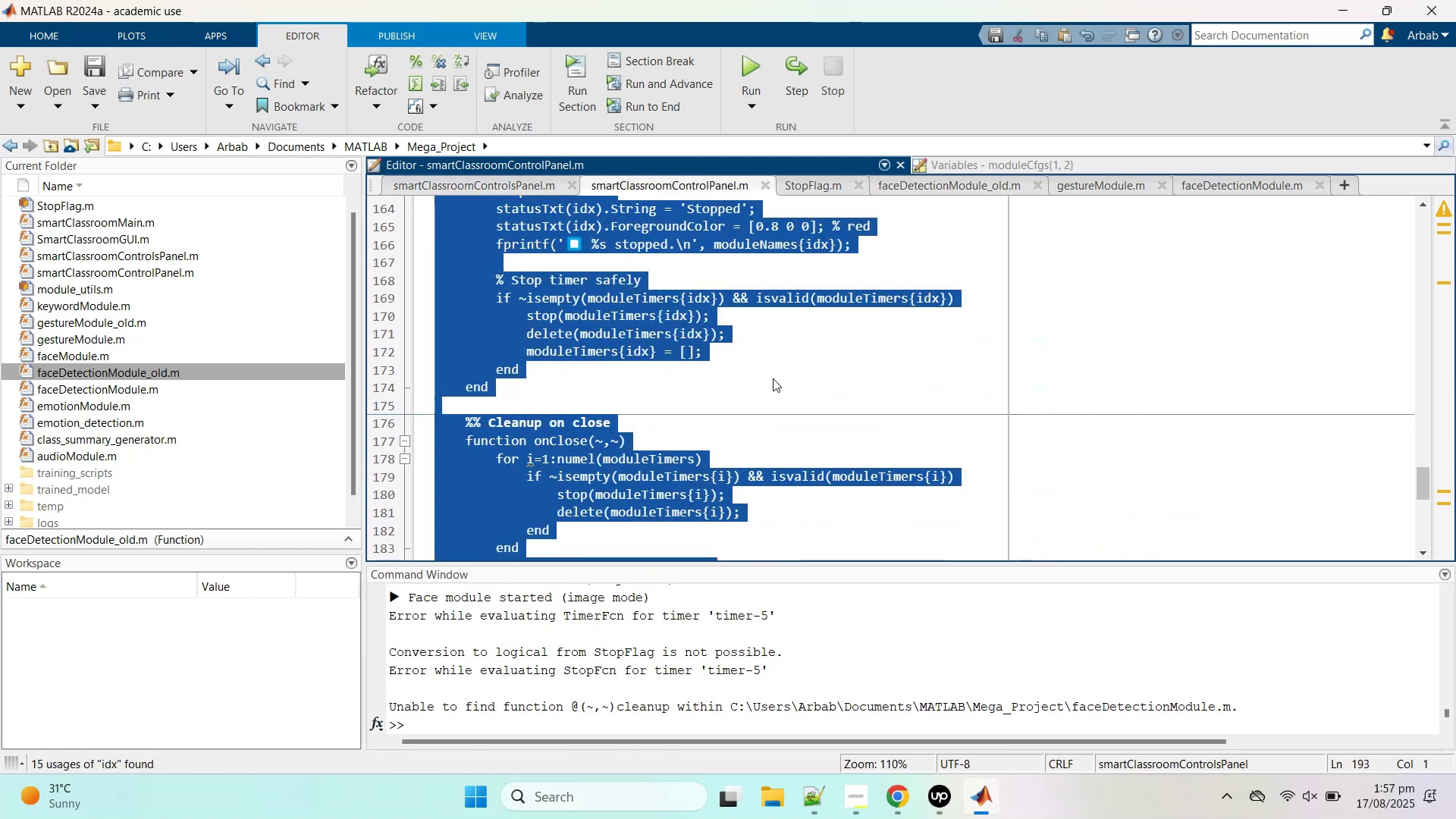 
key(Control+V)
 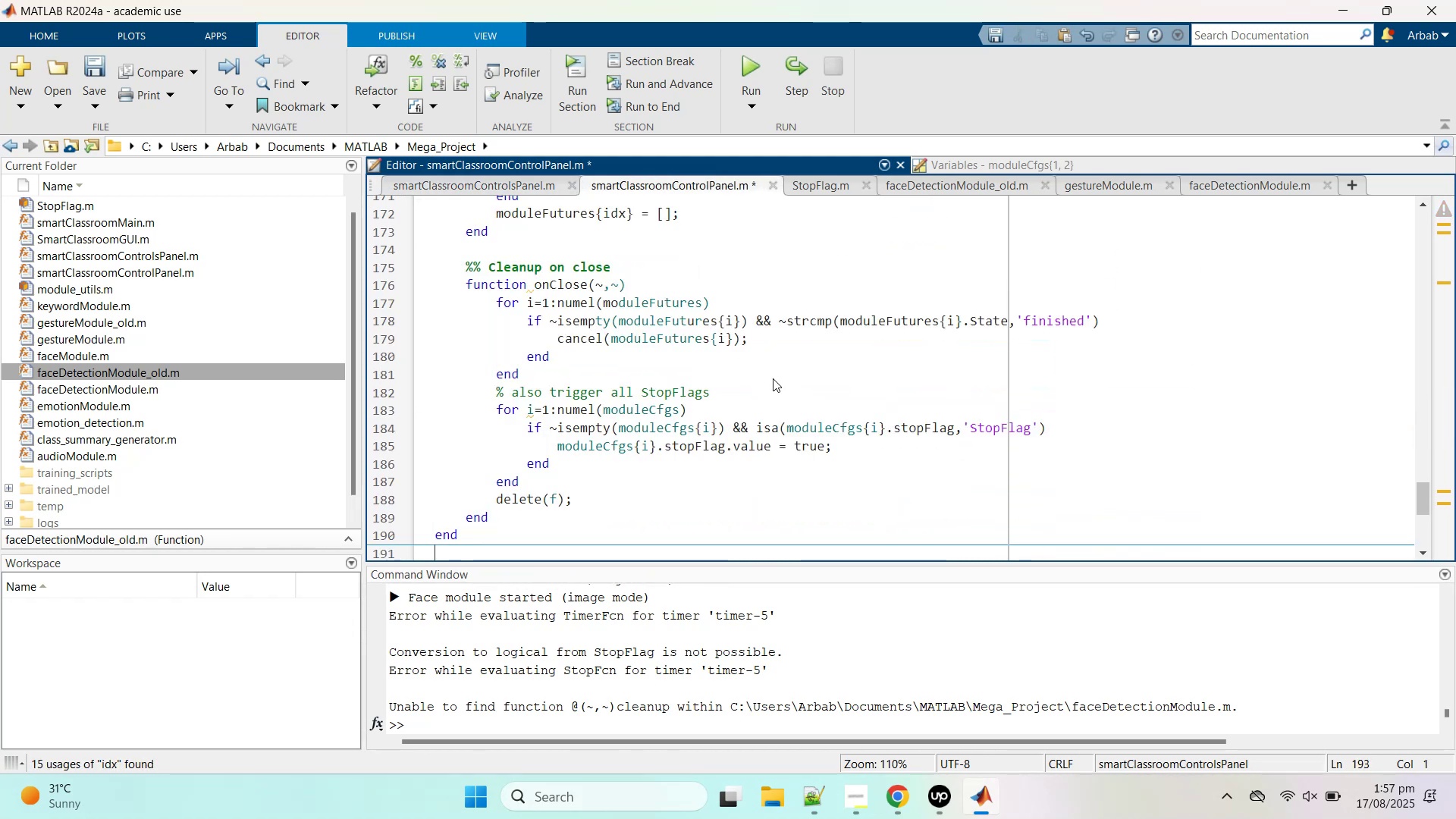 
key(Control+S)
 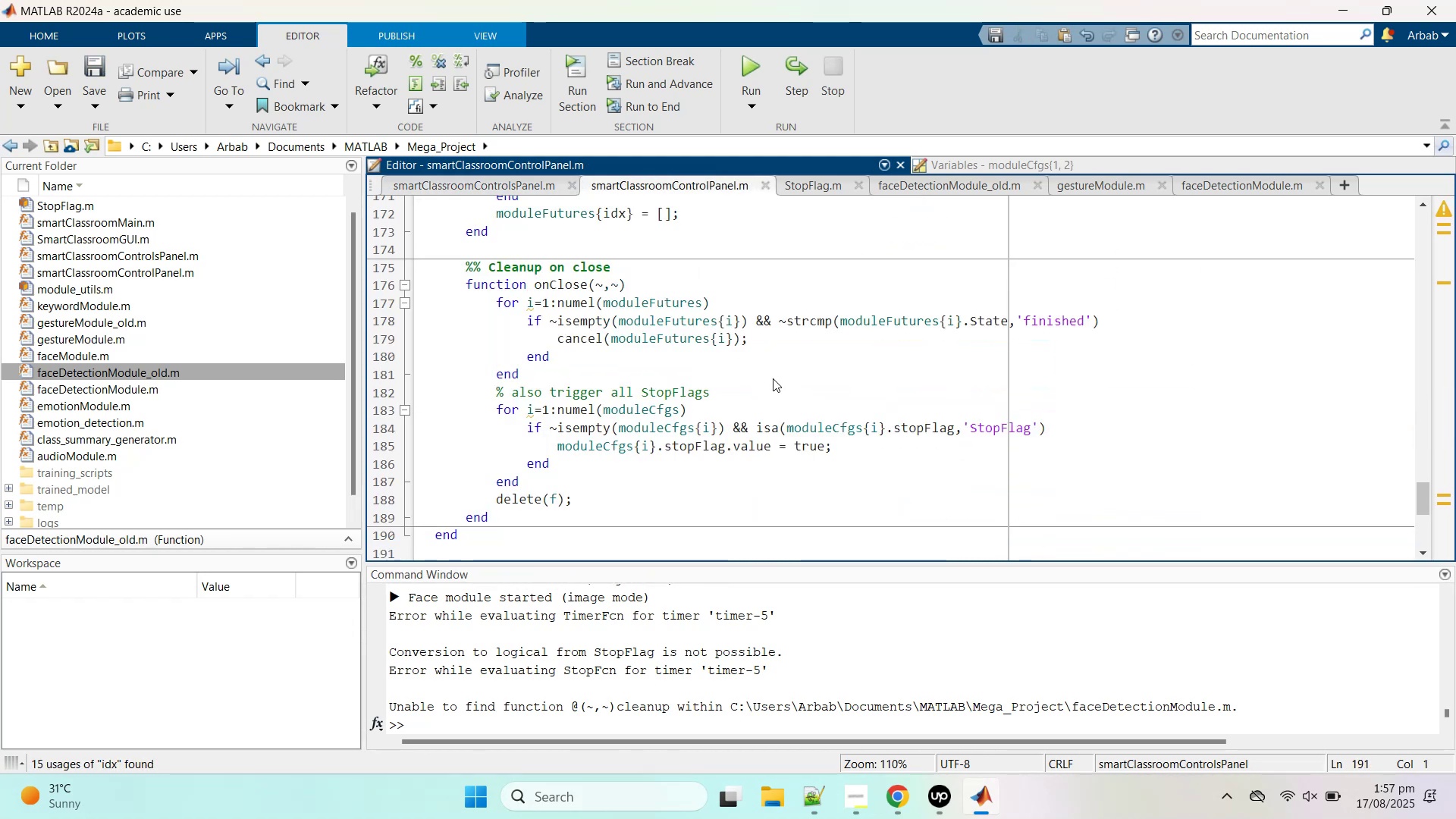 
scroll: coordinate [780, 372], scroll_direction: up, amount: 43.0
 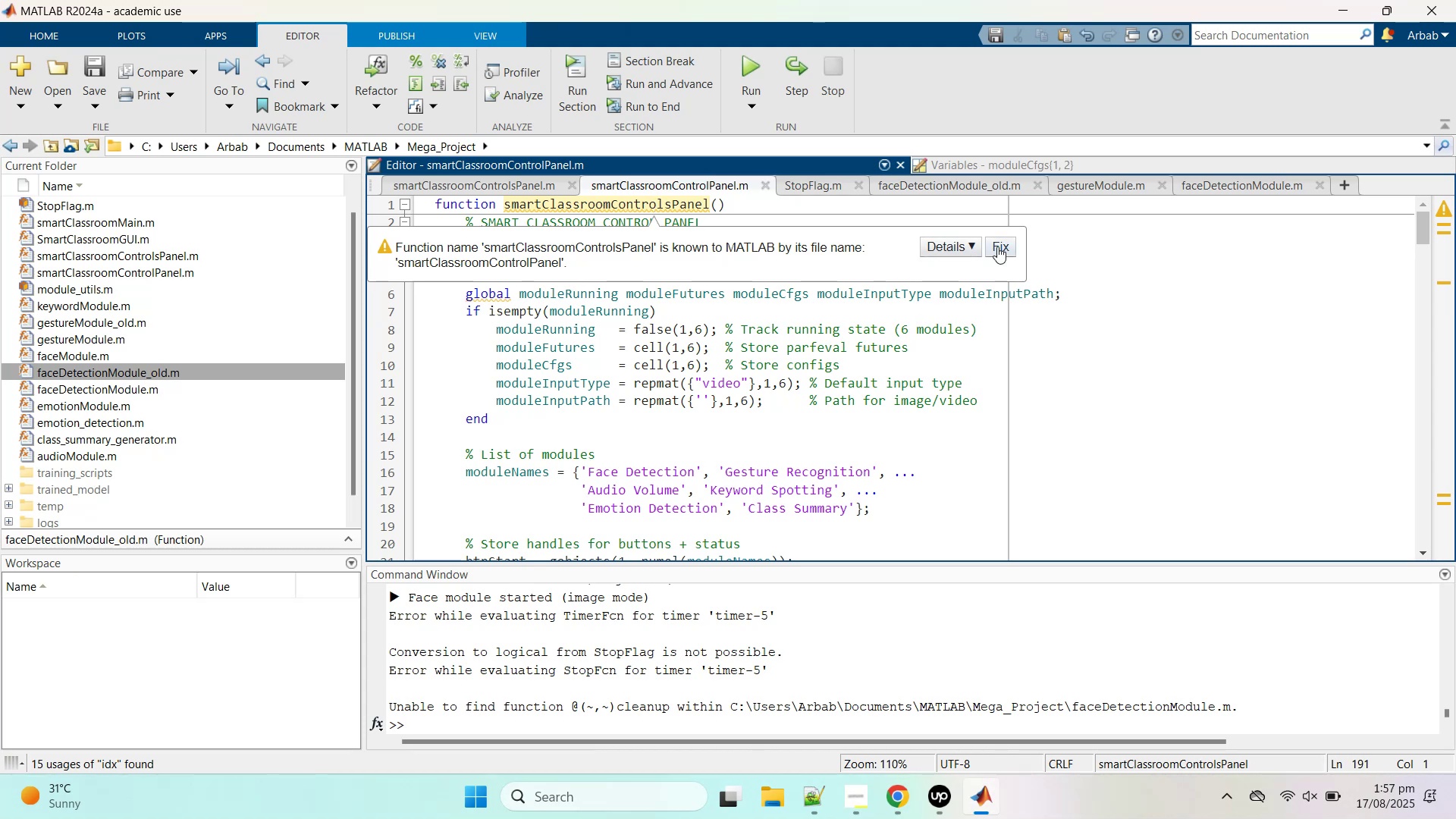 
left_click([997, 246])
 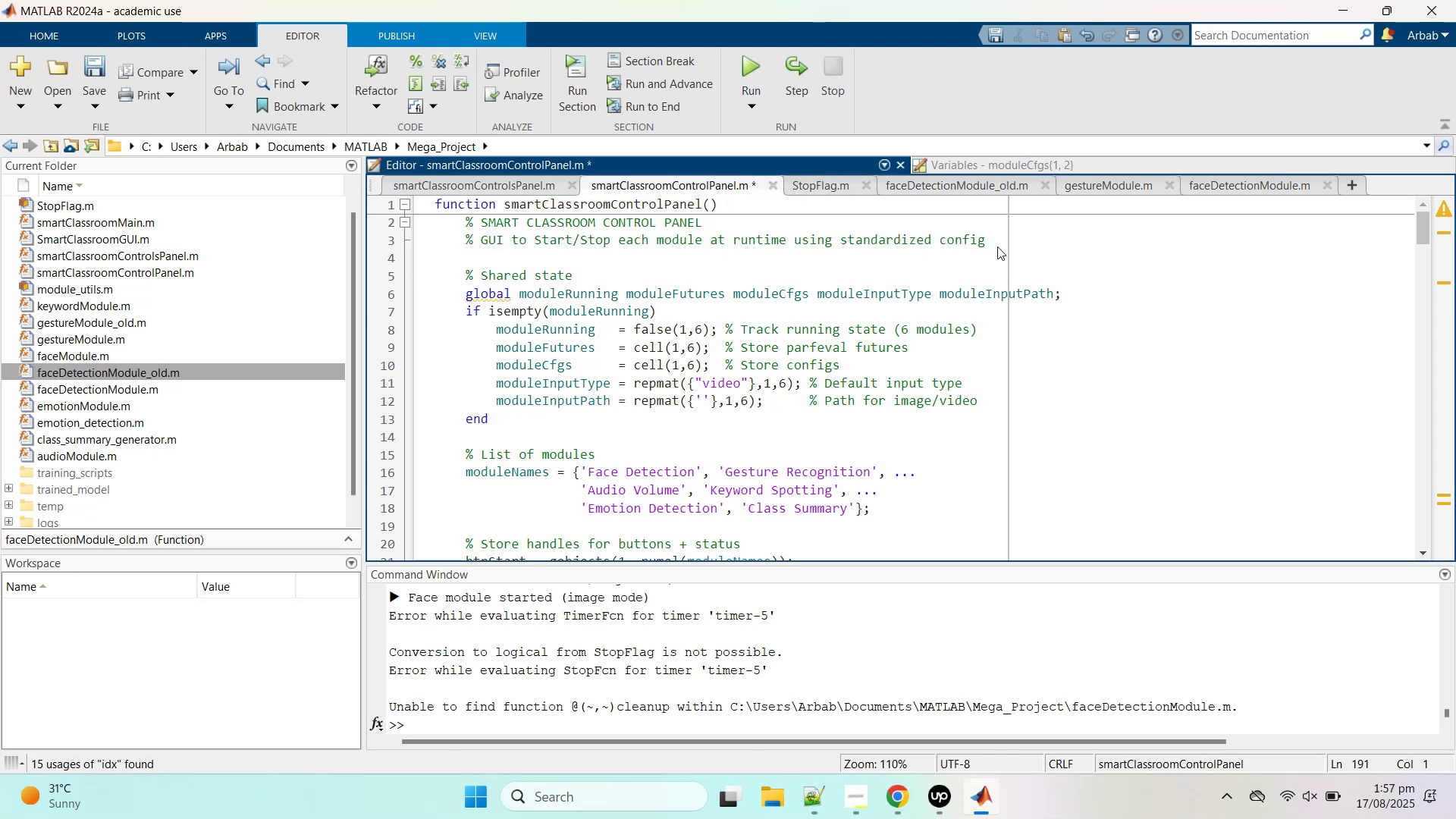 
hold_key(key=ControlLeft, duration=0.77)
 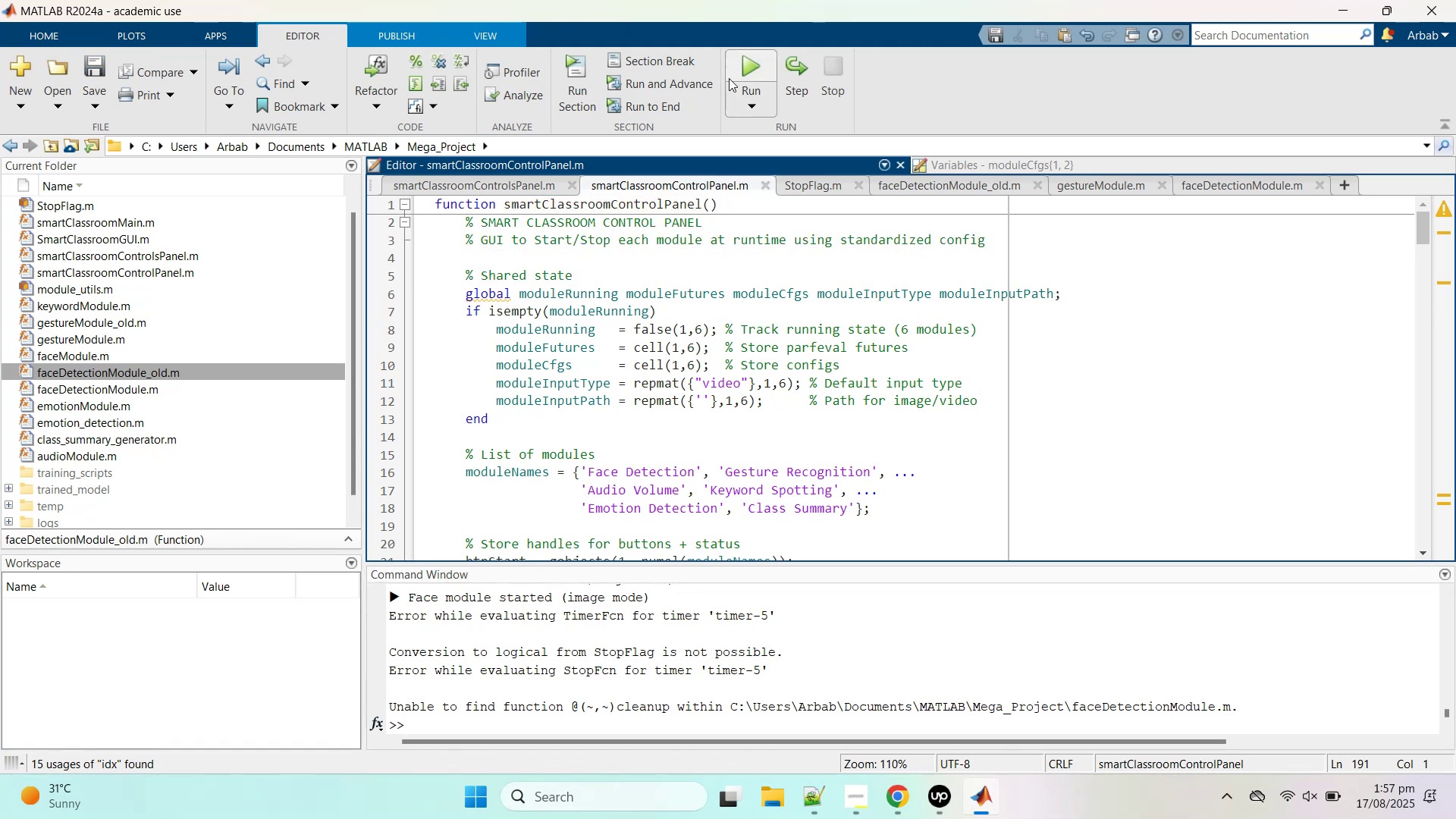 
hold_key(key=S, duration=0.33)
 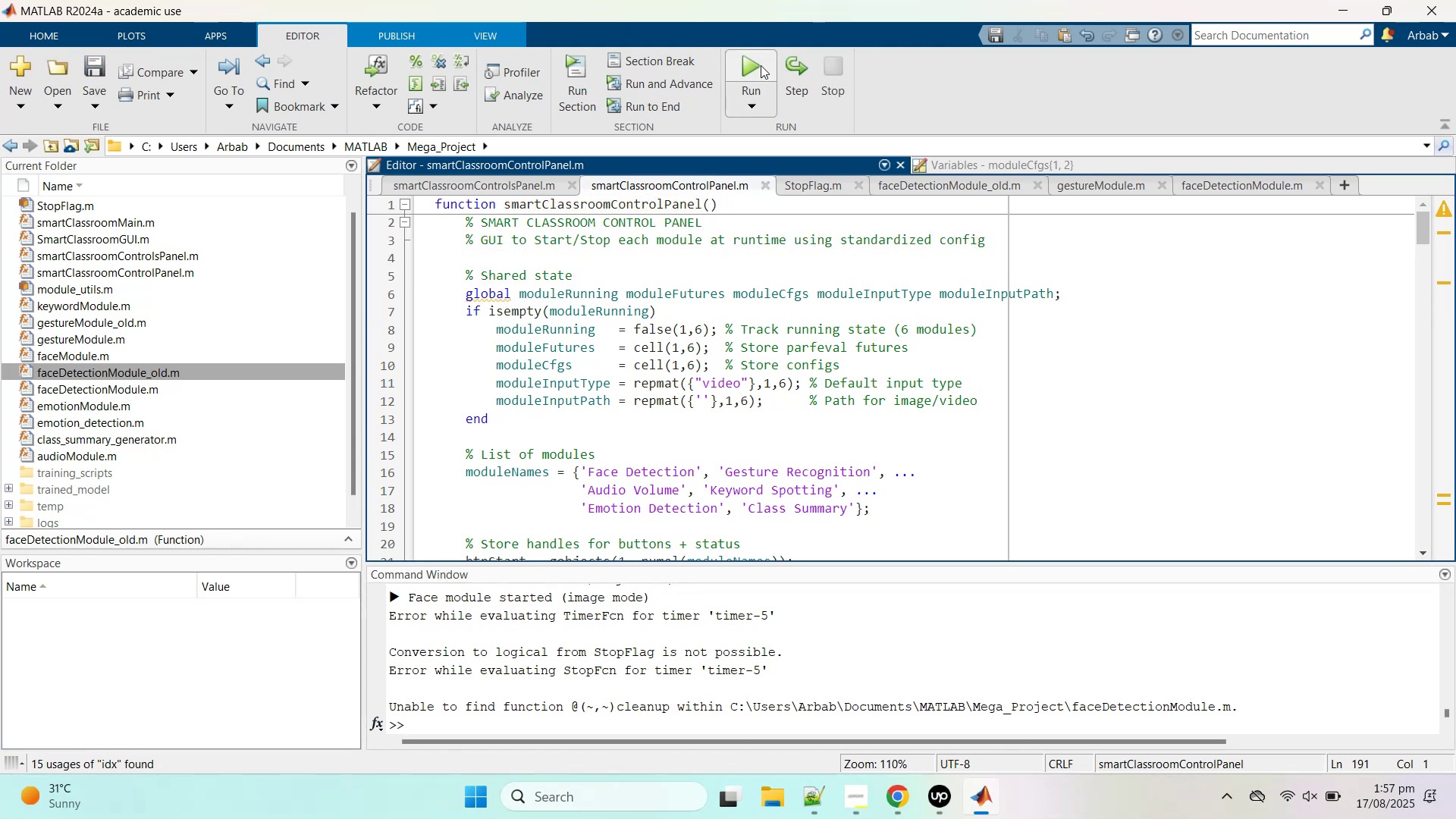 
left_click([761, 64])
 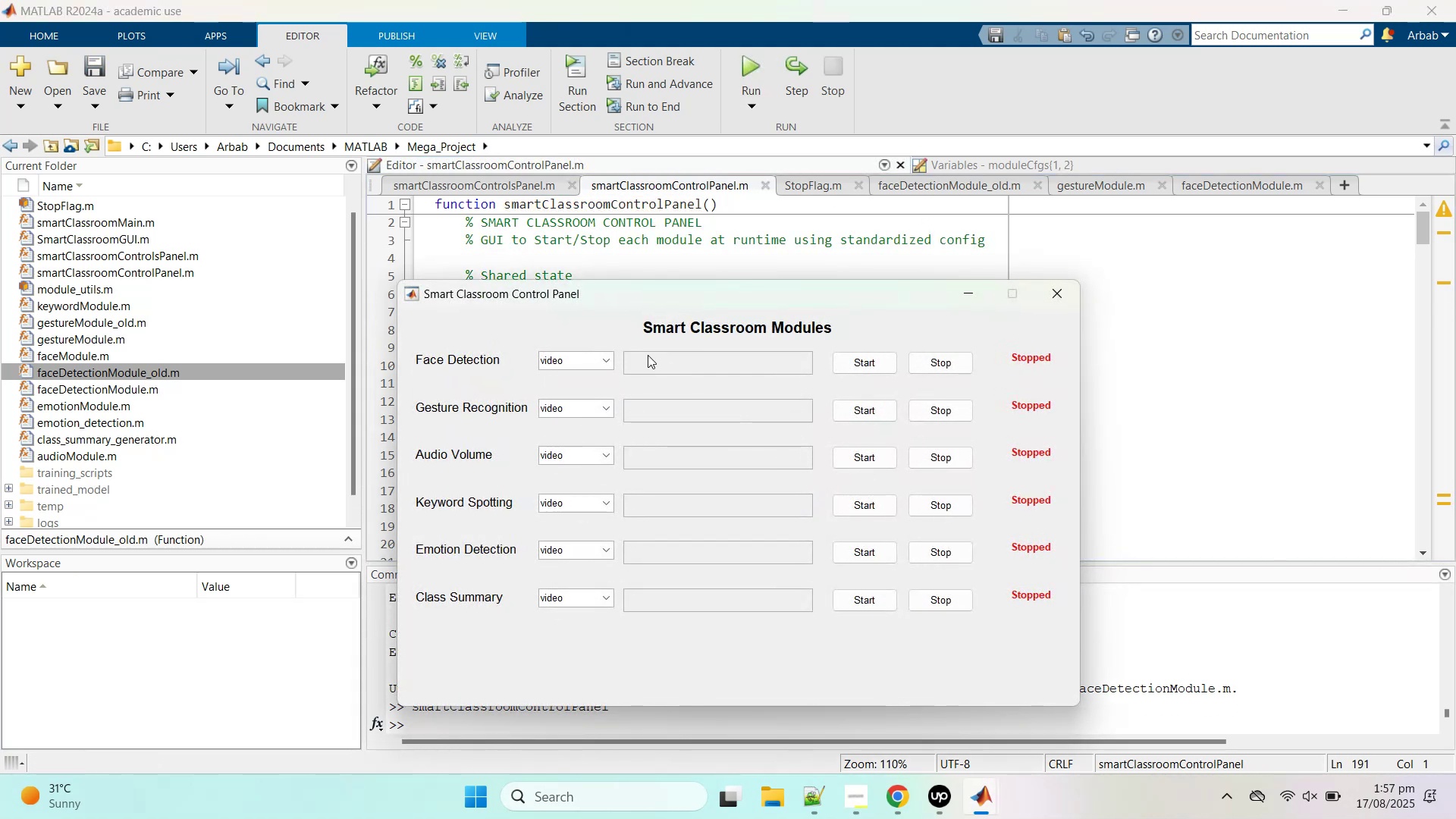 
left_click([597, 359])
 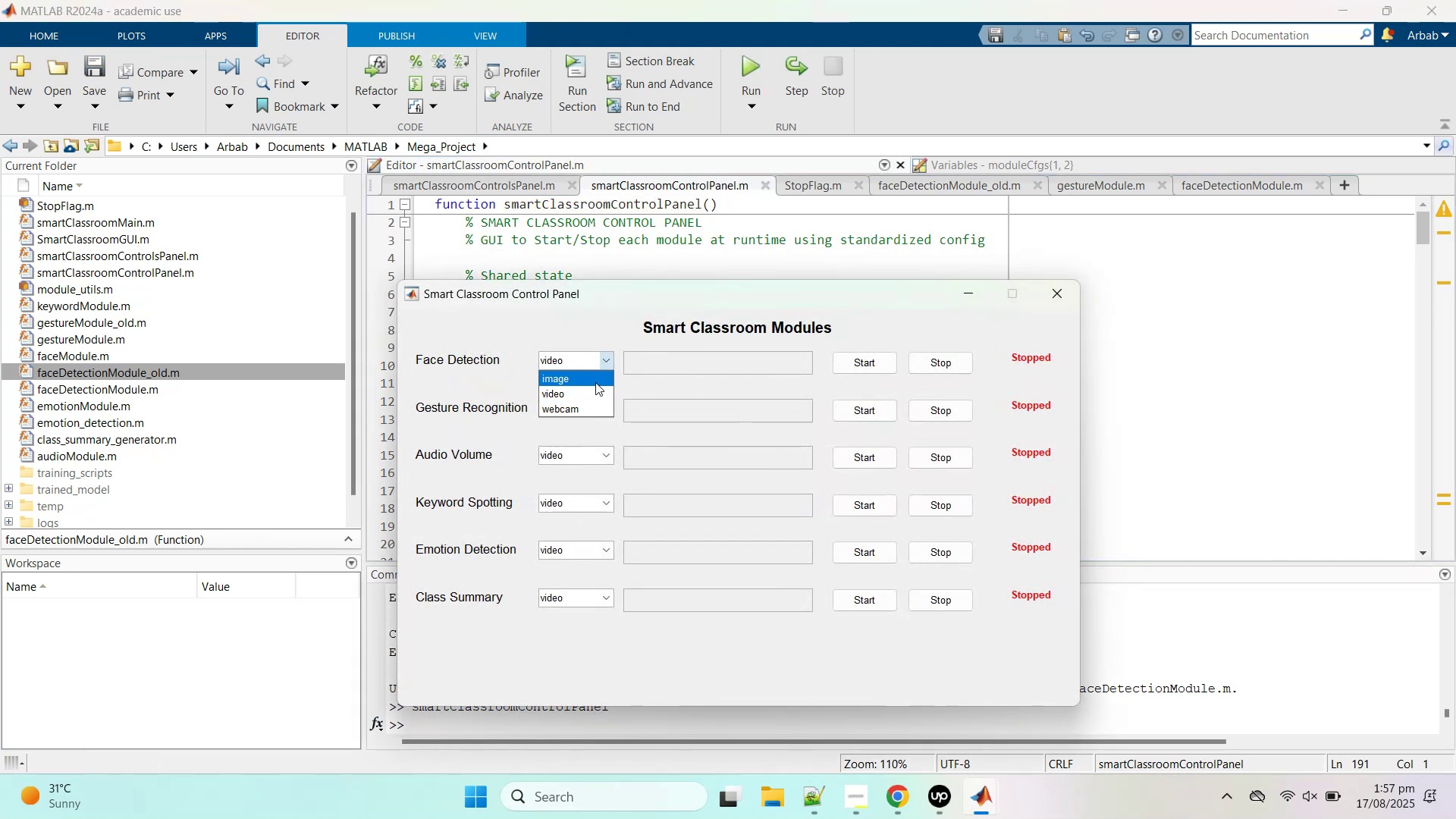 
left_click([595, 382])
 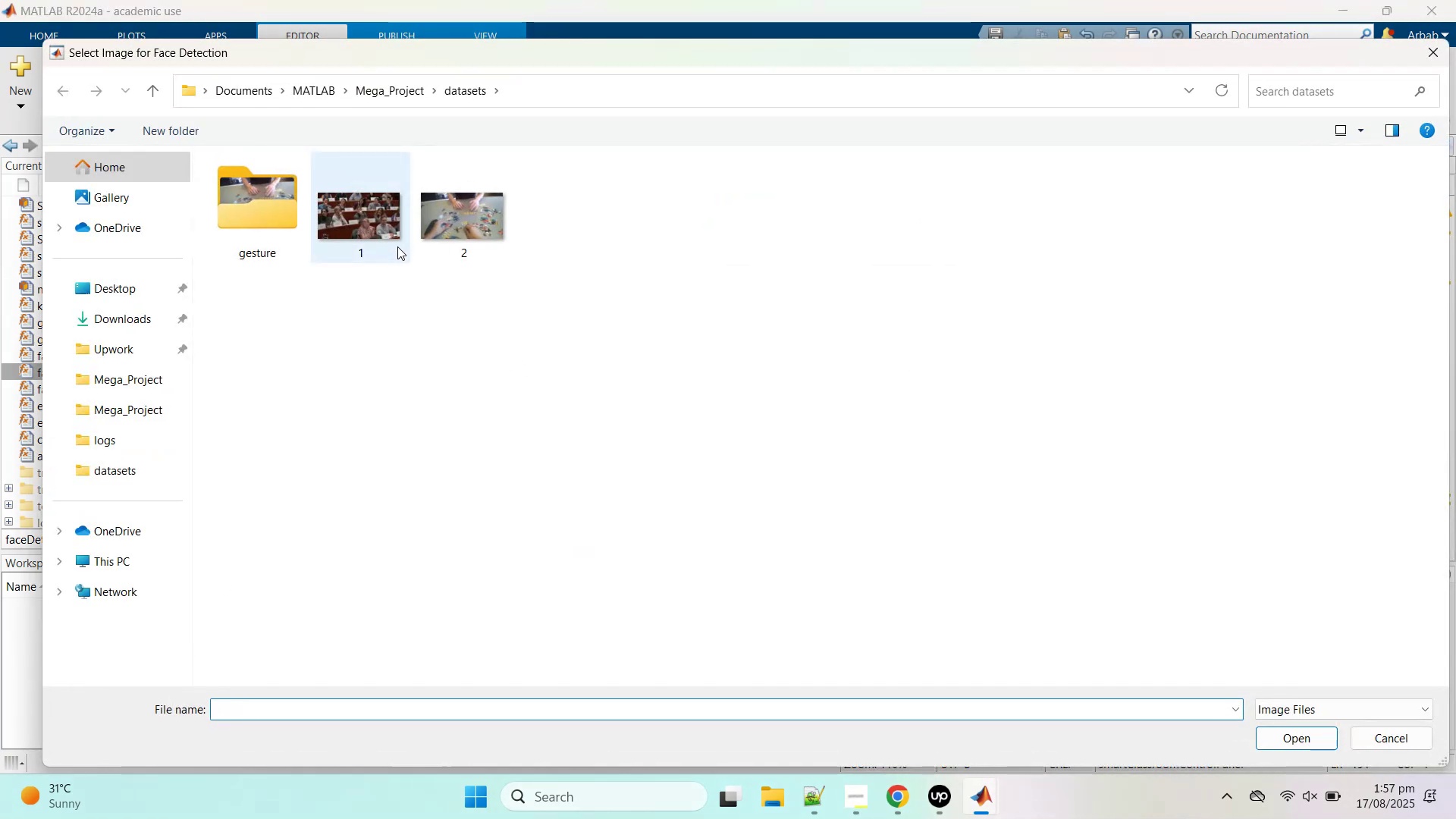 
double_click([400, 231])
 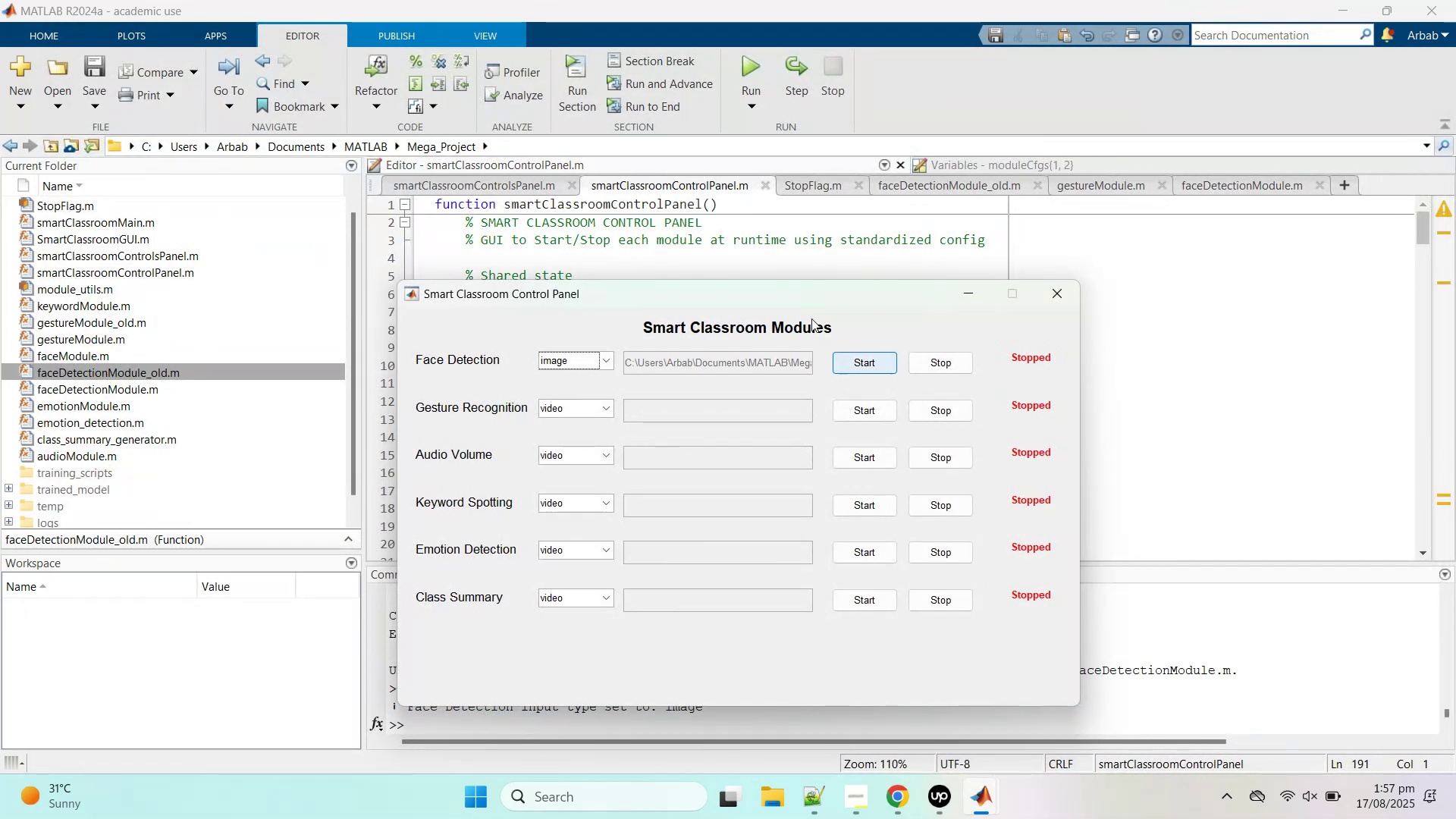 
left_click_drag(start_coordinate=[795, 294], to_coordinate=[846, 143])
 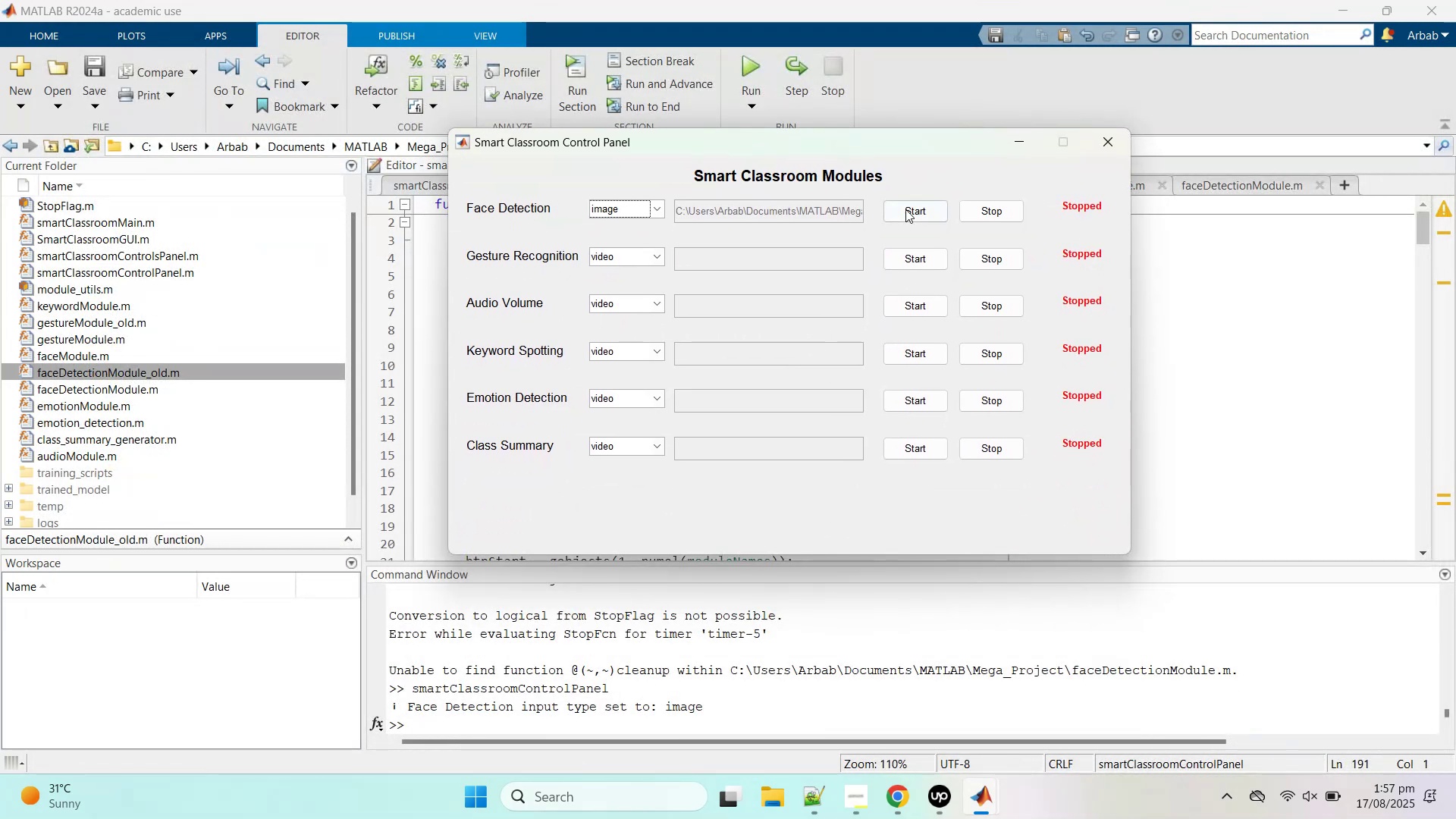 
left_click([906, 211])
 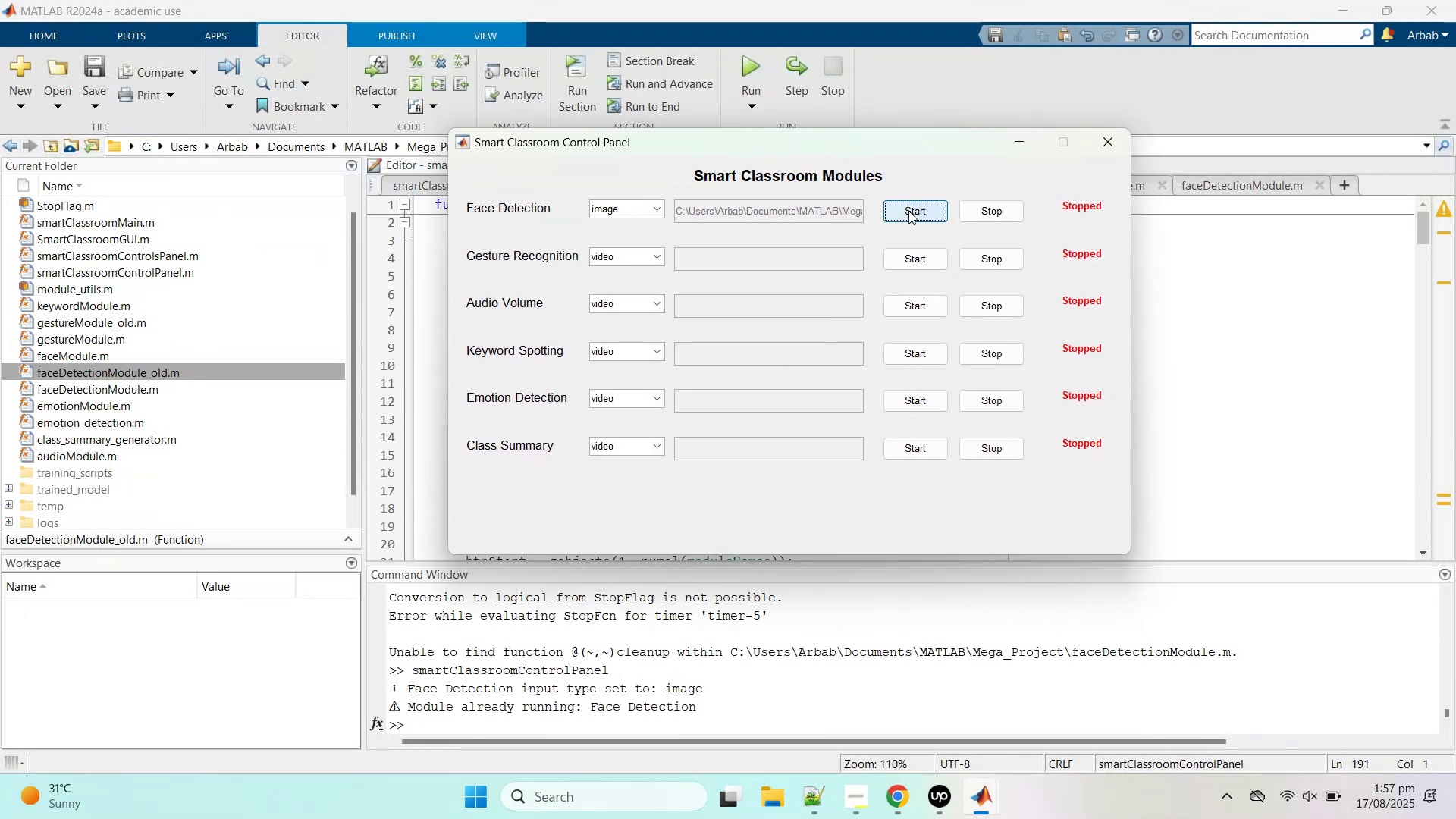 
left_click([997, 212])
 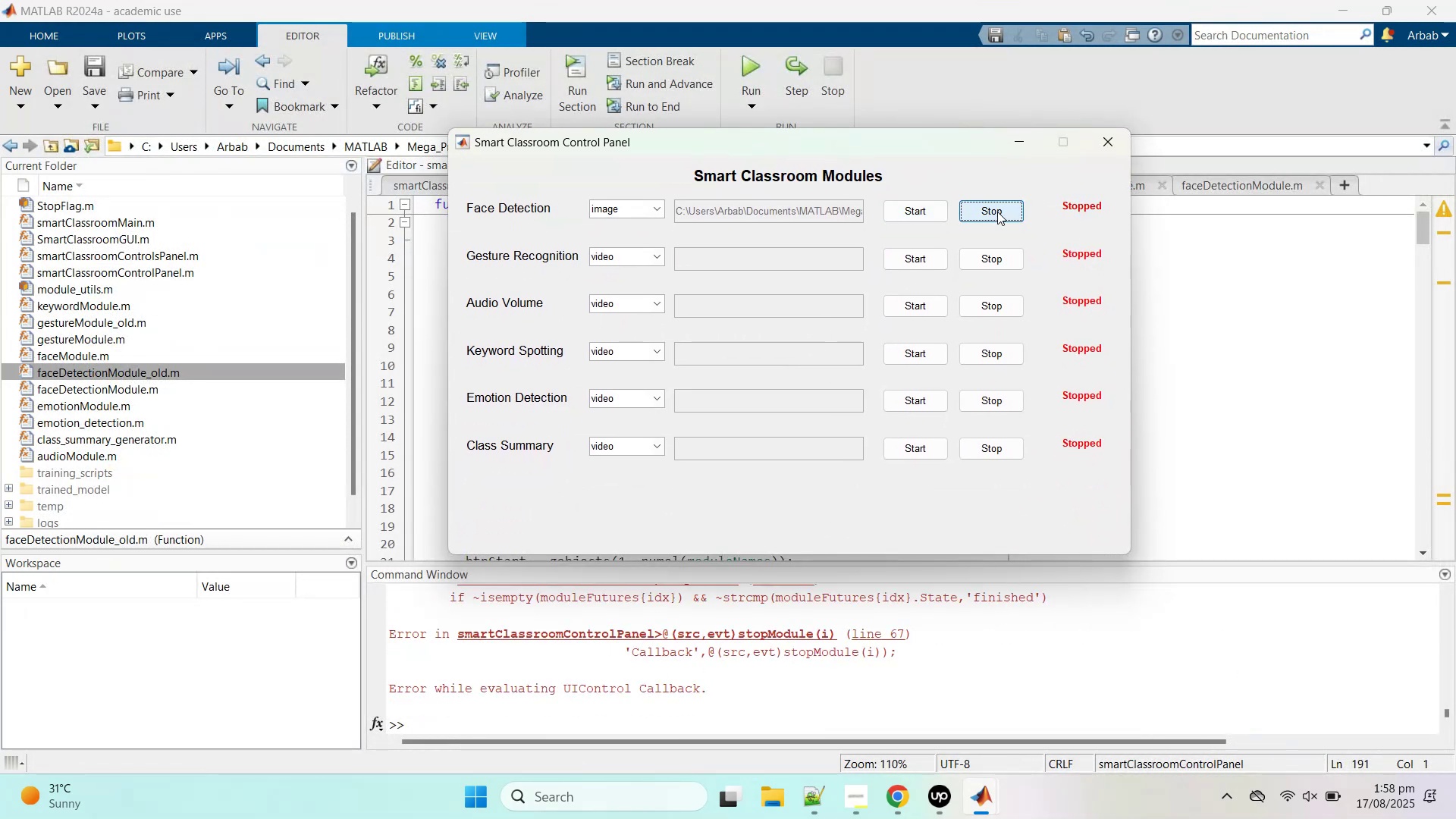 
left_click([997, 212])
 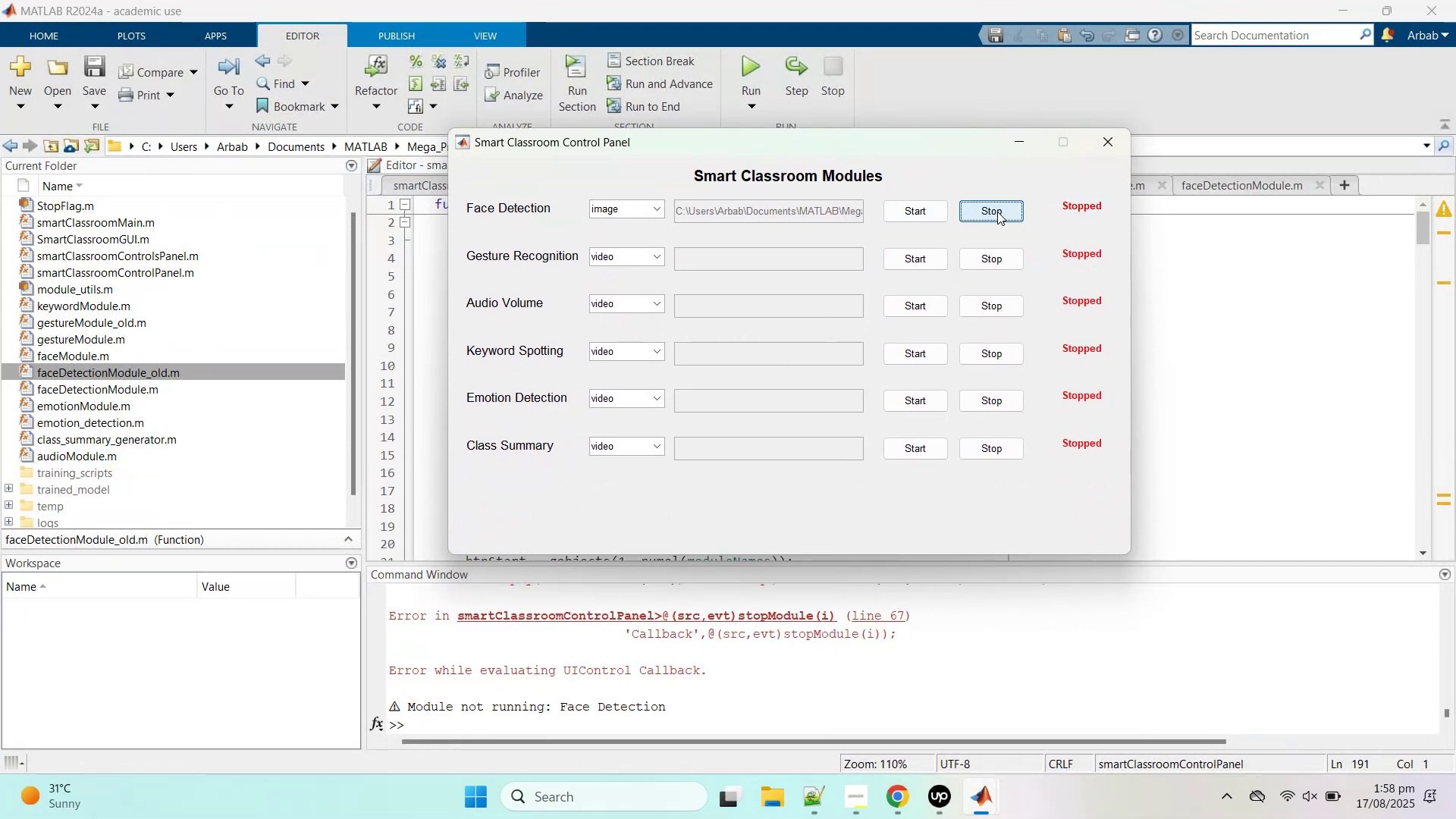 
left_click([997, 212])
 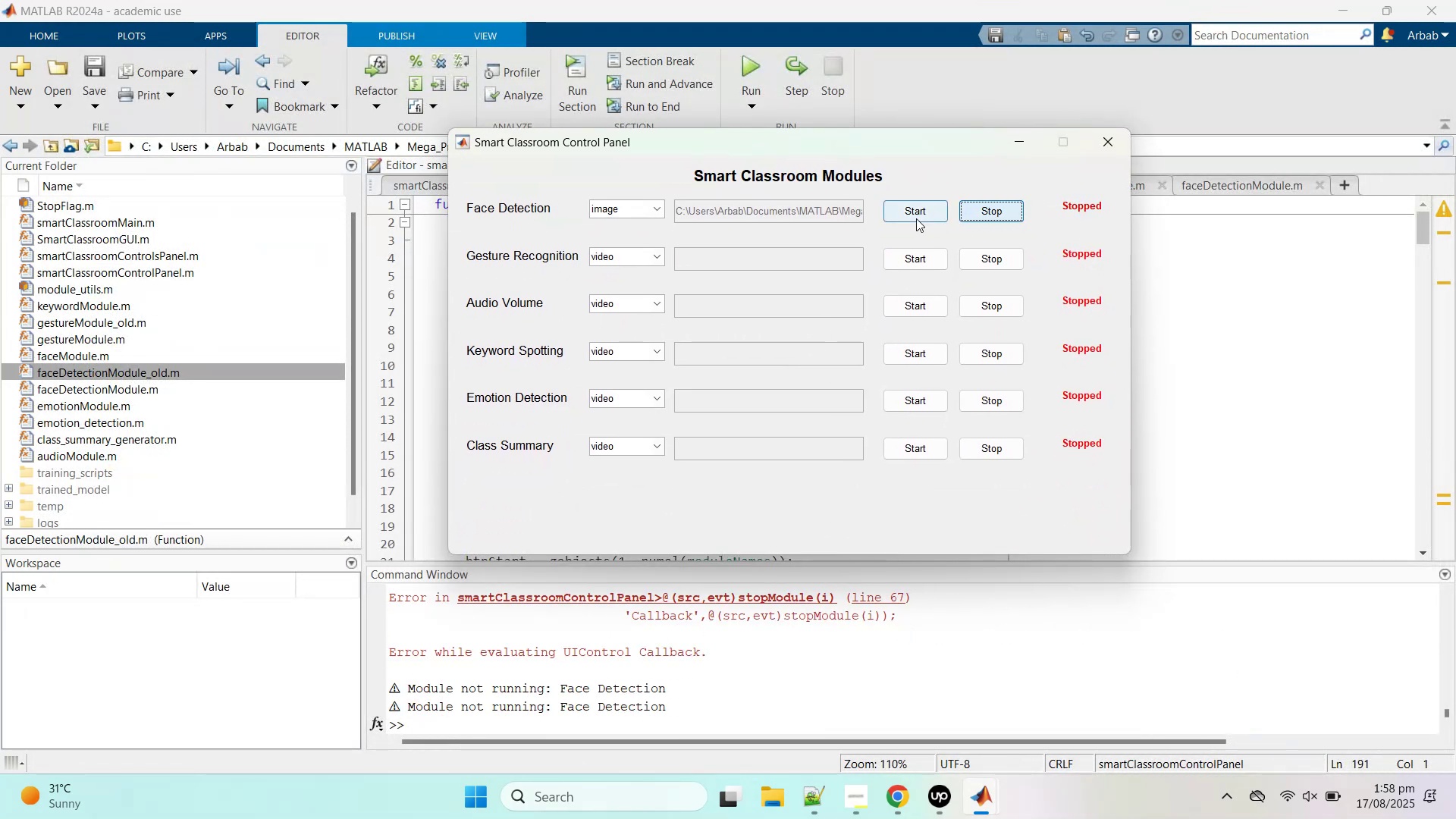 
left_click([916, 218])
 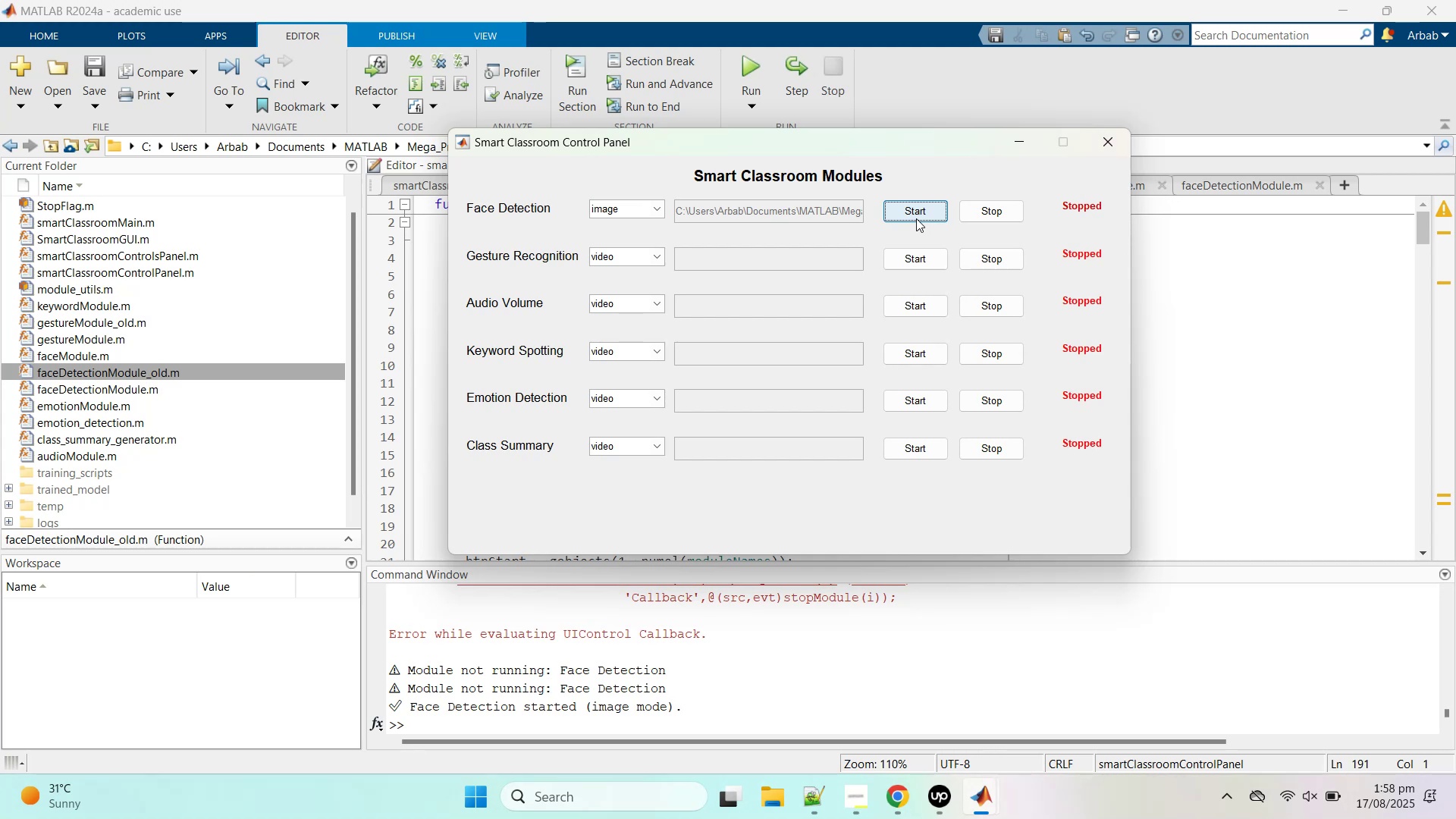 
left_click([653, 257])
 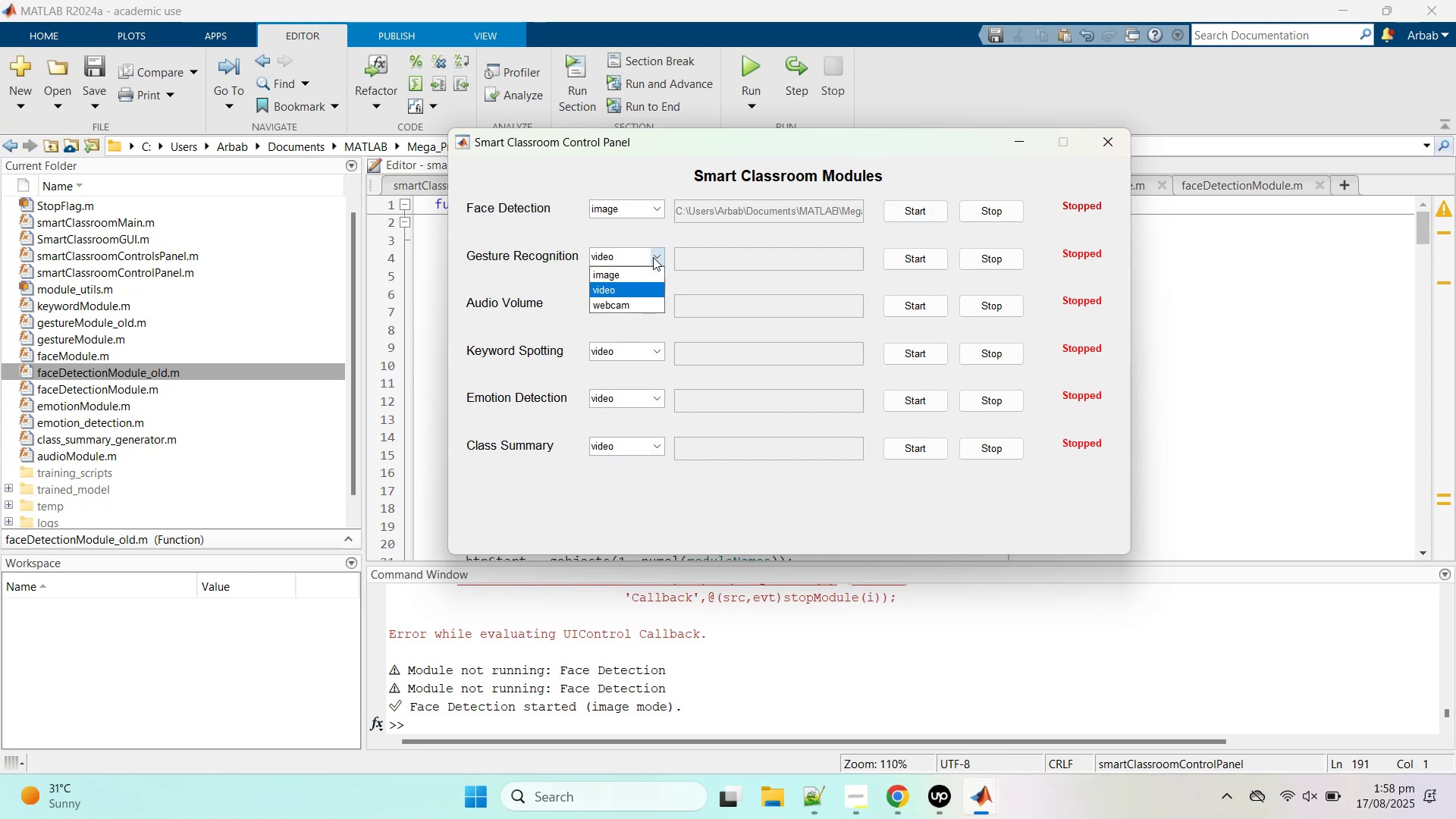 
mouse_move([639, 256])
 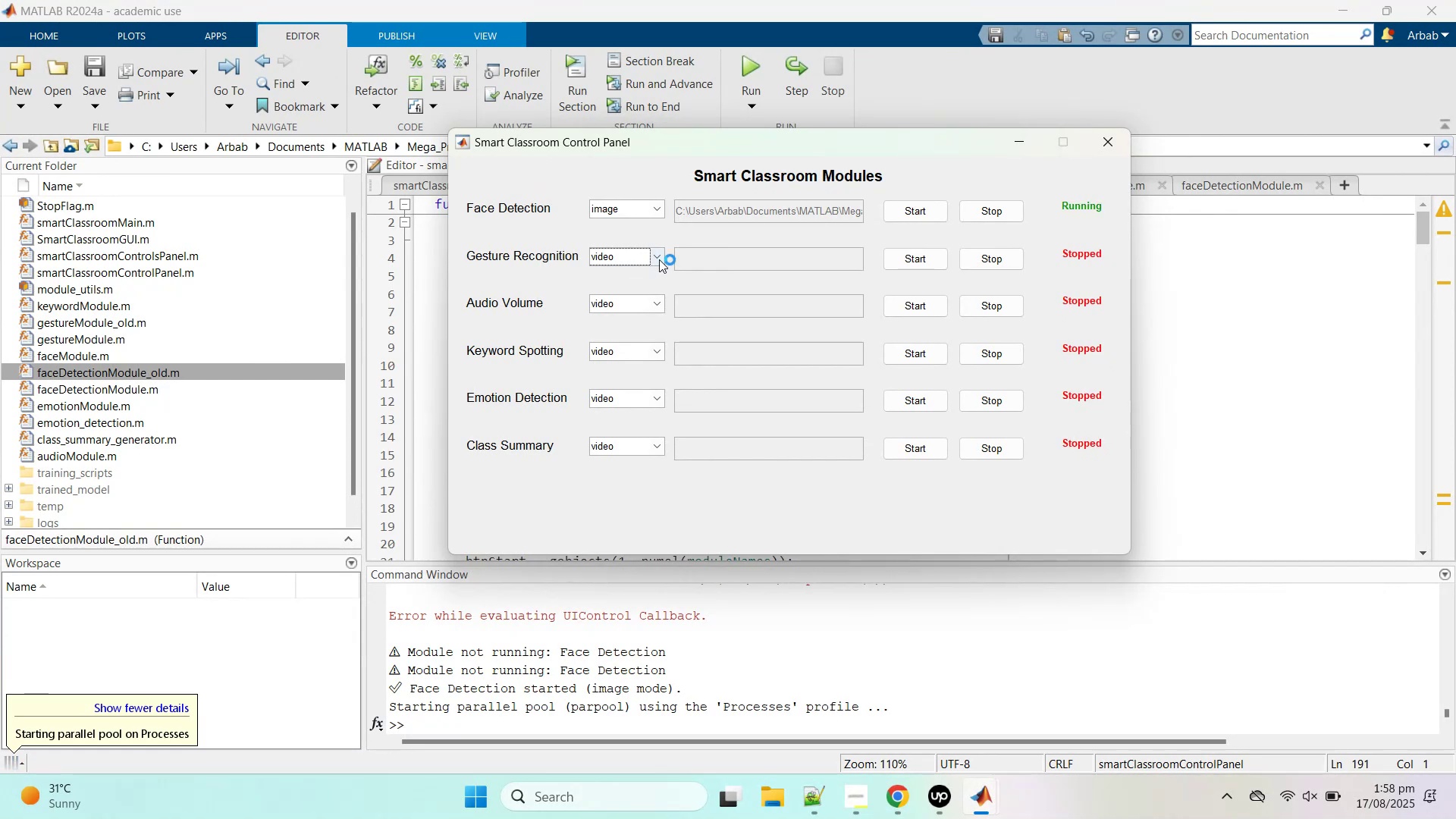 
wait(5.7)
 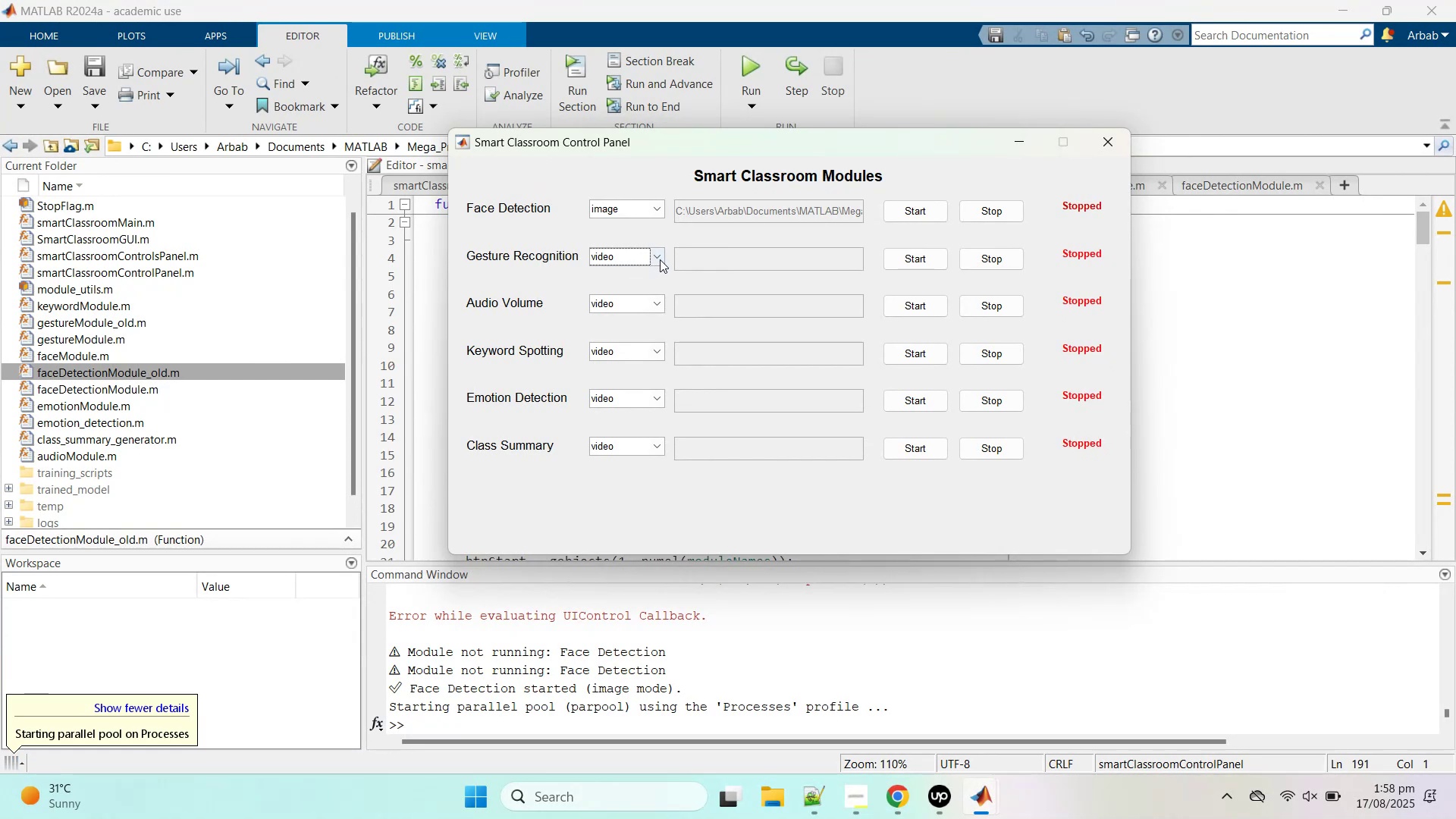 
left_click([659, 259])
 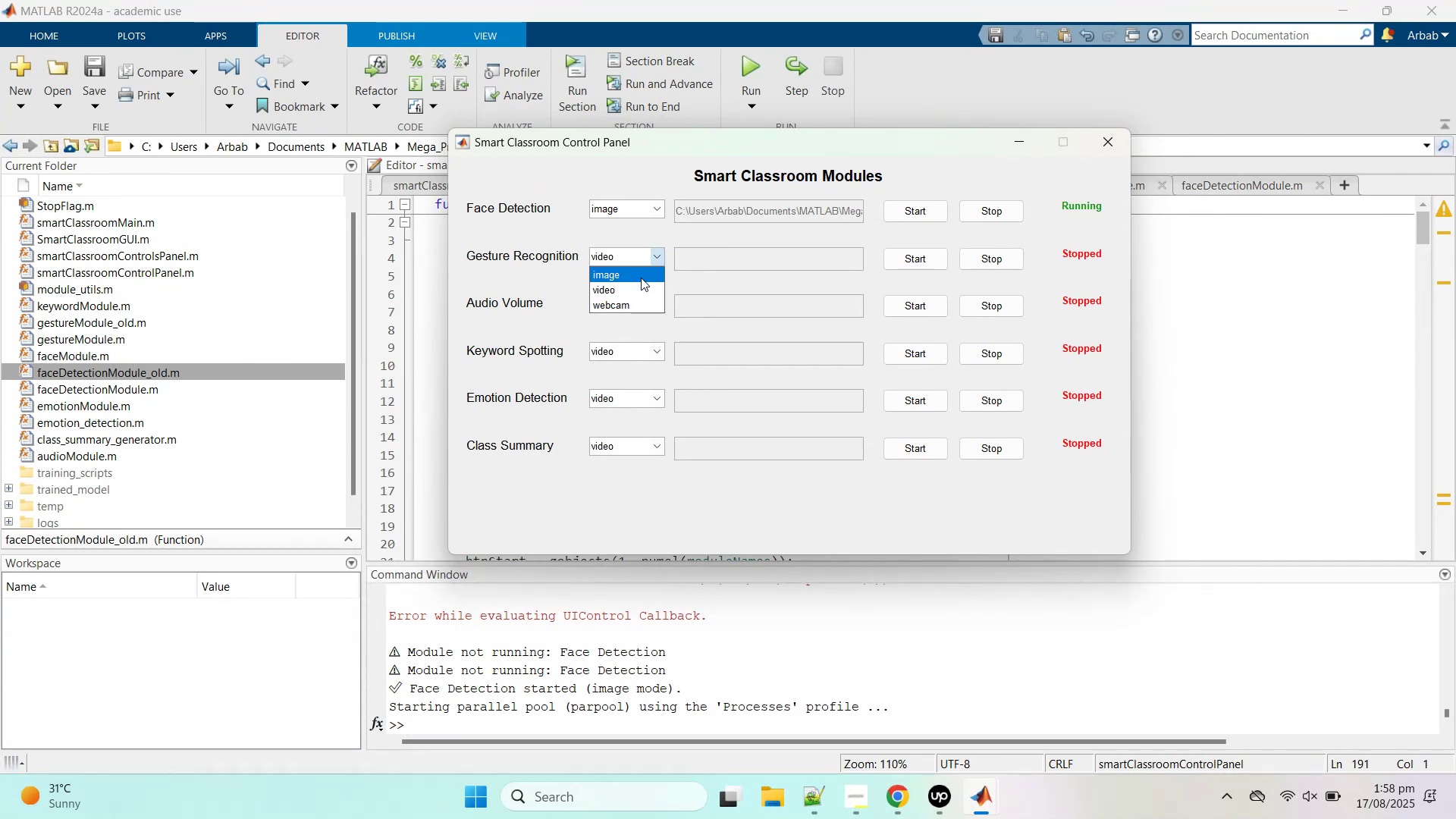 
wait(5.42)
 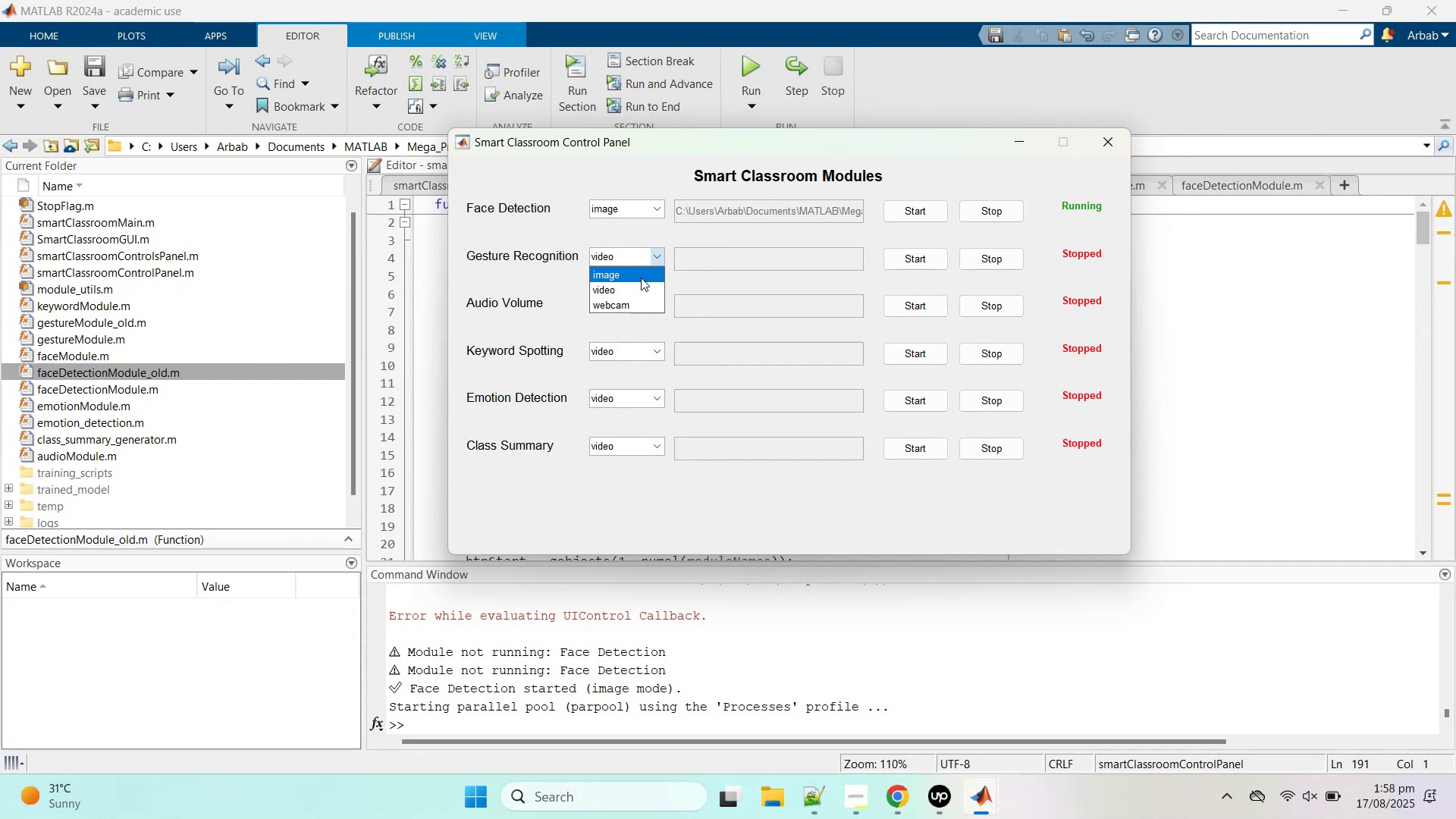 
left_click([641, 278])
 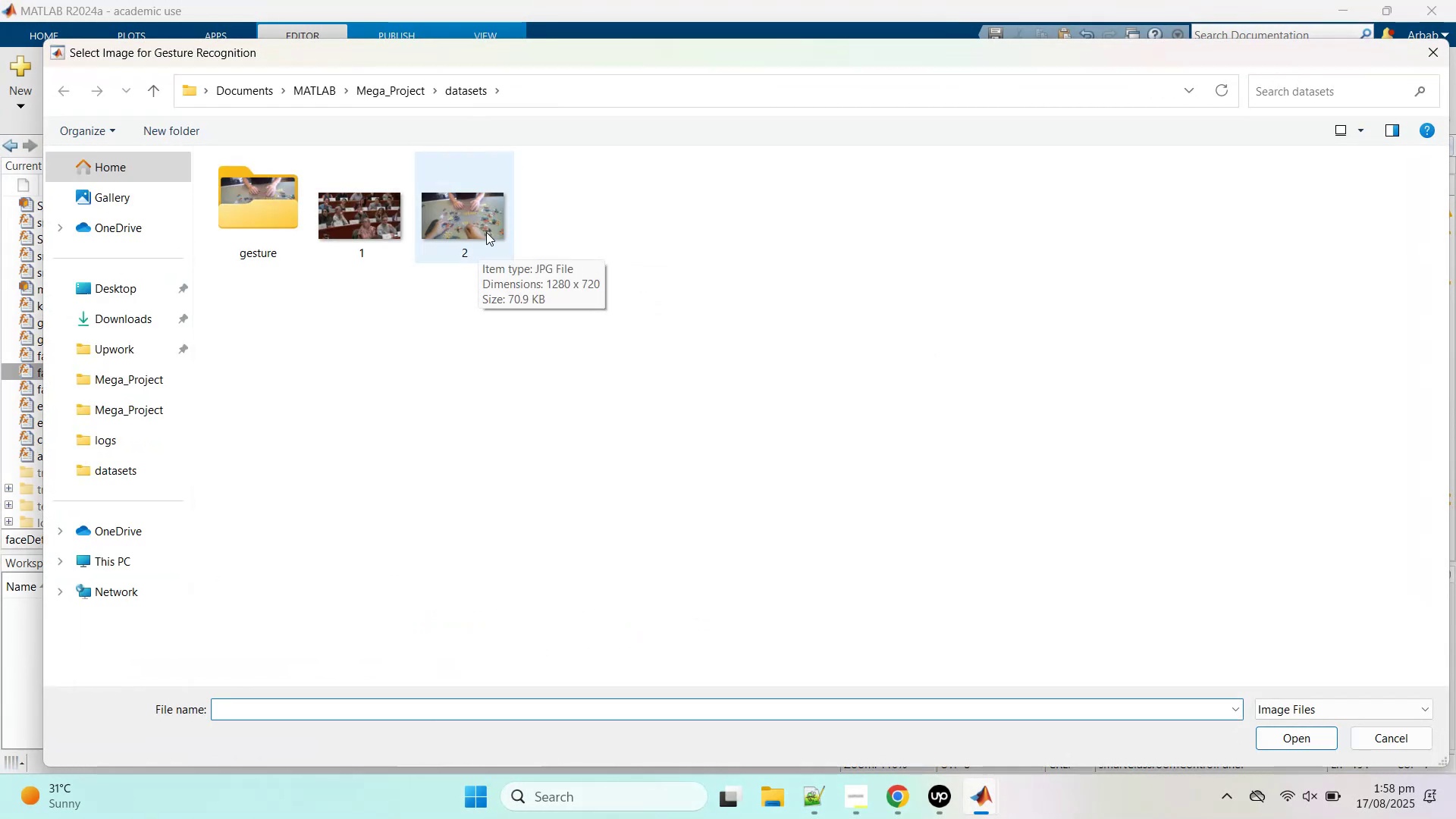 
double_click([486, 232])
 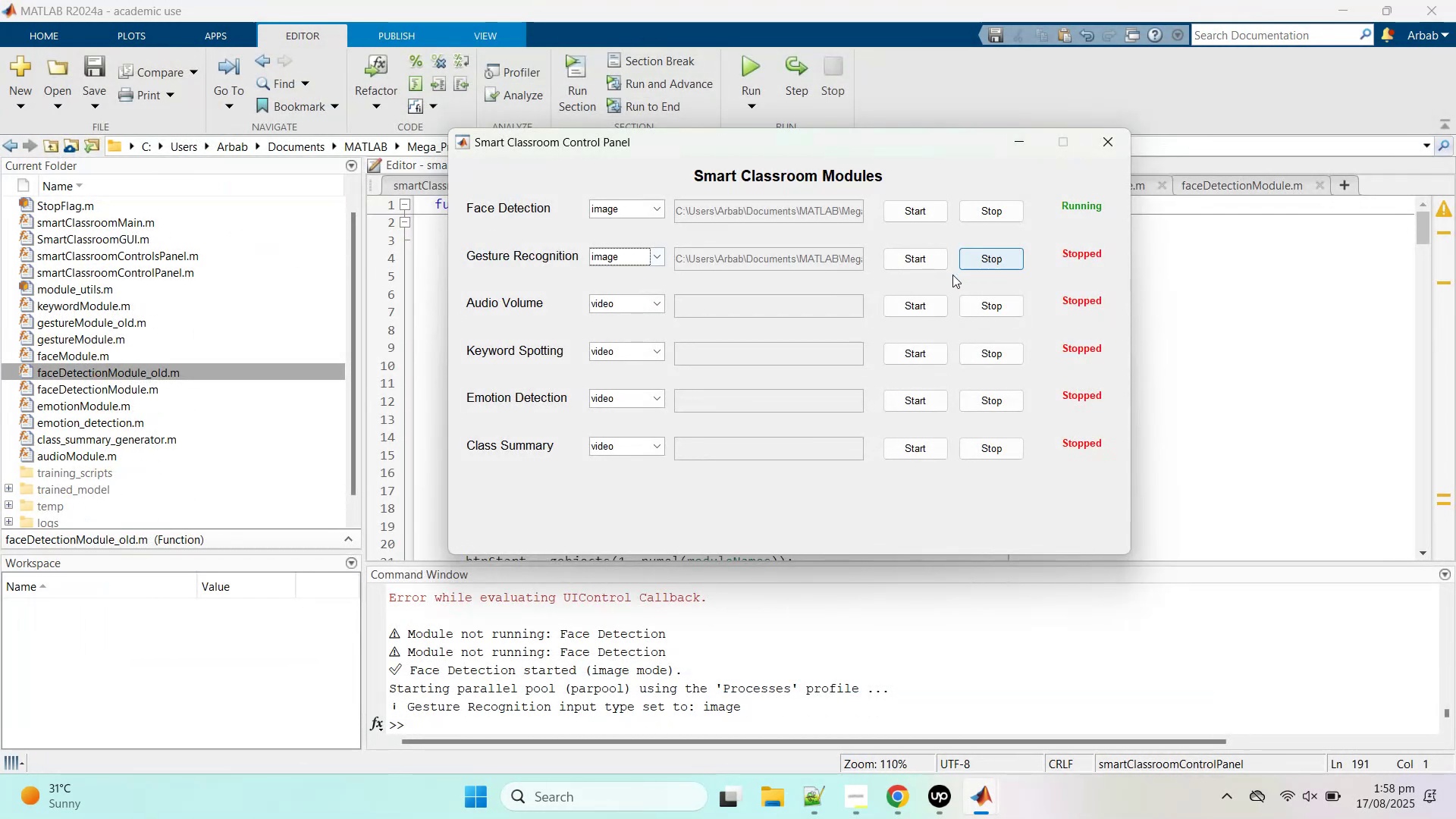 
left_click([927, 263])
 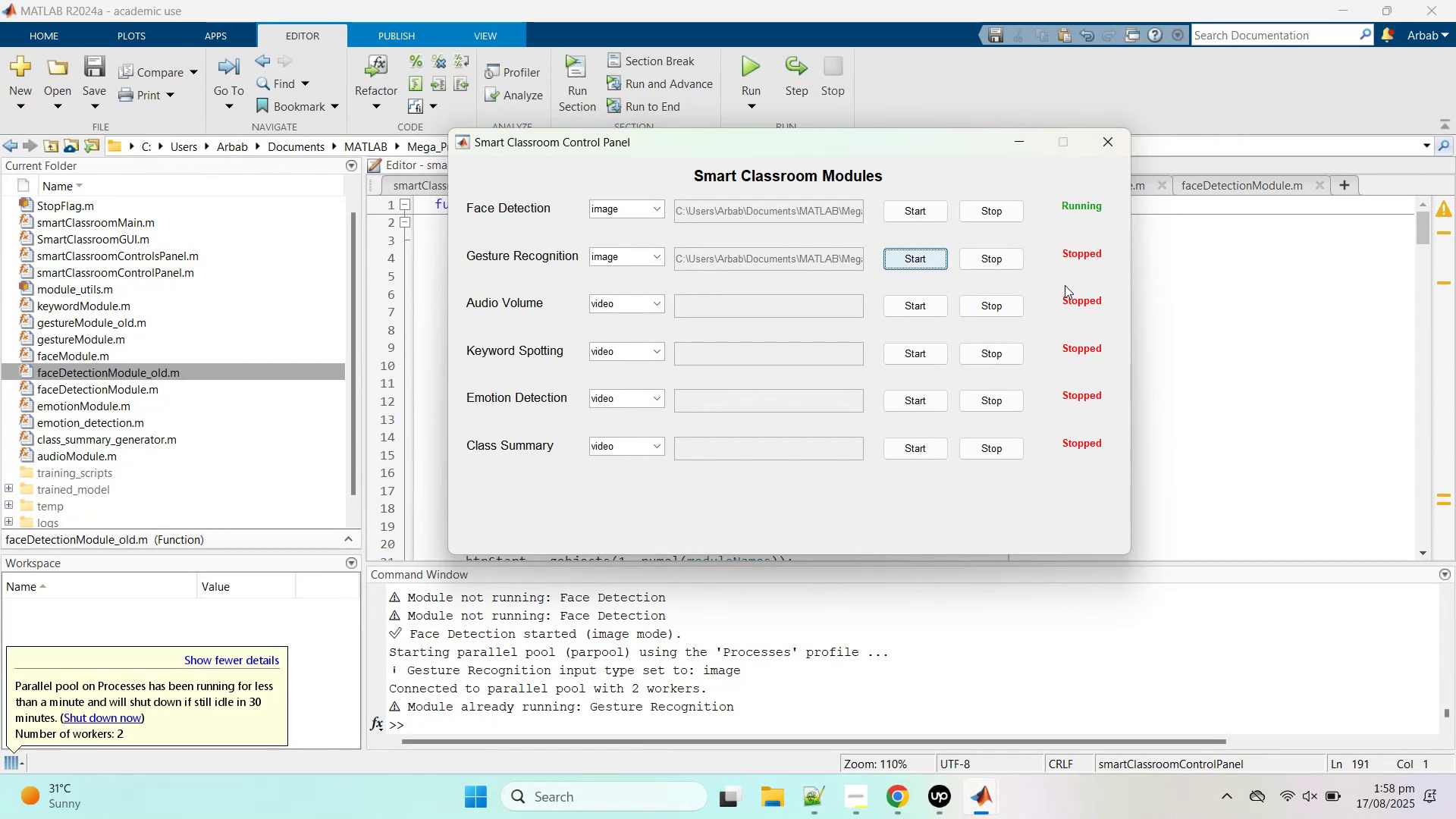 
wait(11.2)
 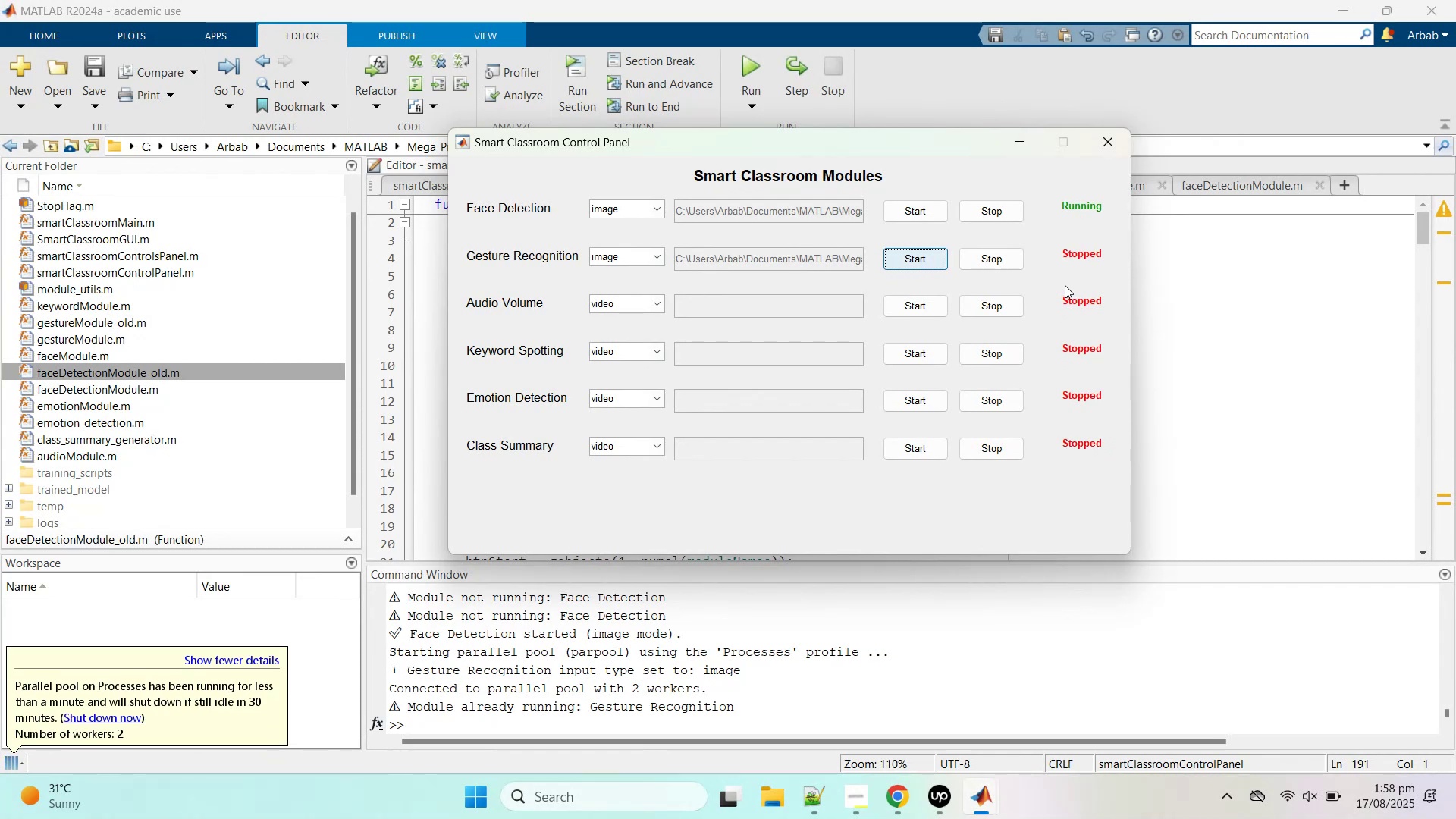 
left_click([991, 220])
 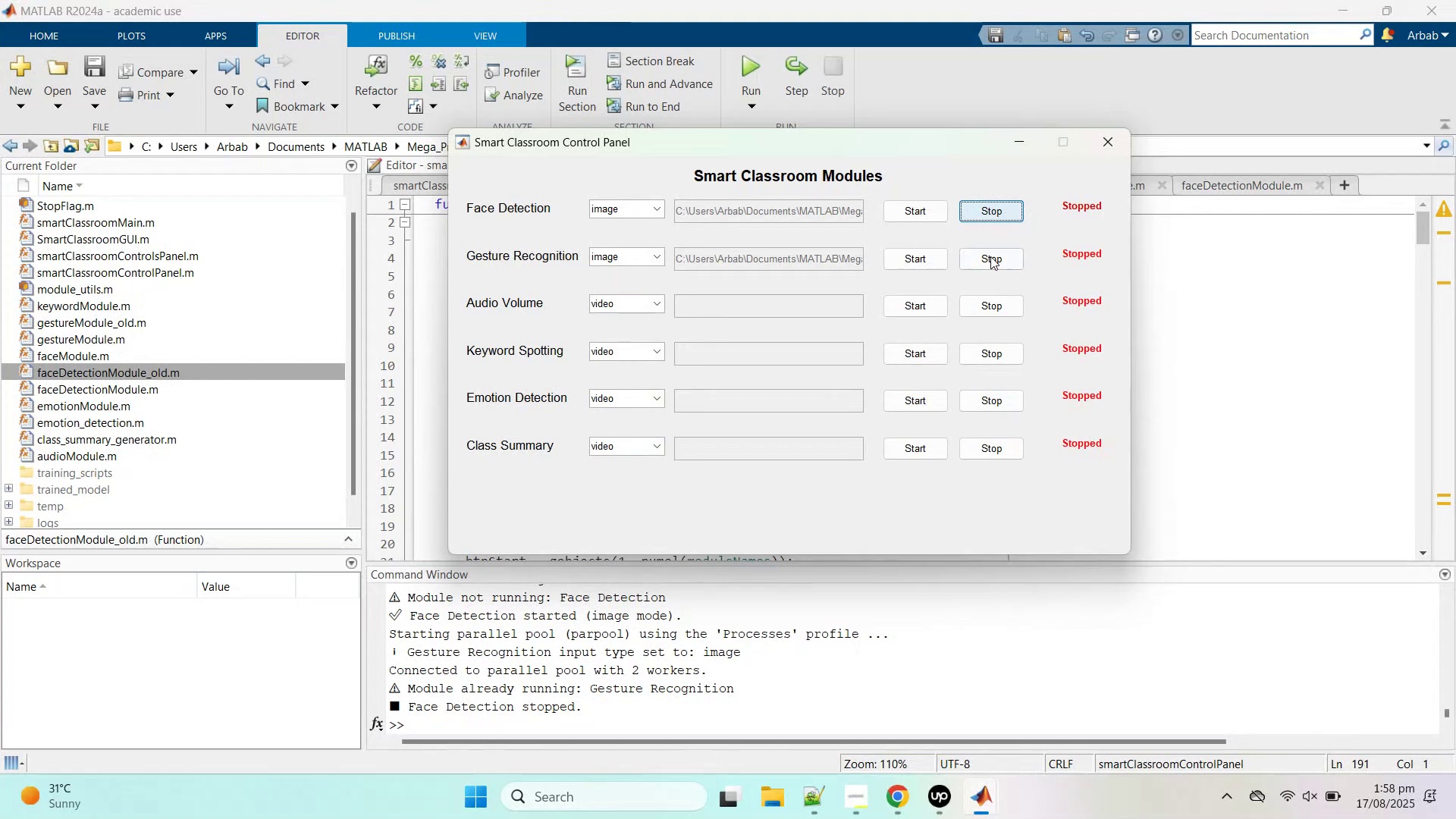 
left_click([990, 256])
 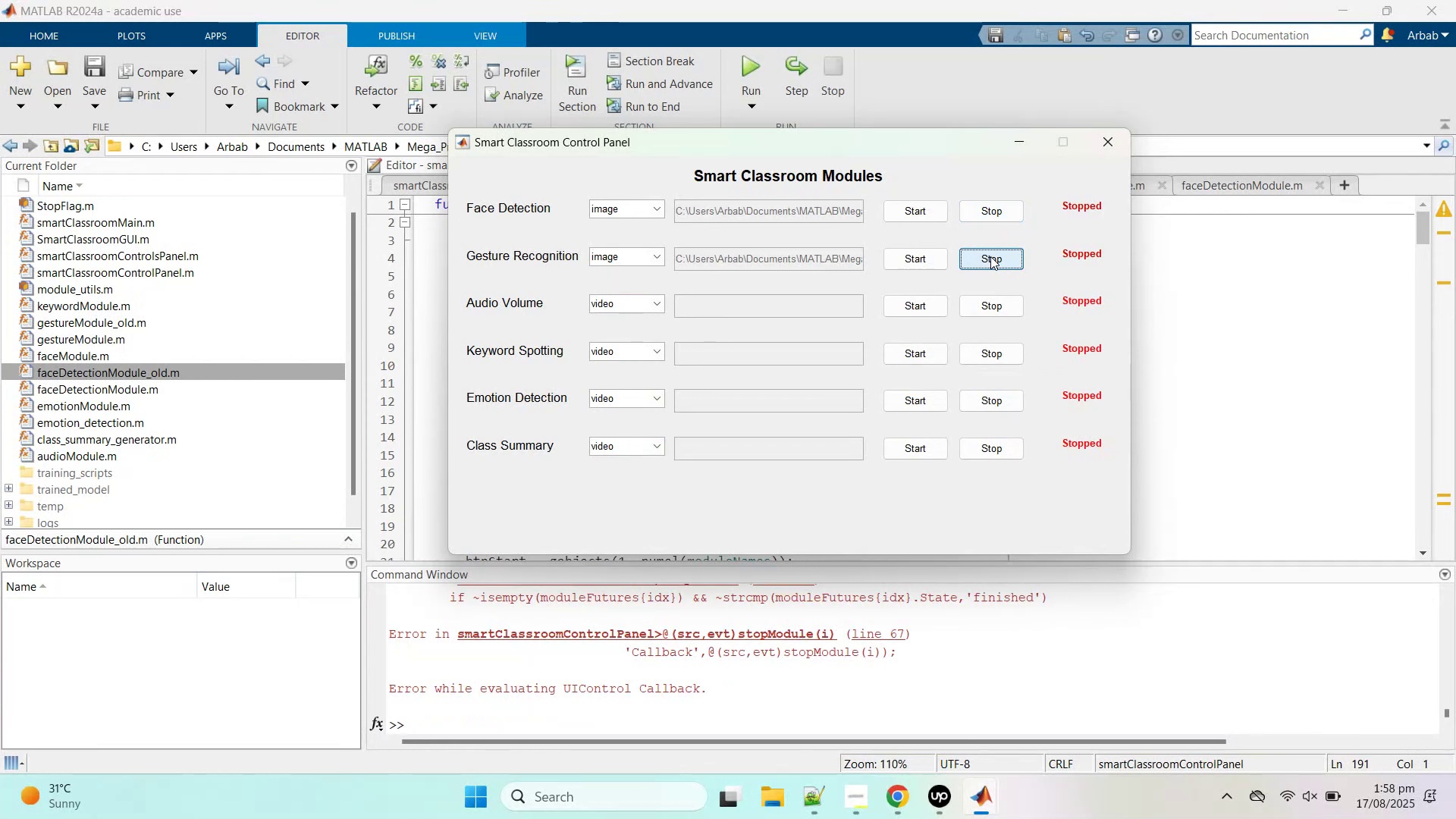 
left_click([990, 256])
 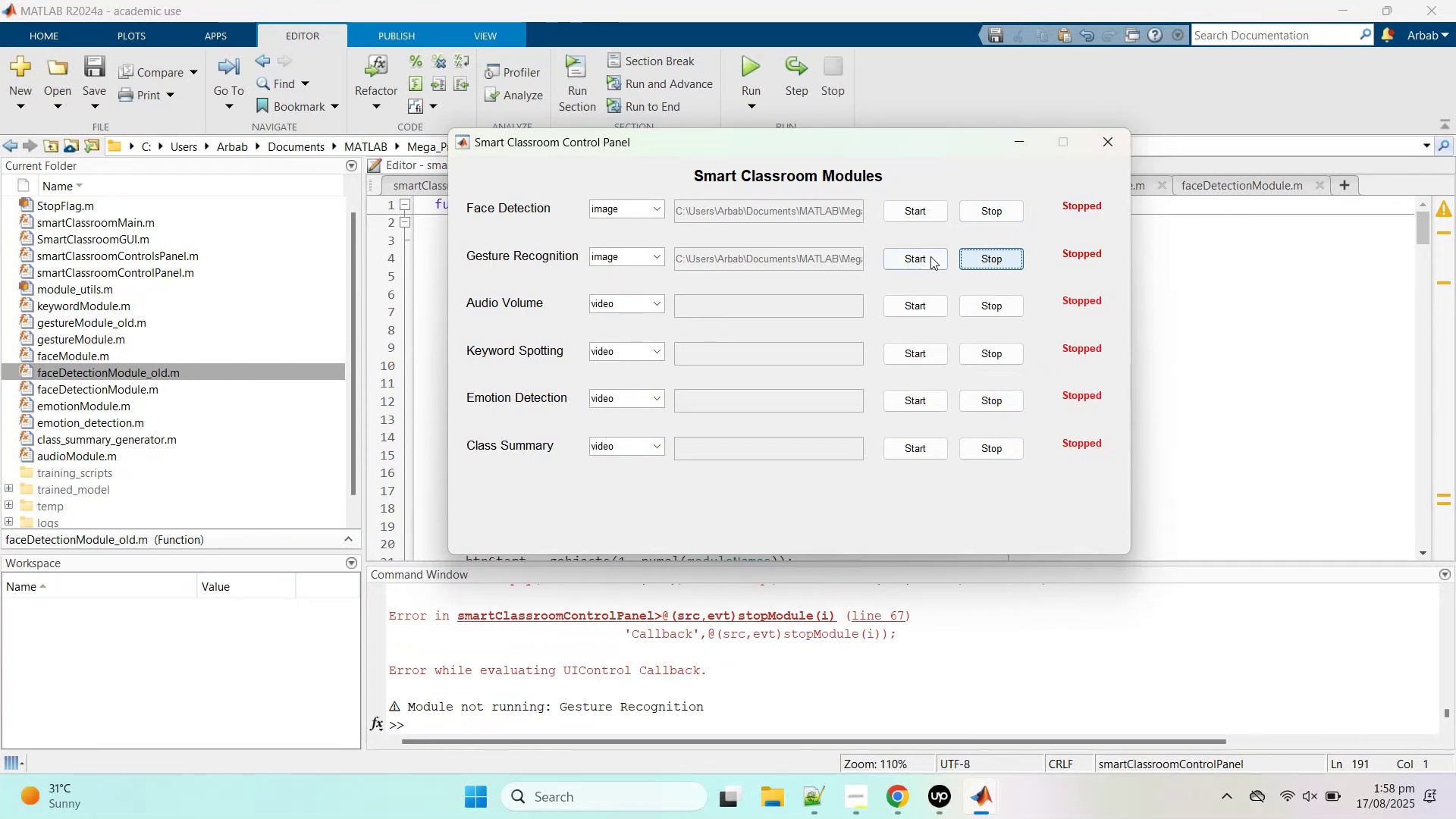 
left_click([923, 256])
 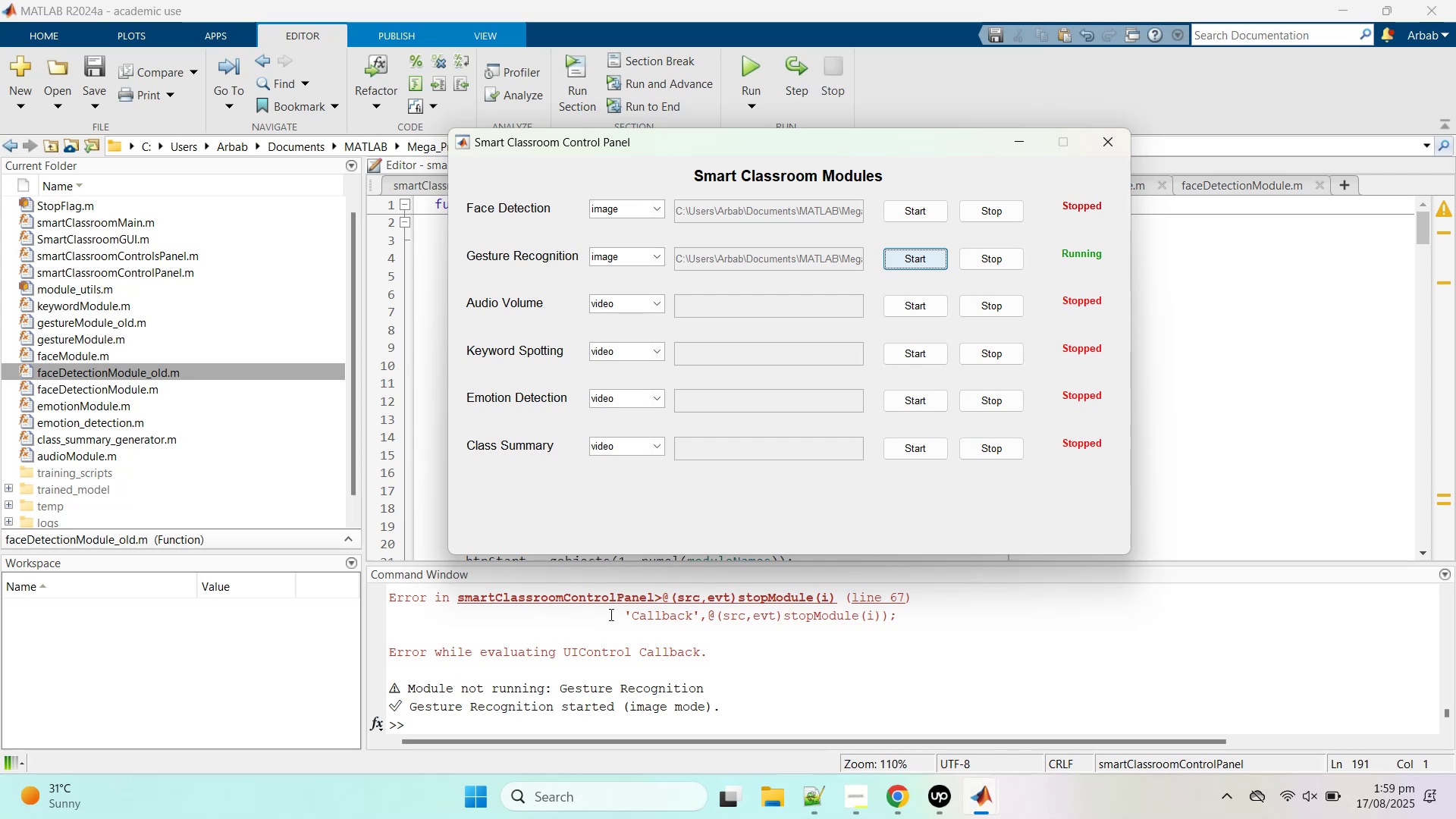 
wait(30.37)
 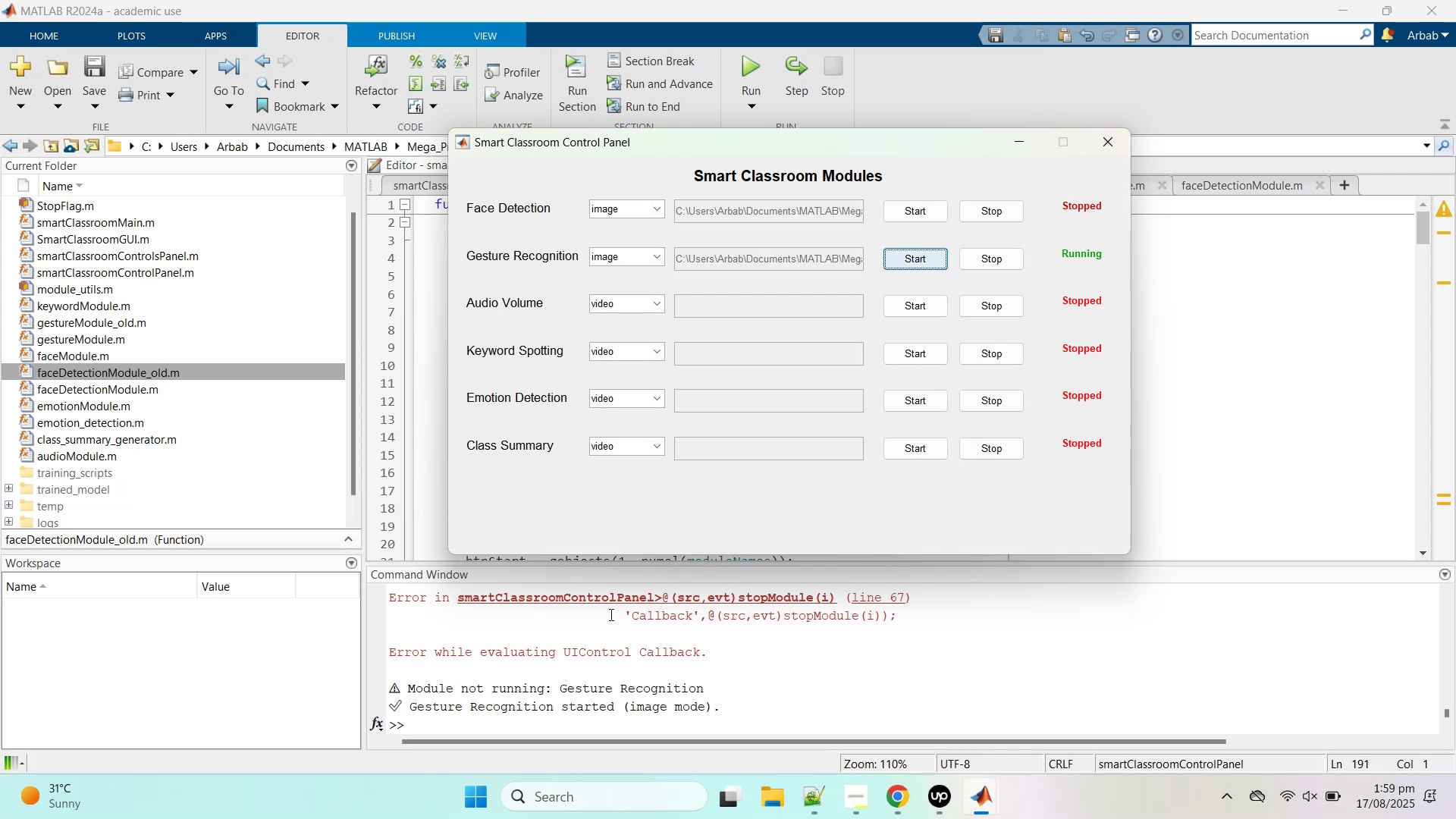 
left_click([1006, 265])
 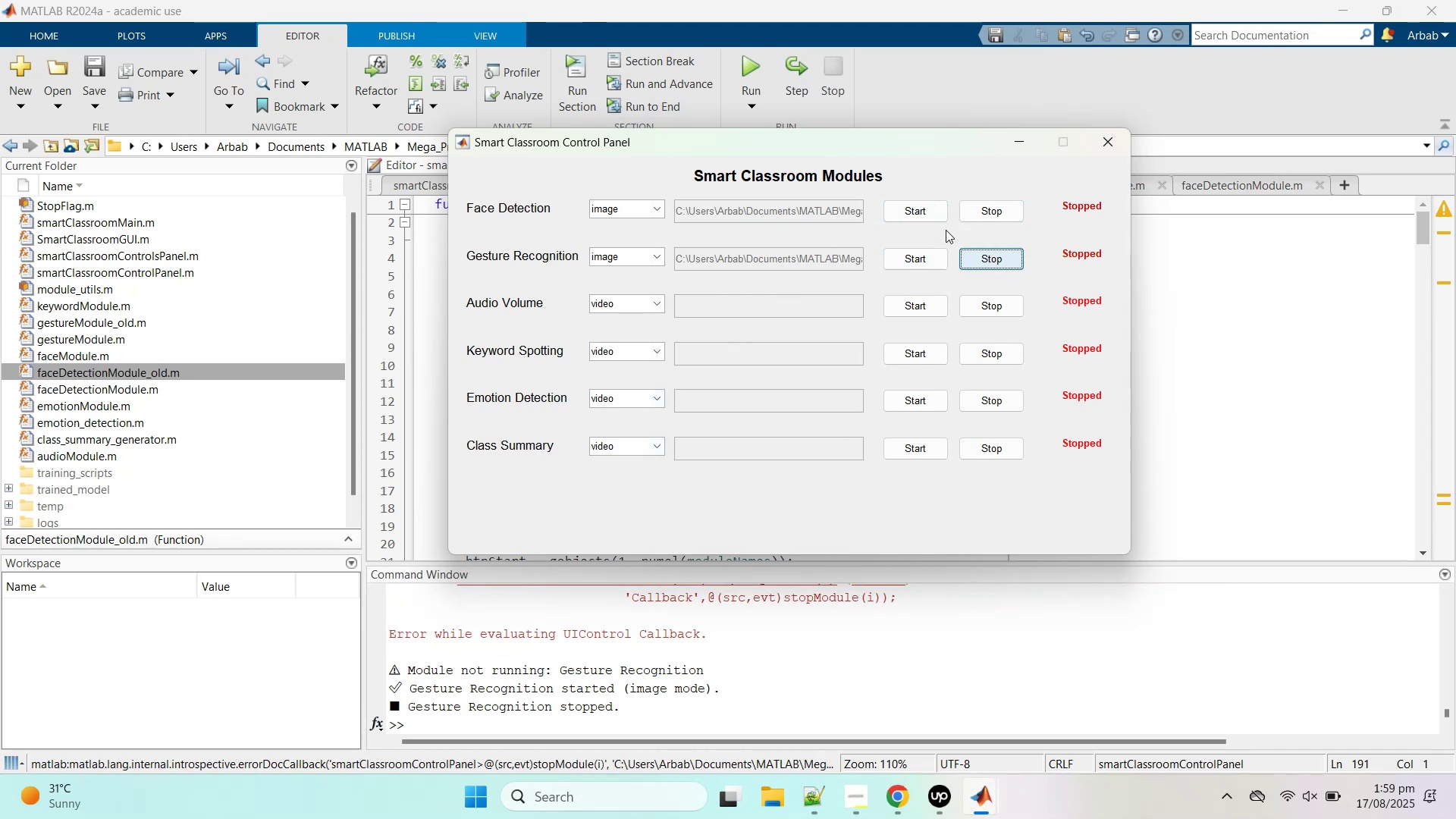 
left_click([912, 208])
 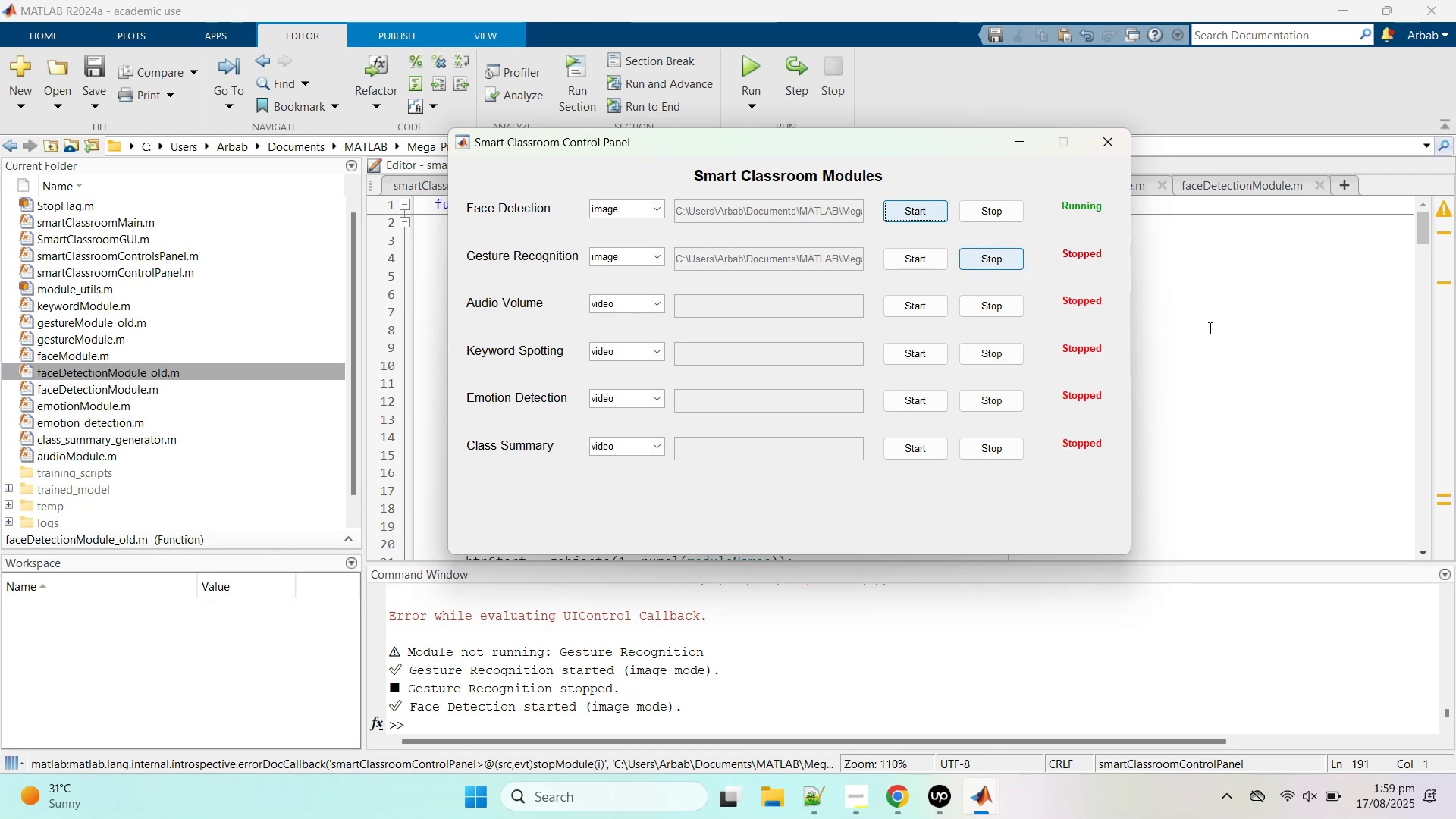 
wait(7.62)
 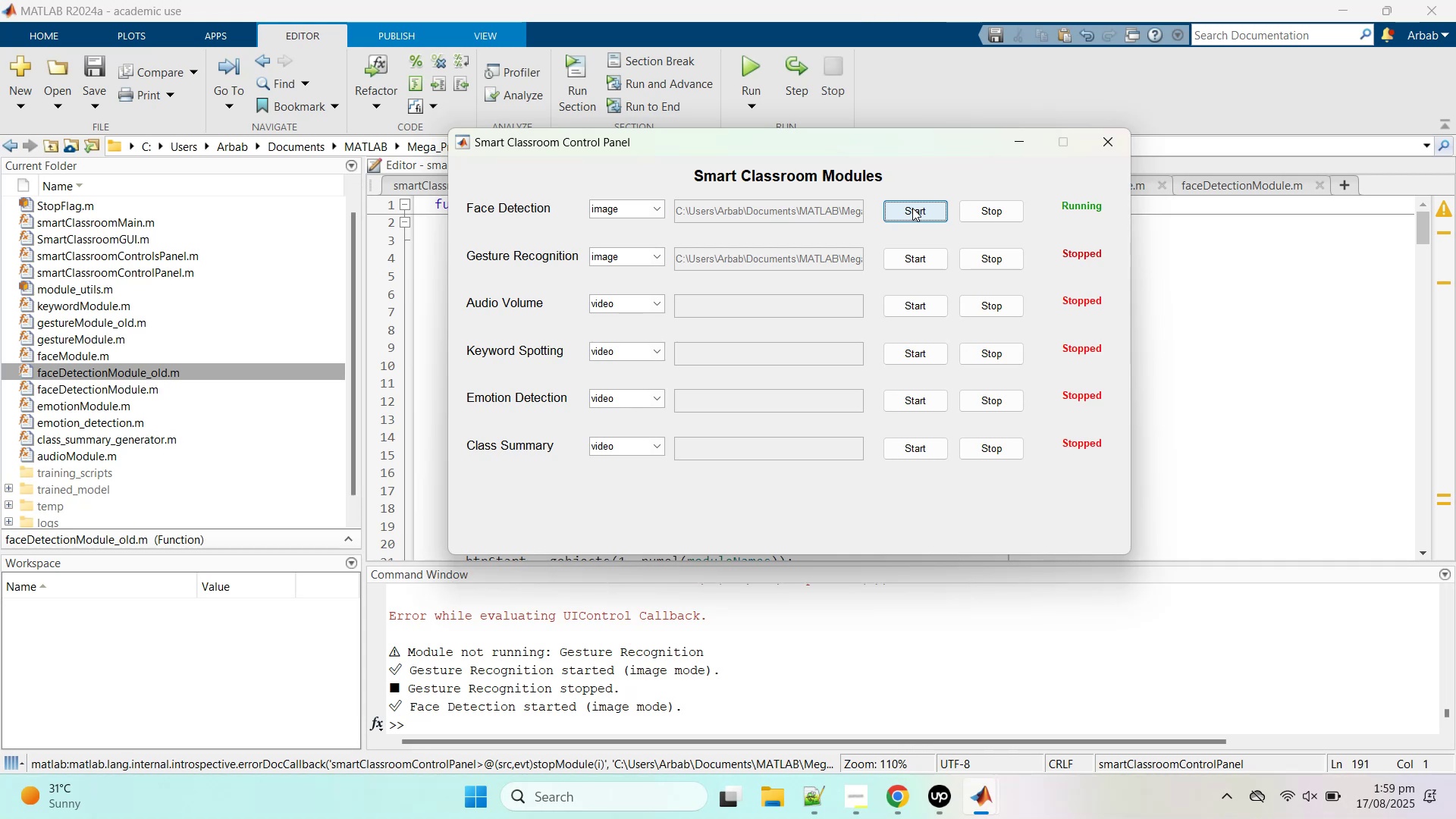 
scroll: coordinate [751, 410], scroll_direction: down, amount: 21.0
 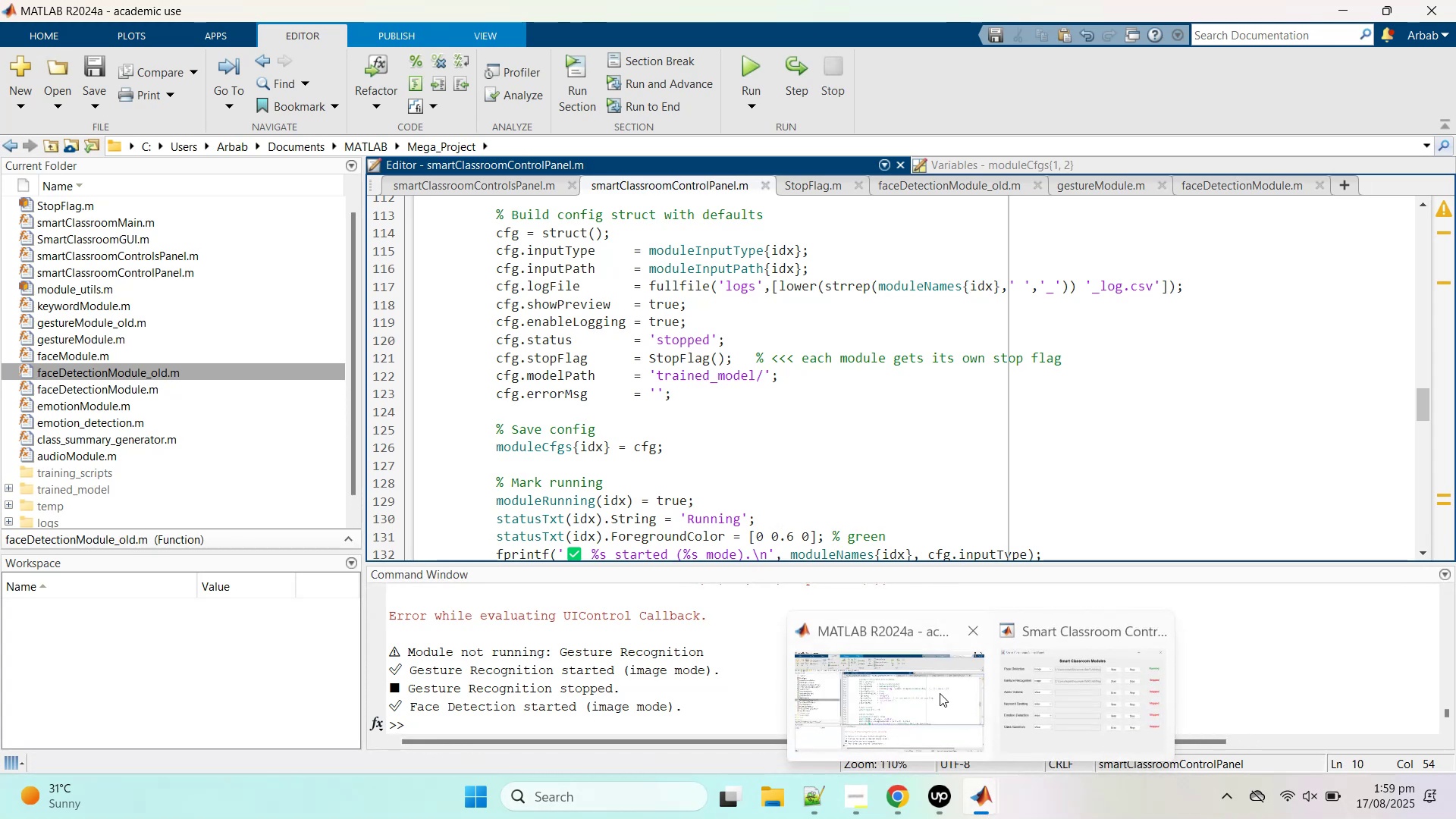 
wait(6.98)
 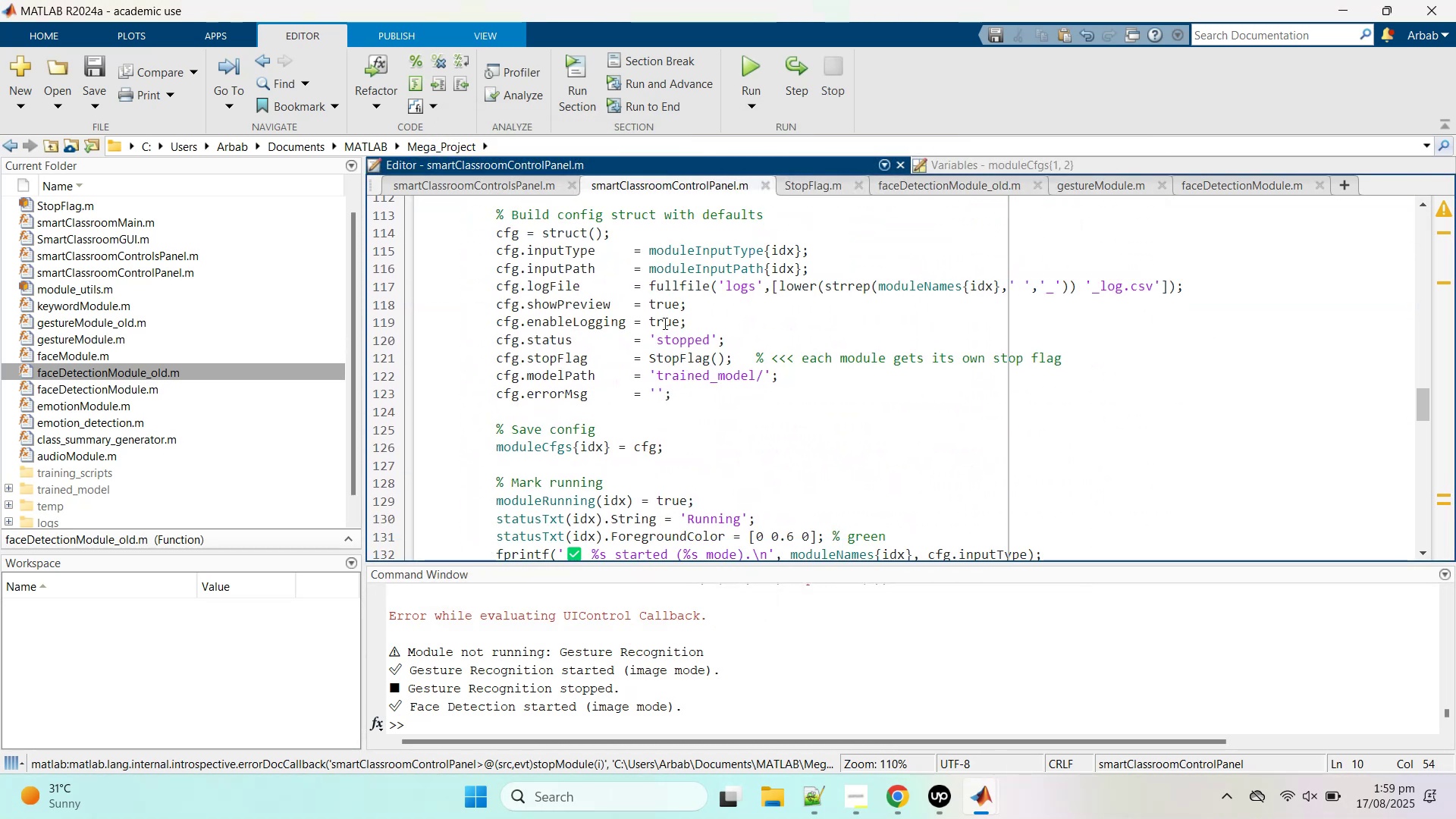 
left_click([1047, 676])
 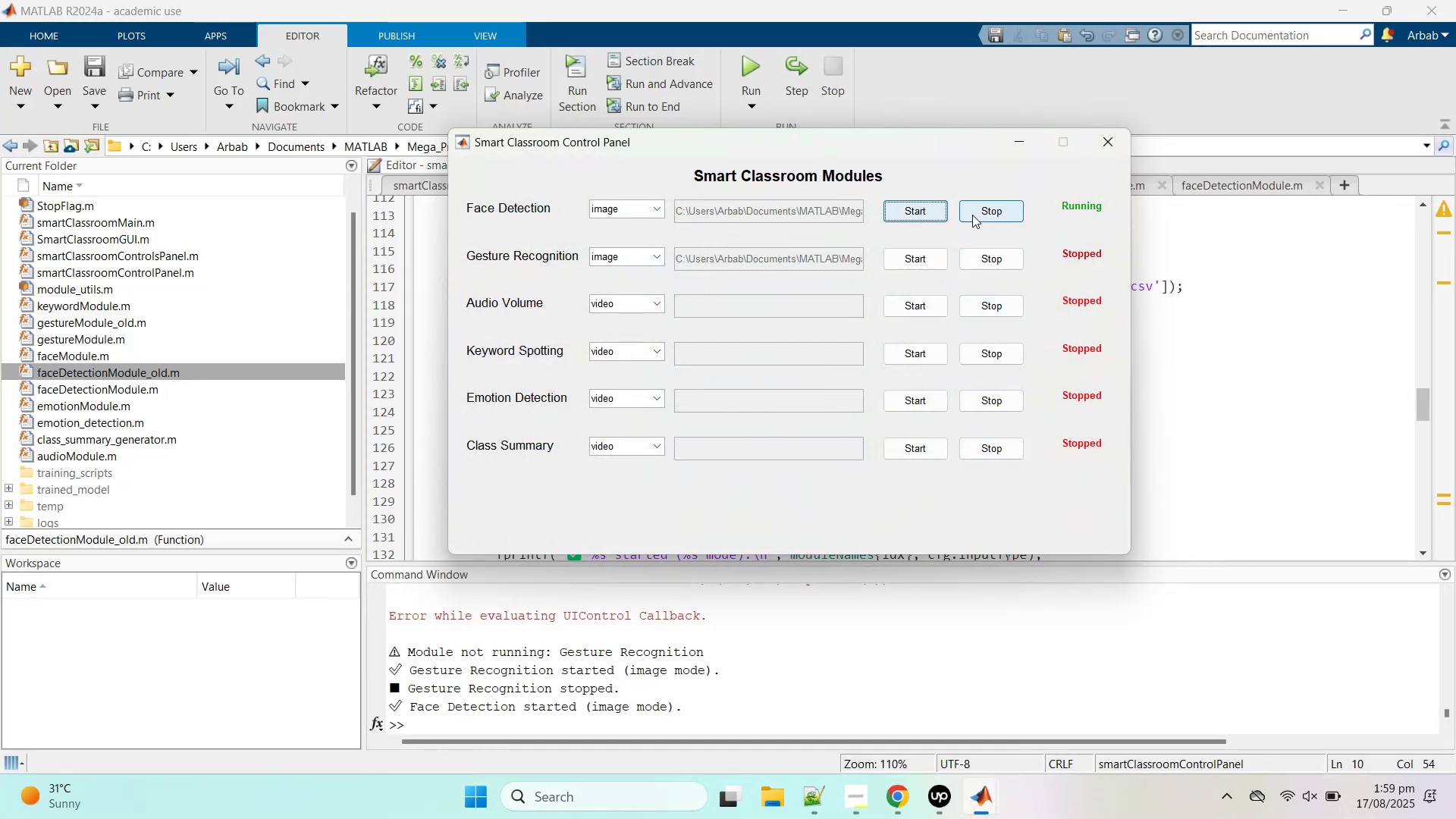 
left_click([972, 215])
 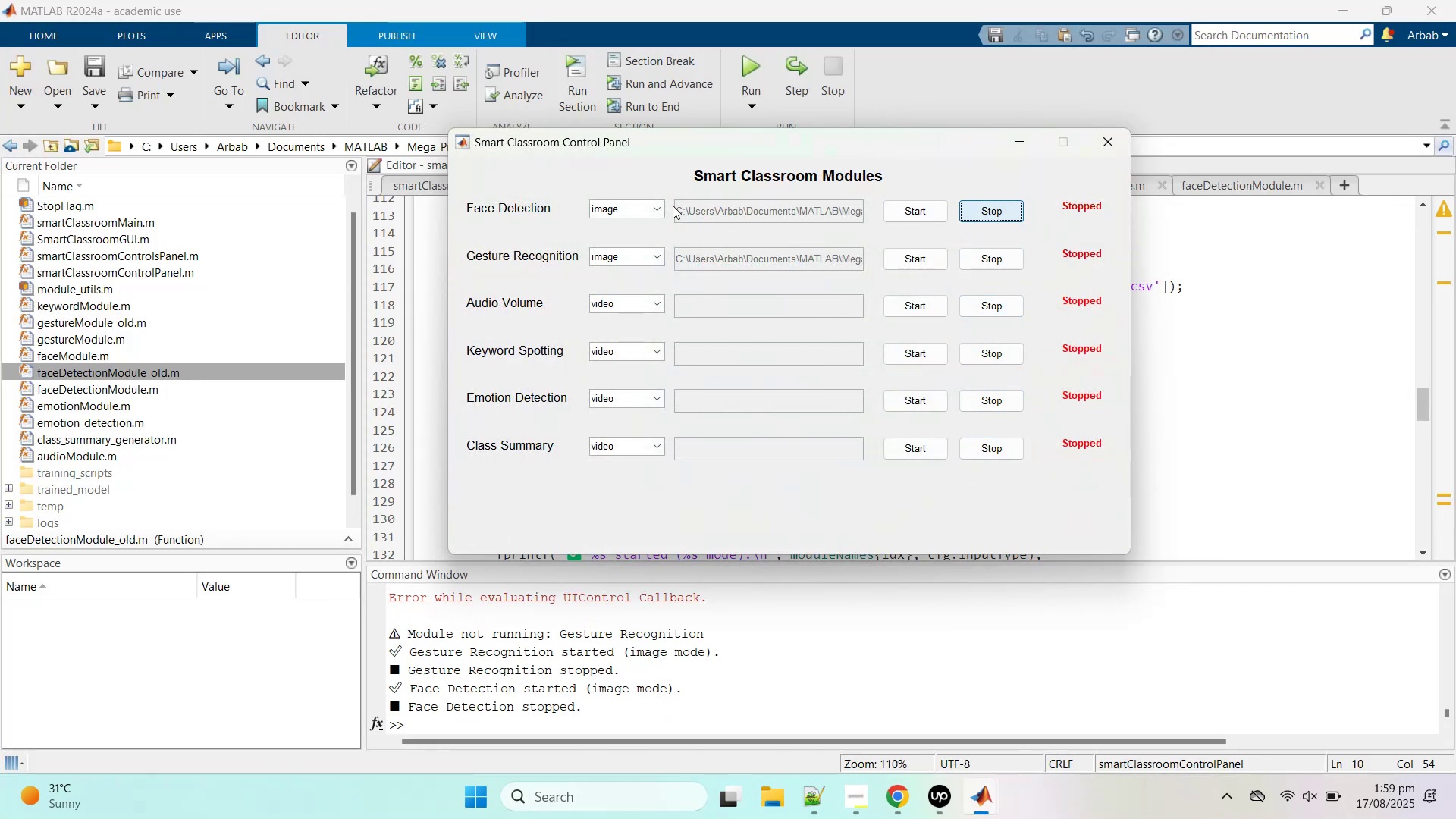 
left_click([613, 205])
 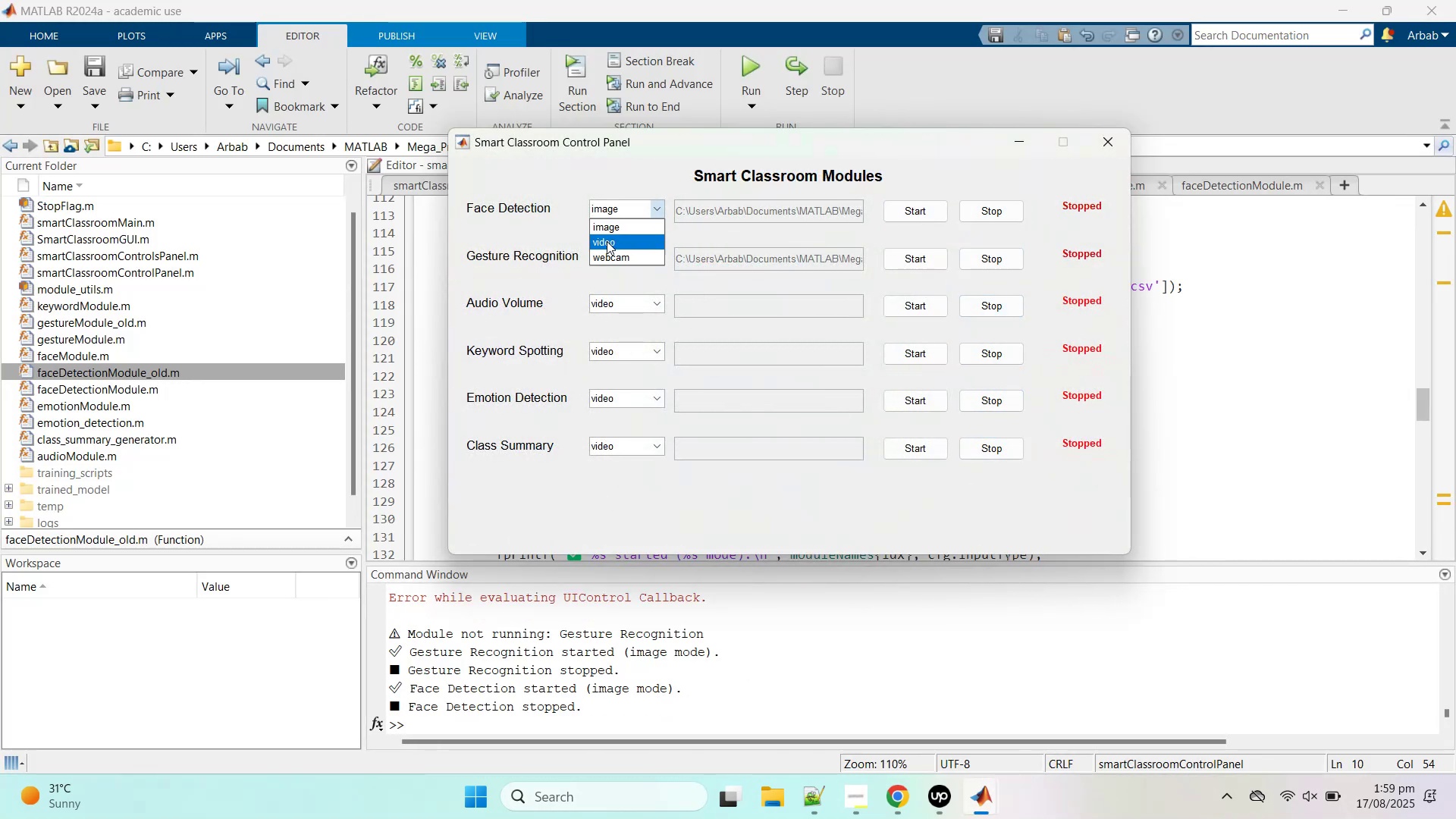 
left_click([607, 241])
 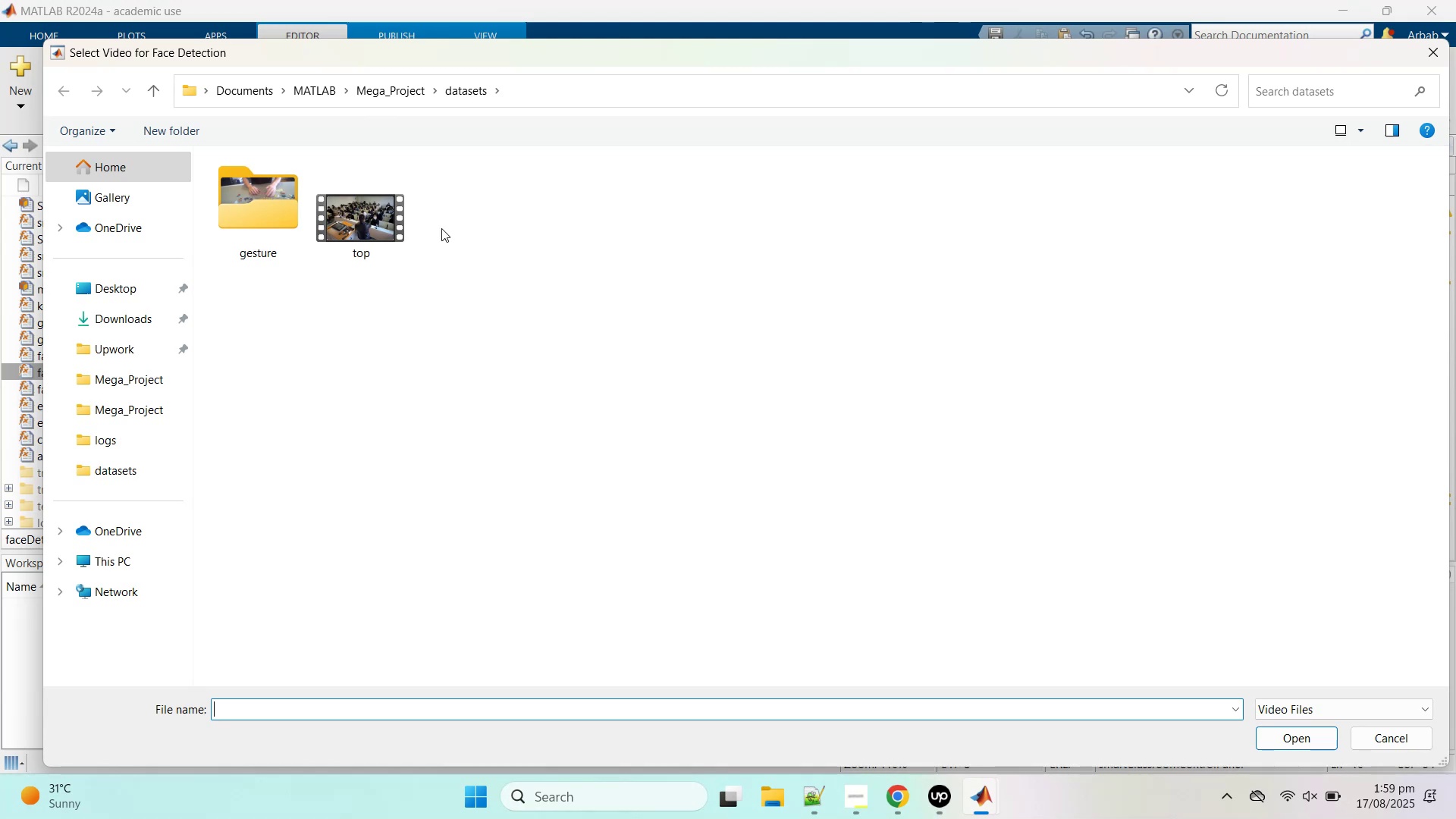 
double_click([371, 222])
 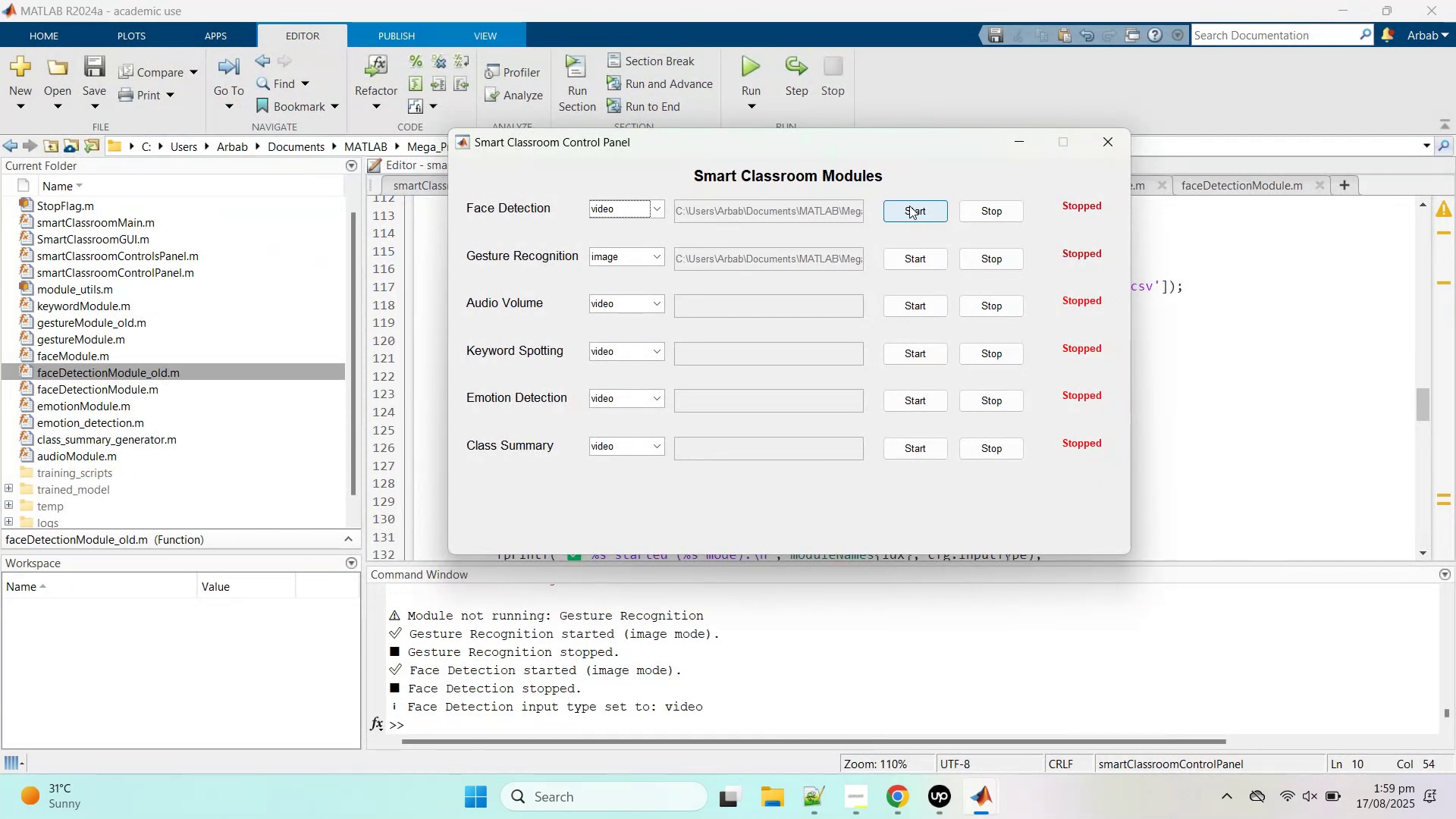 
left_click([909, 206])
 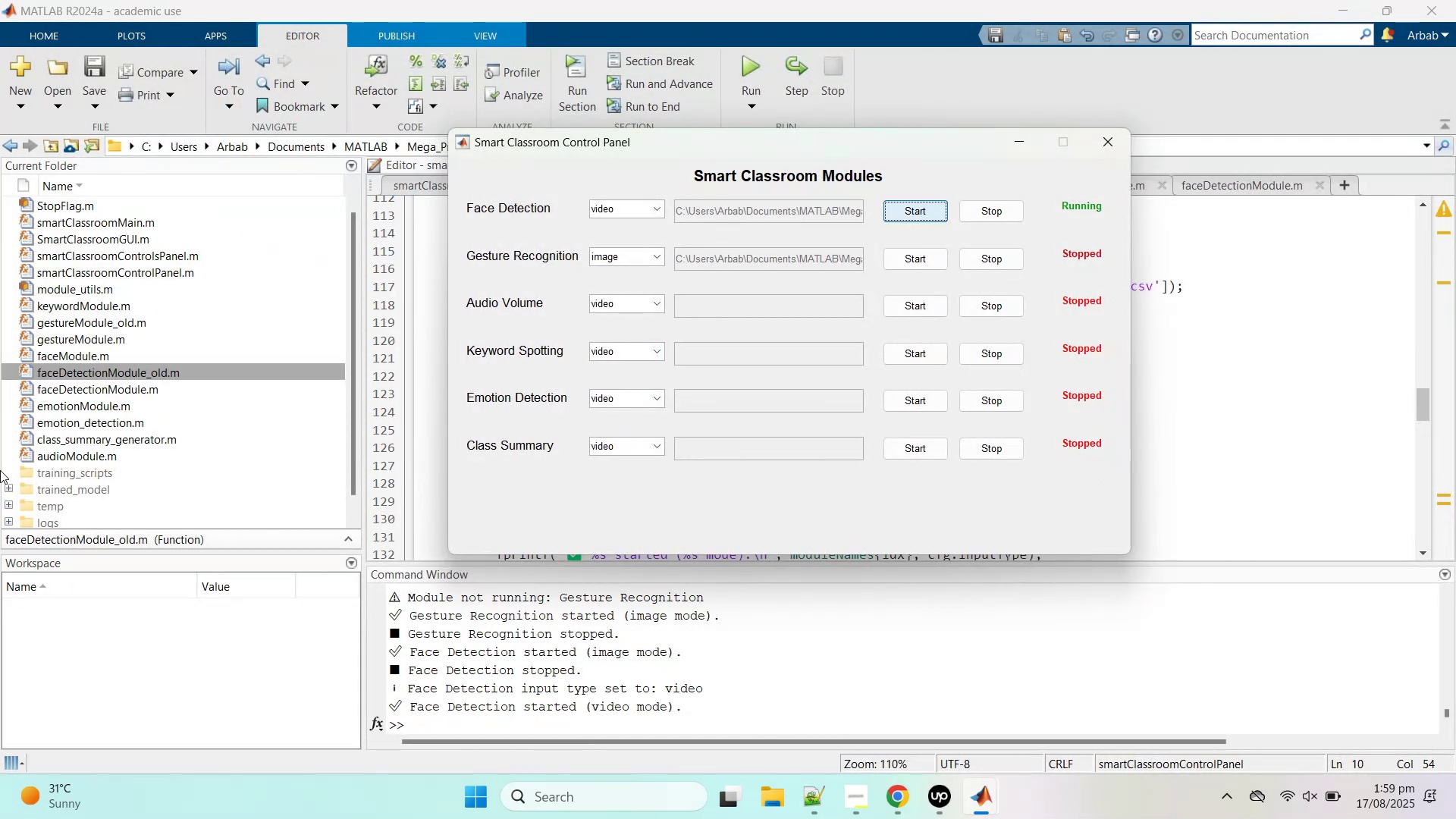 
wait(5.31)
 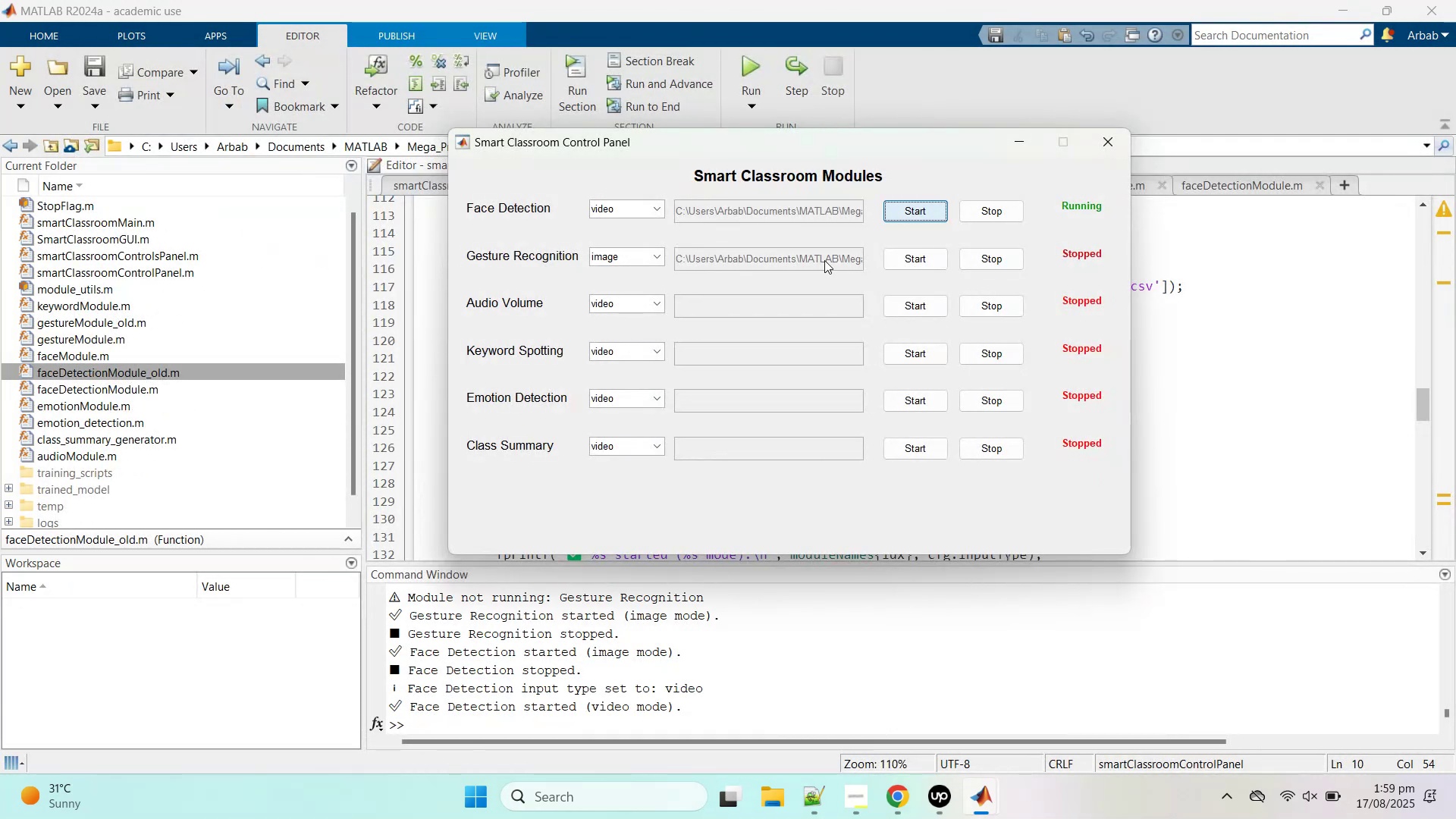 
left_click([791, 799])
 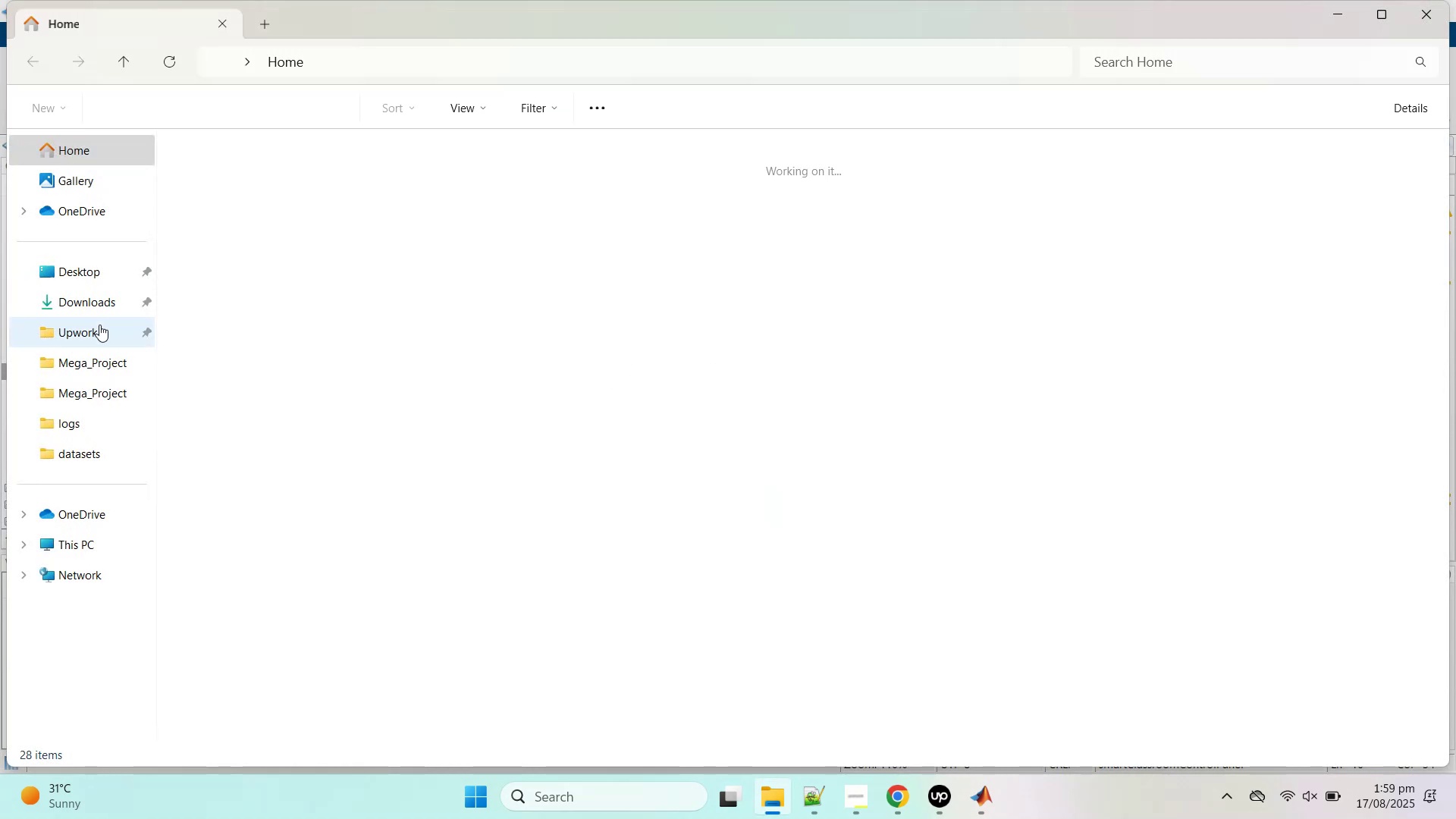 
wait(8.1)
 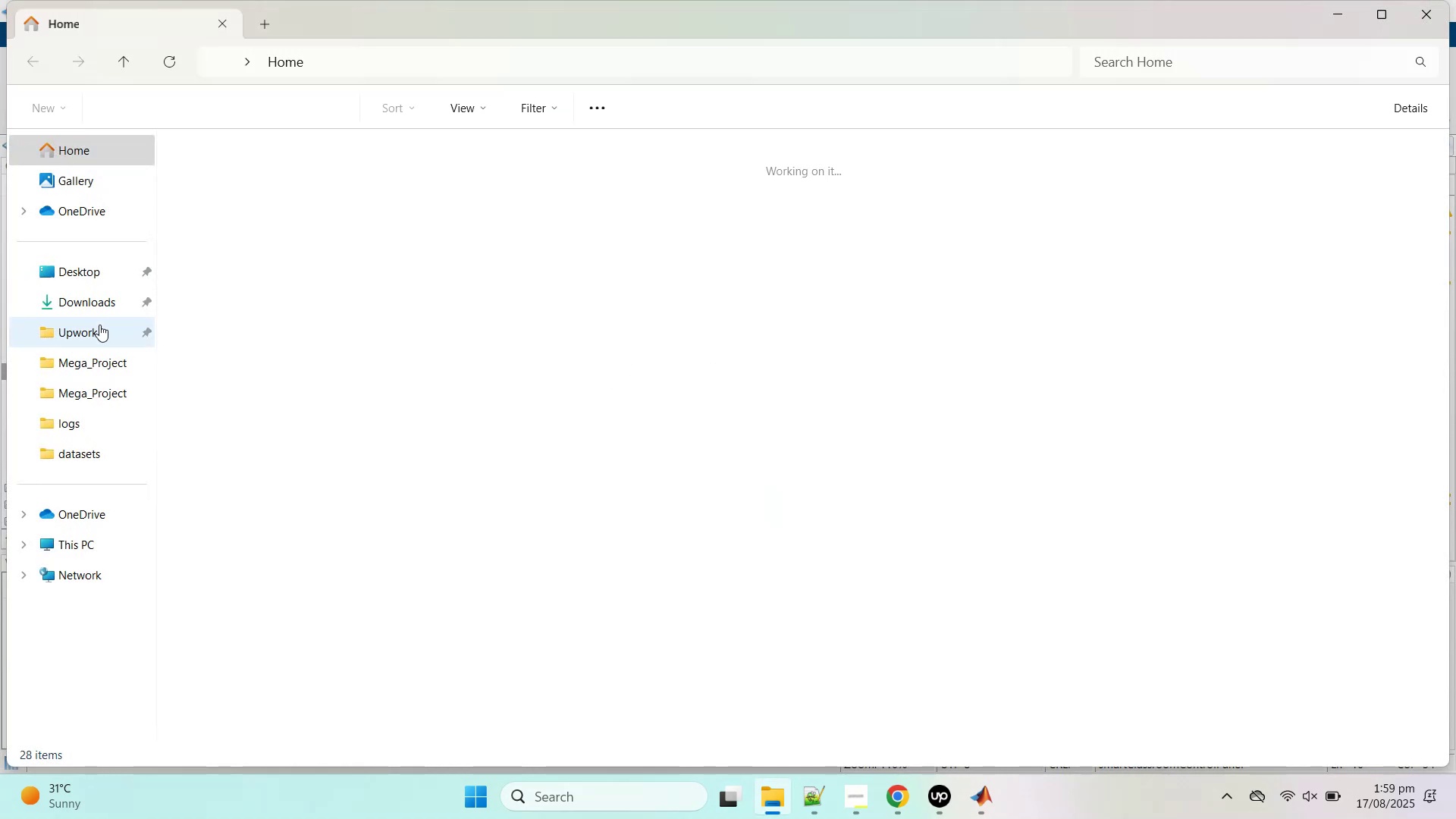 
left_click([79, 405])
 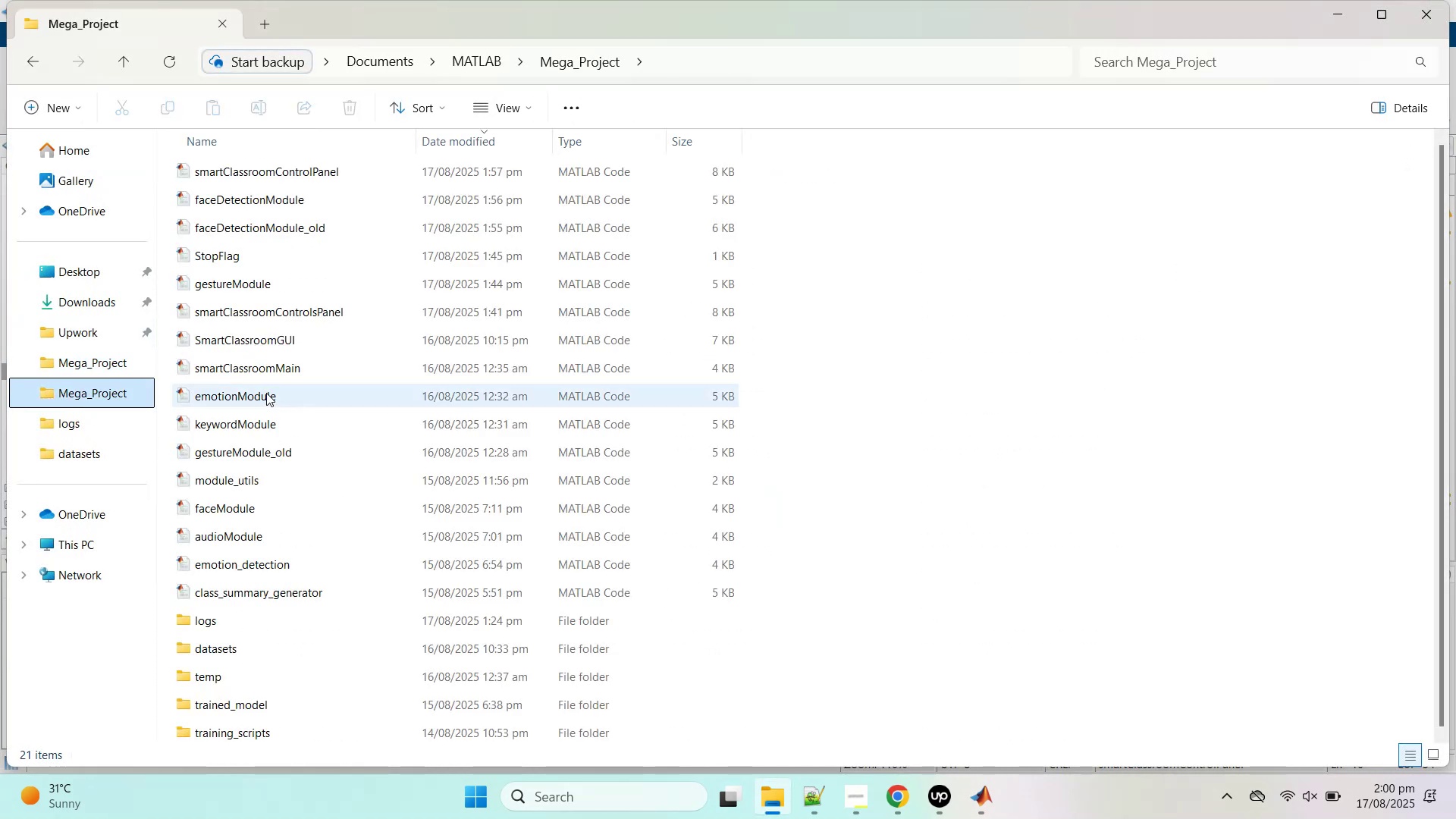 
scroll: coordinate [237, 581], scroll_direction: down, amount: 1.0
 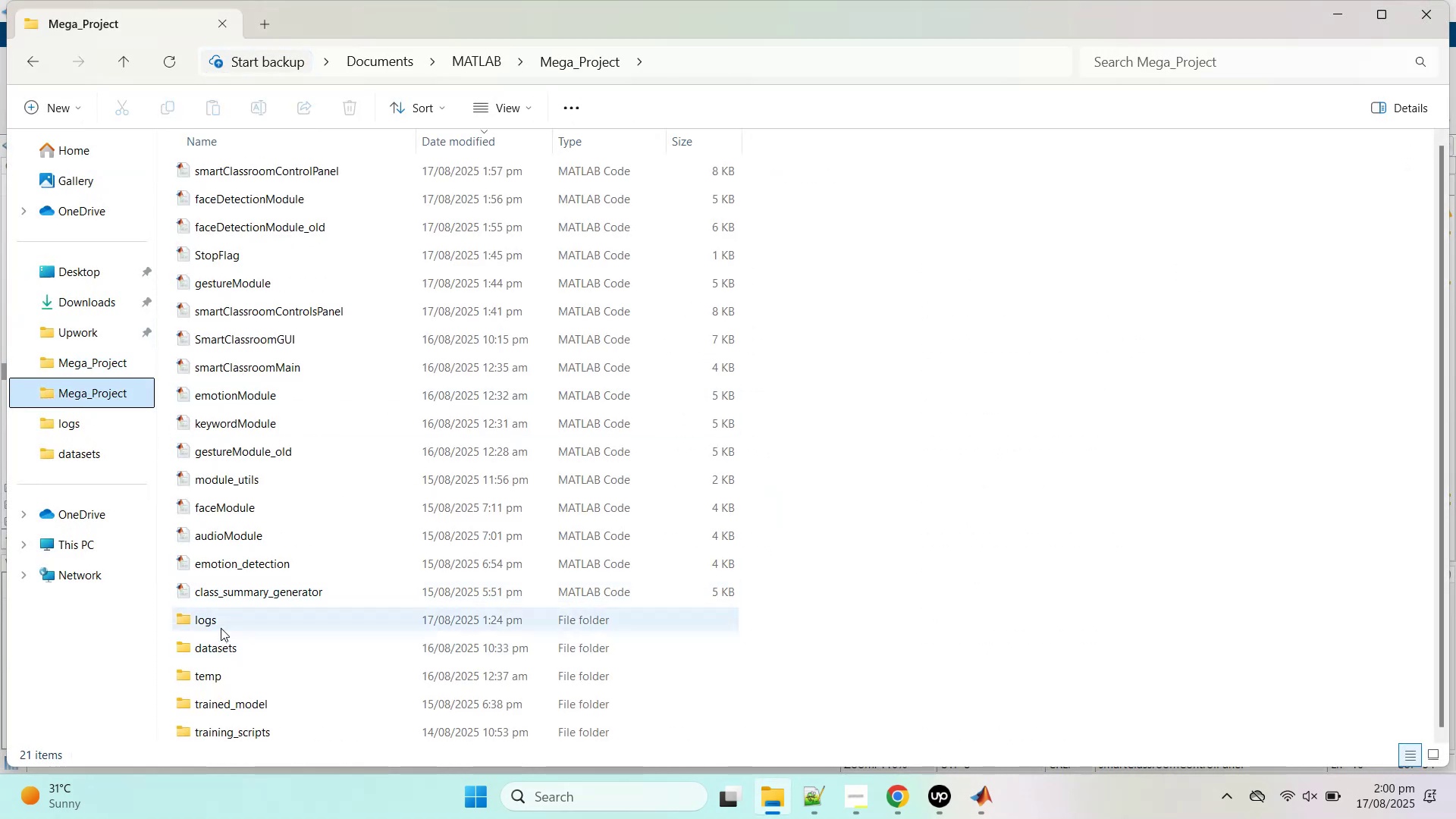 
double_click([221, 627])
 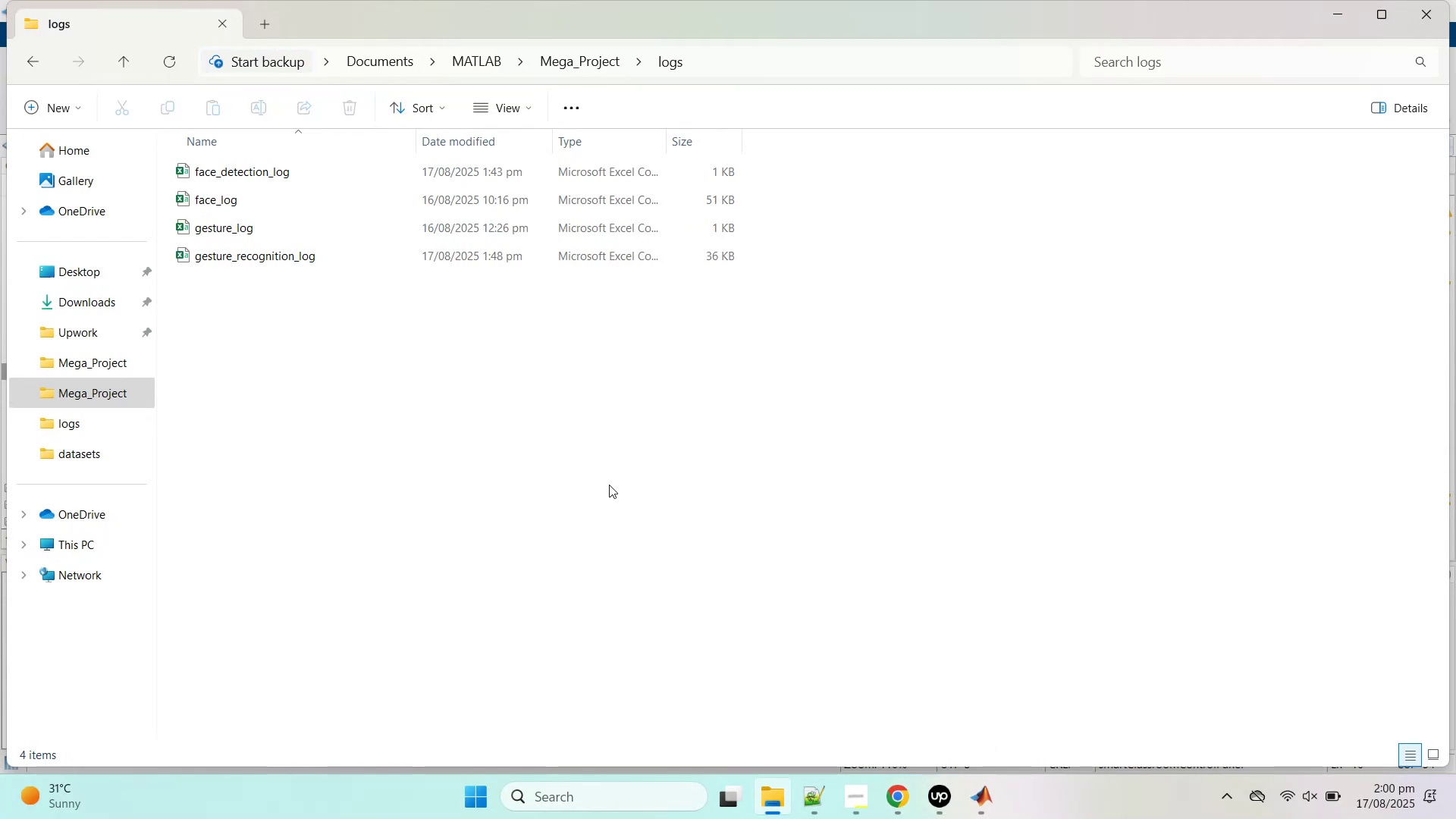 
left_click([483, 140])
 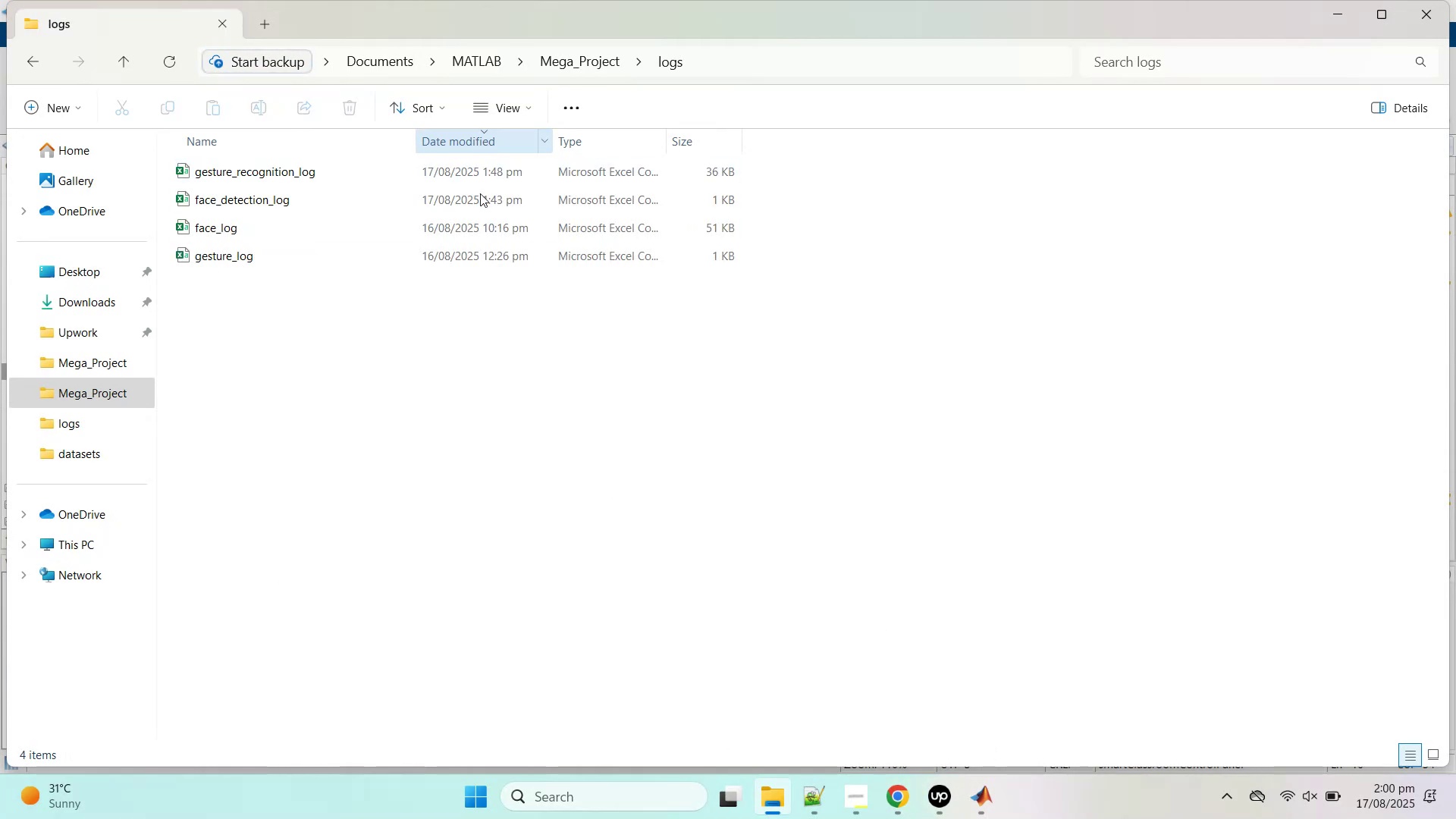 
left_click_drag(start_coordinate=[475, 367], to_coordinate=[73, 154])
 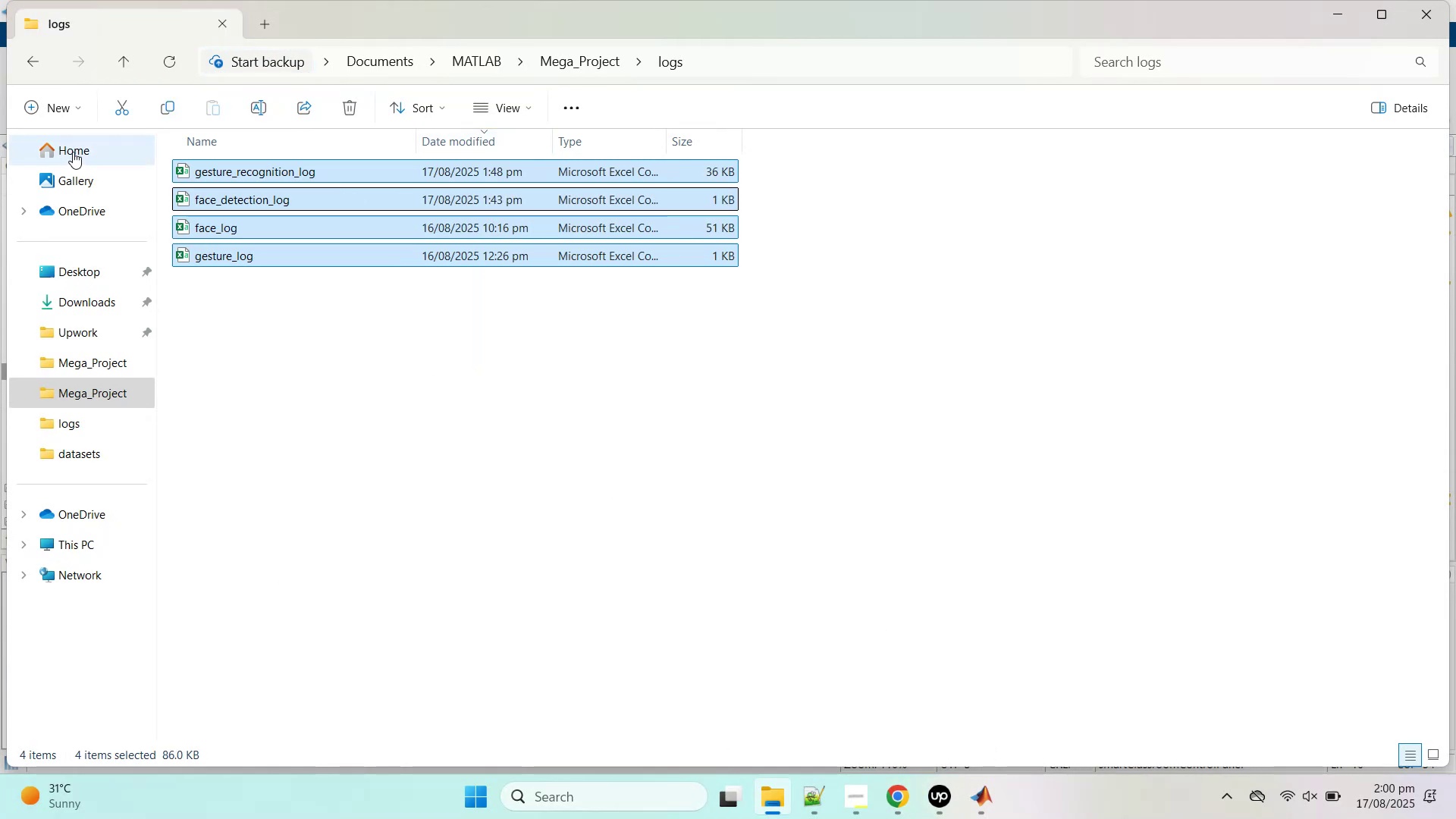 
key(Delete)
 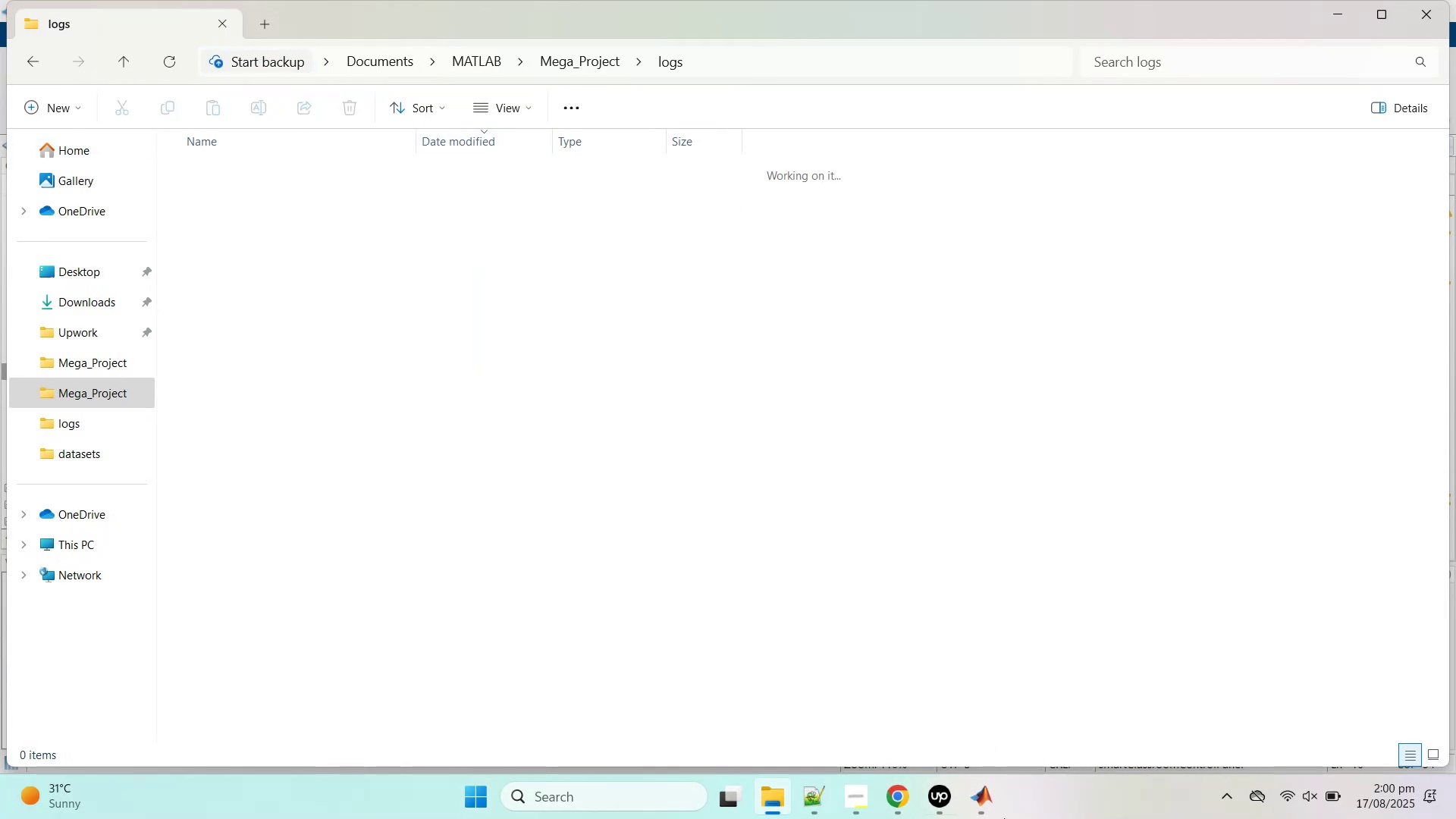 
left_click([974, 807])
 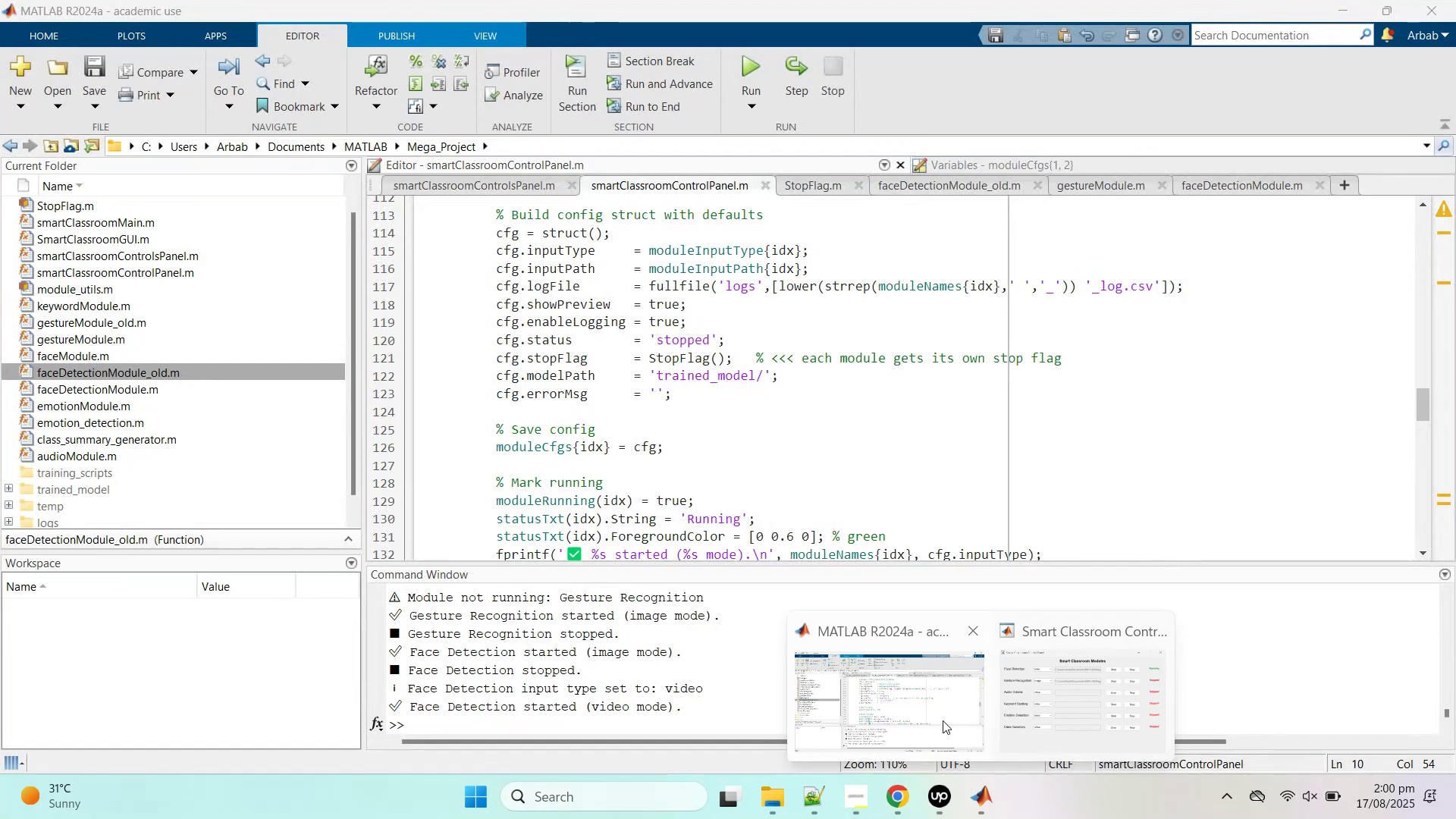 
left_click([943, 720])
 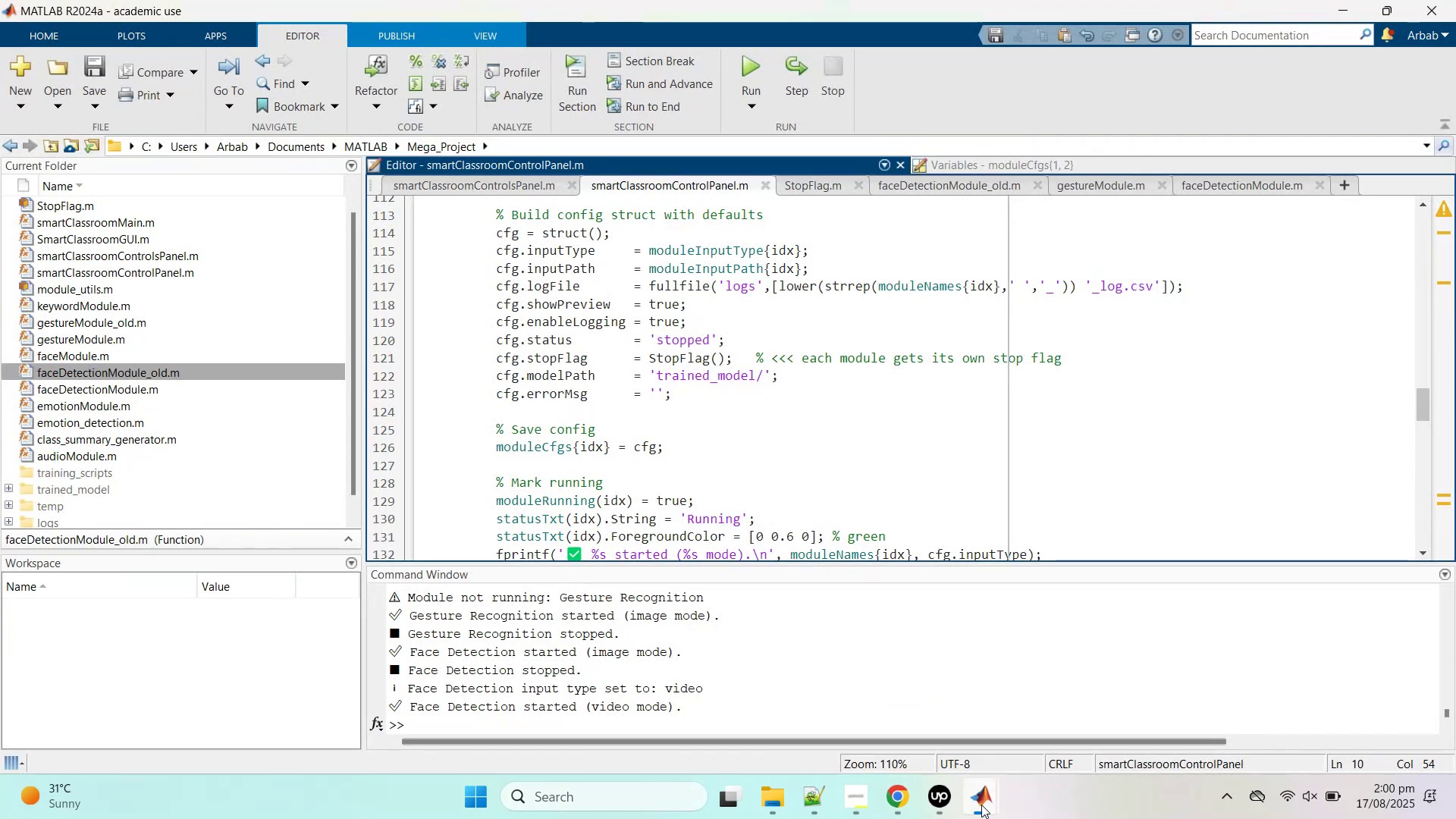 
left_click([1133, 673])
 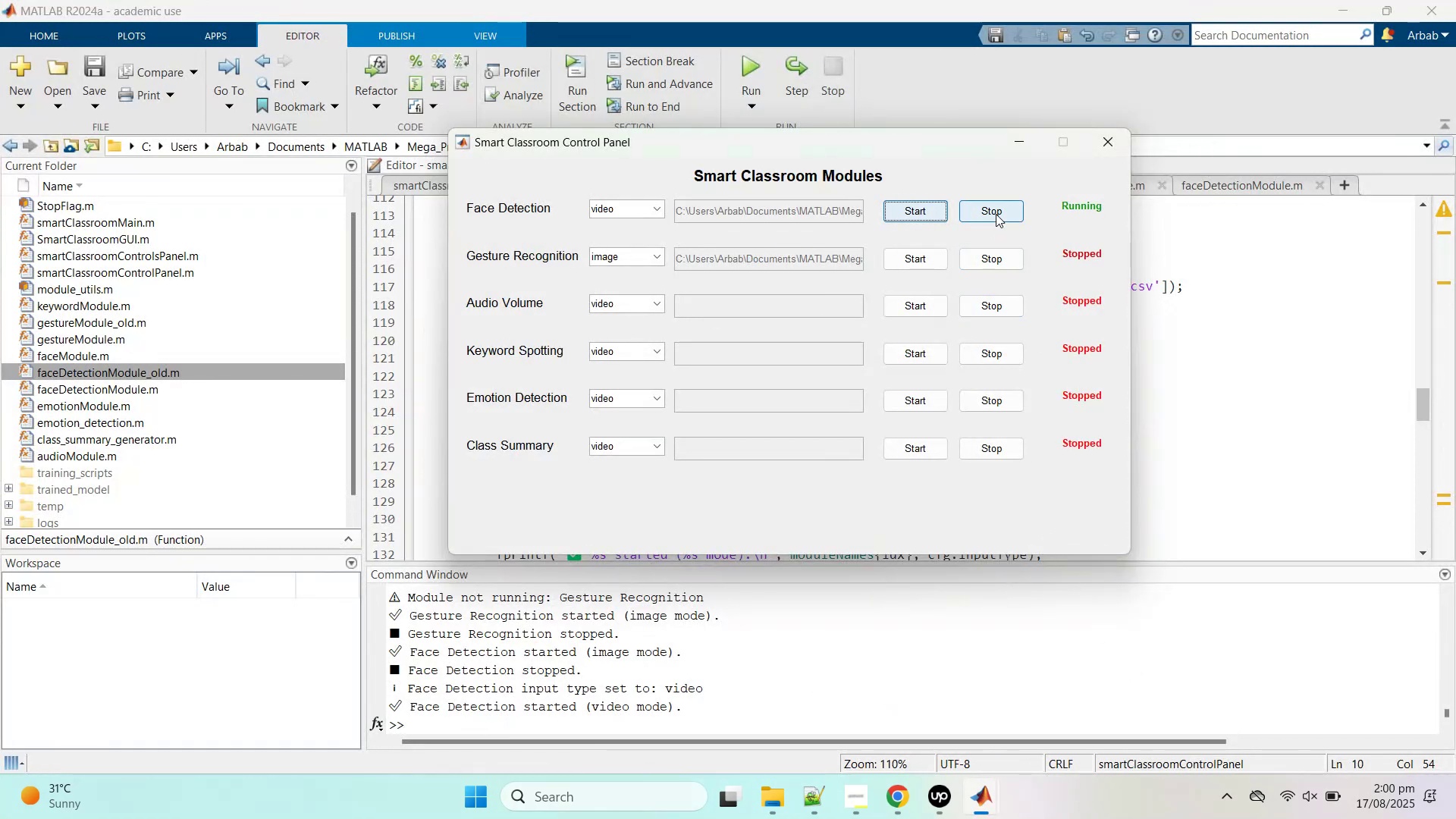 
left_click([996, 214])
 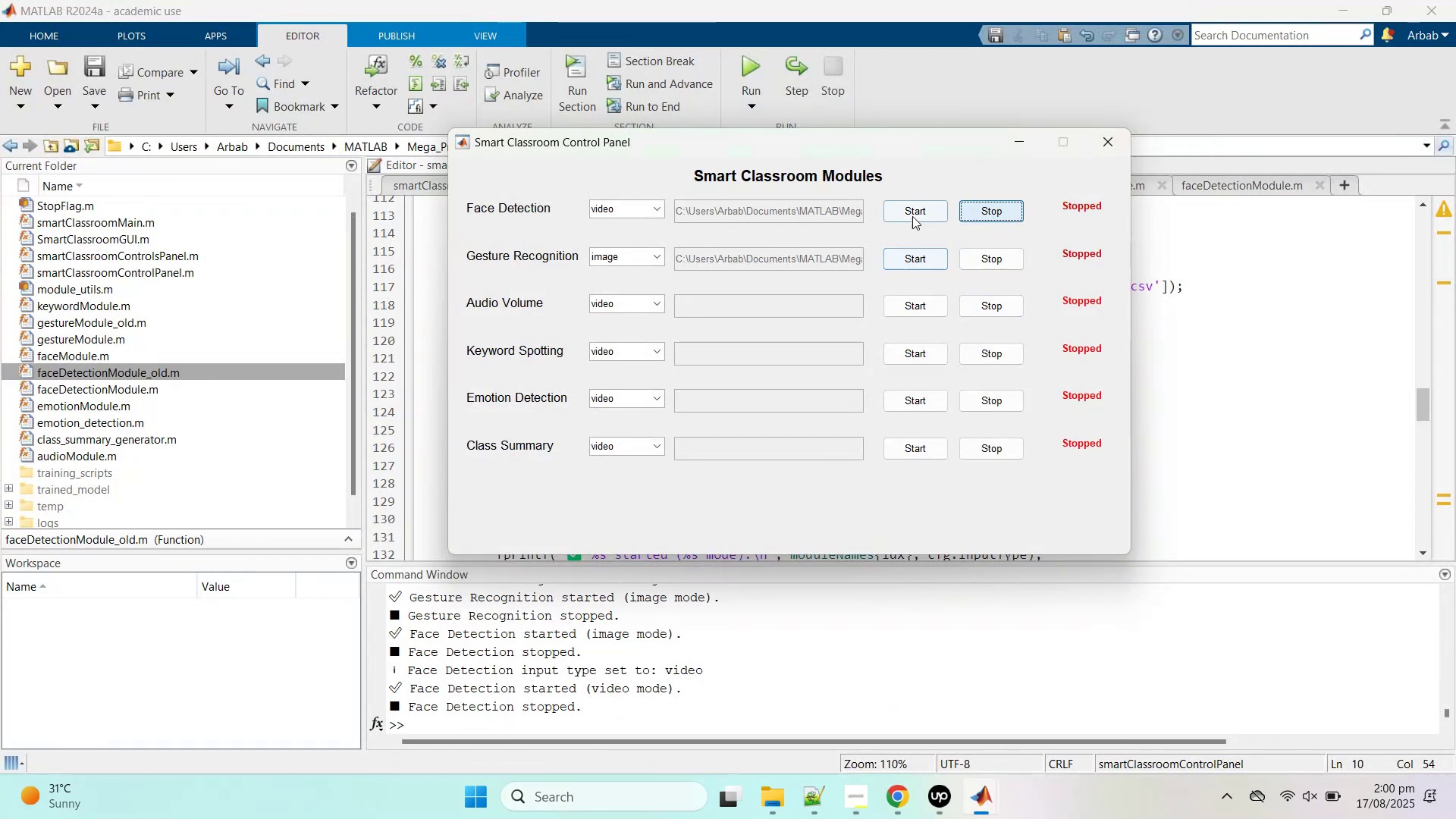 
left_click_drag(start_coordinate=[912, 213], to_coordinate=[711, 324])
 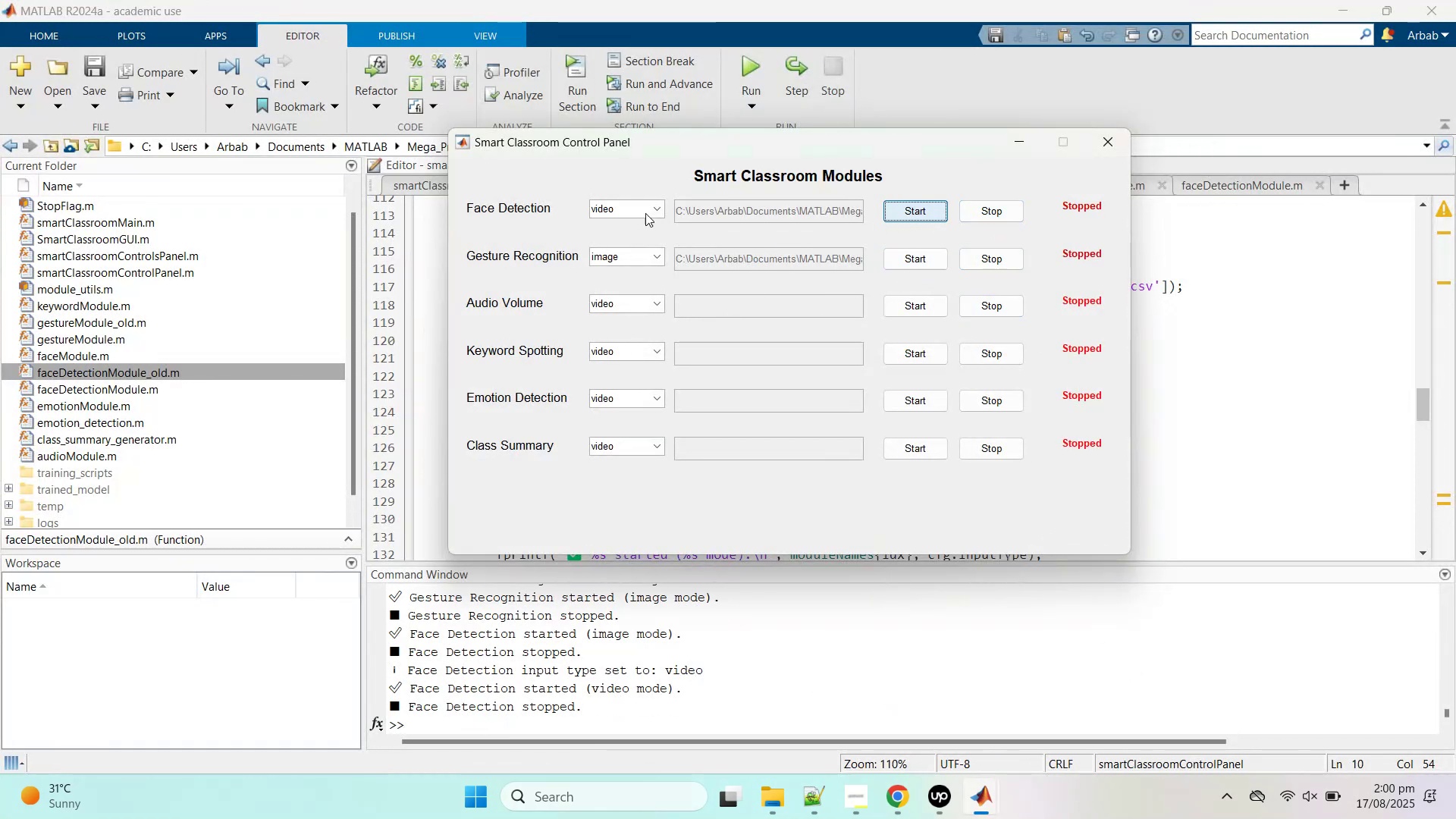 
left_click([645, 212])
 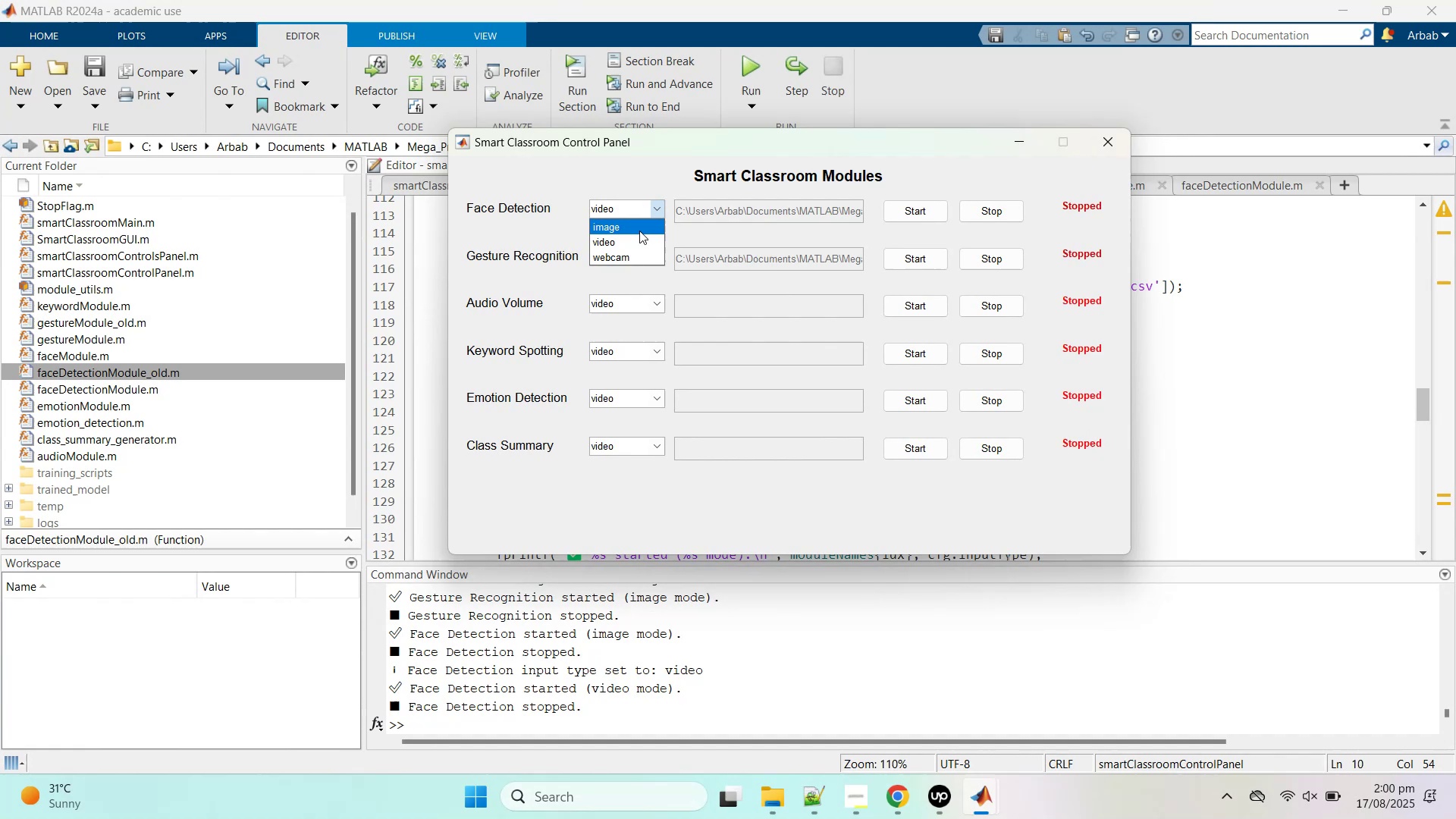 
left_click([639, 231])
 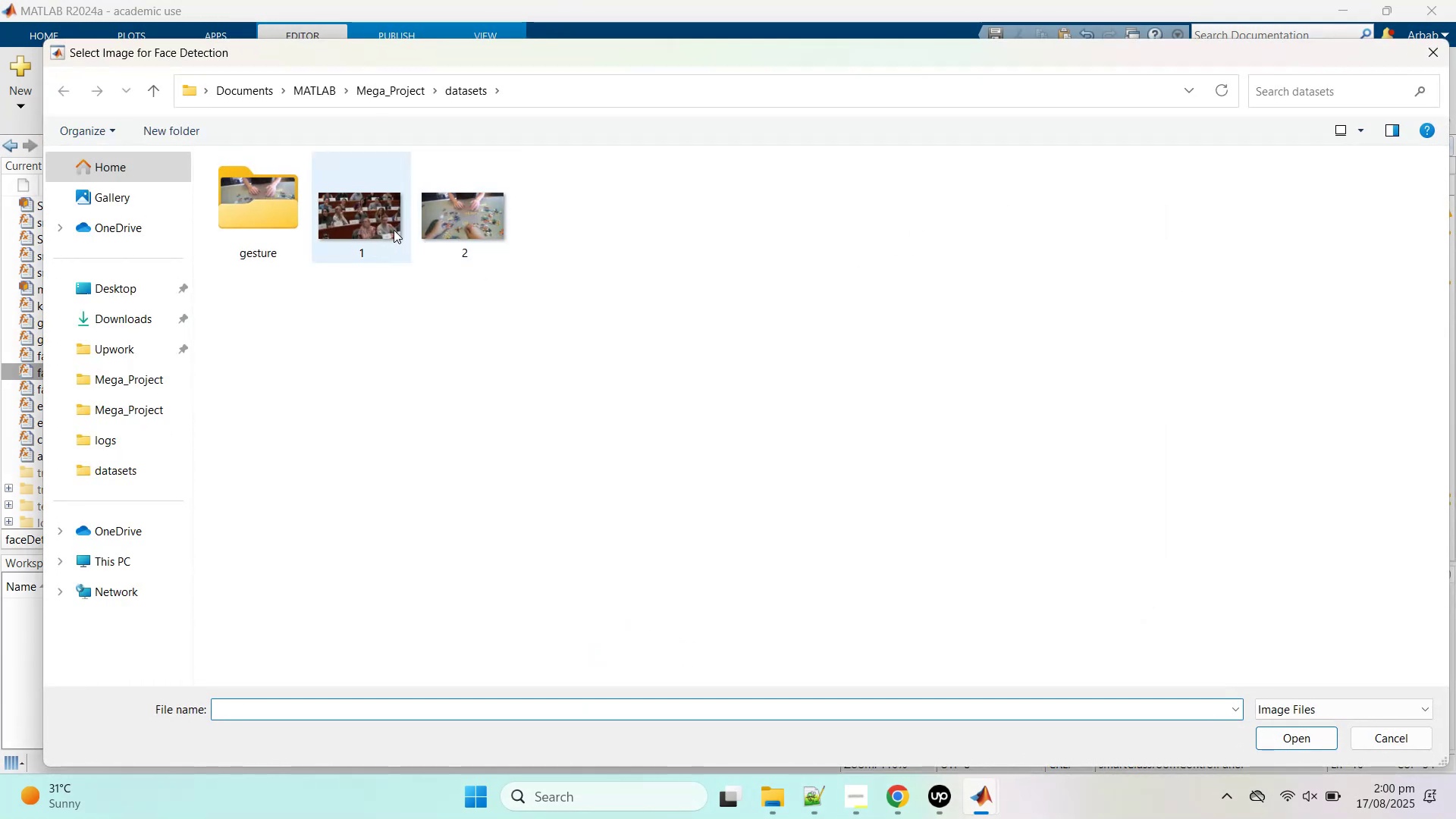 
double_click([394, 230])
 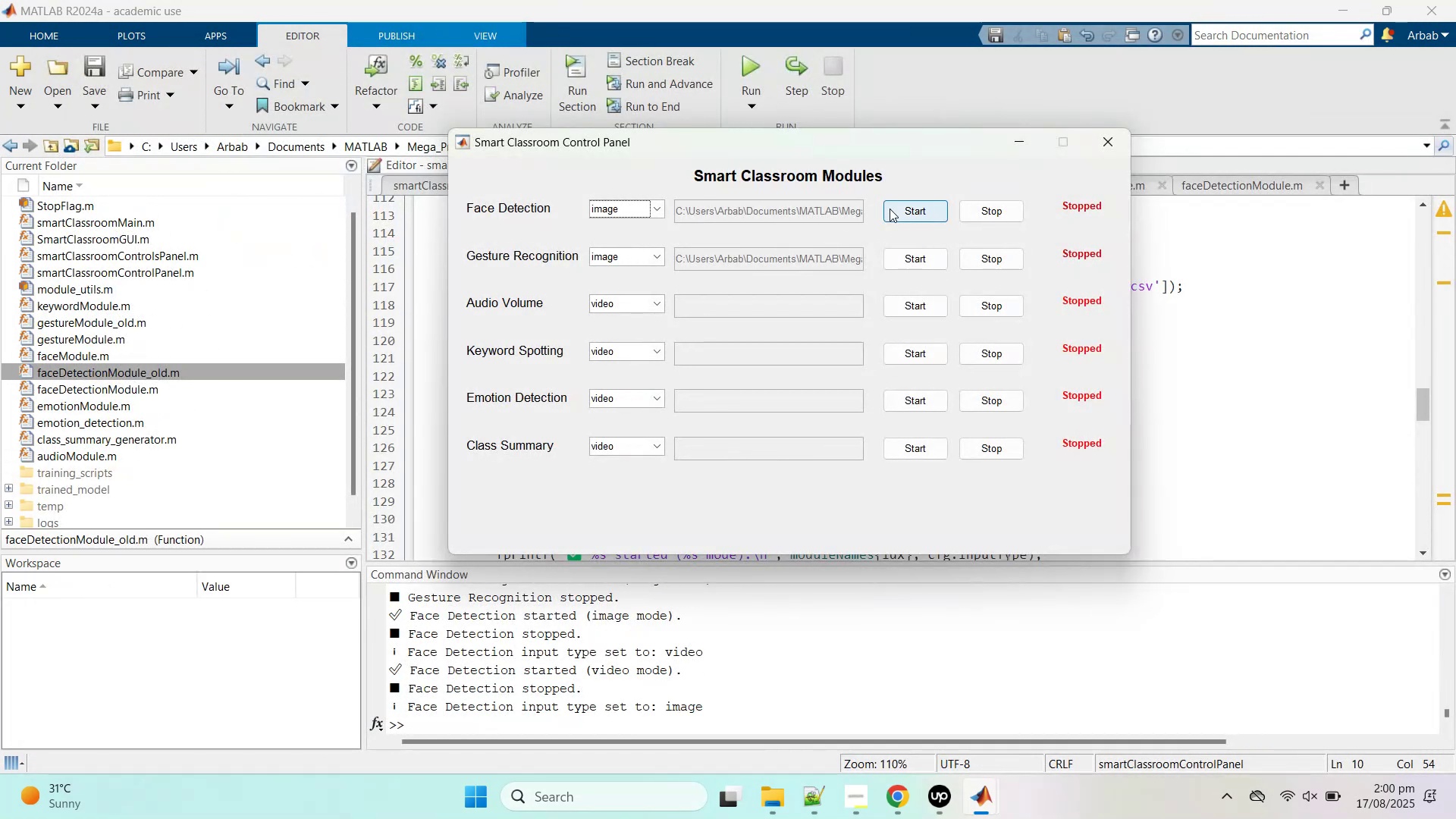 
left_click([890, 209])
 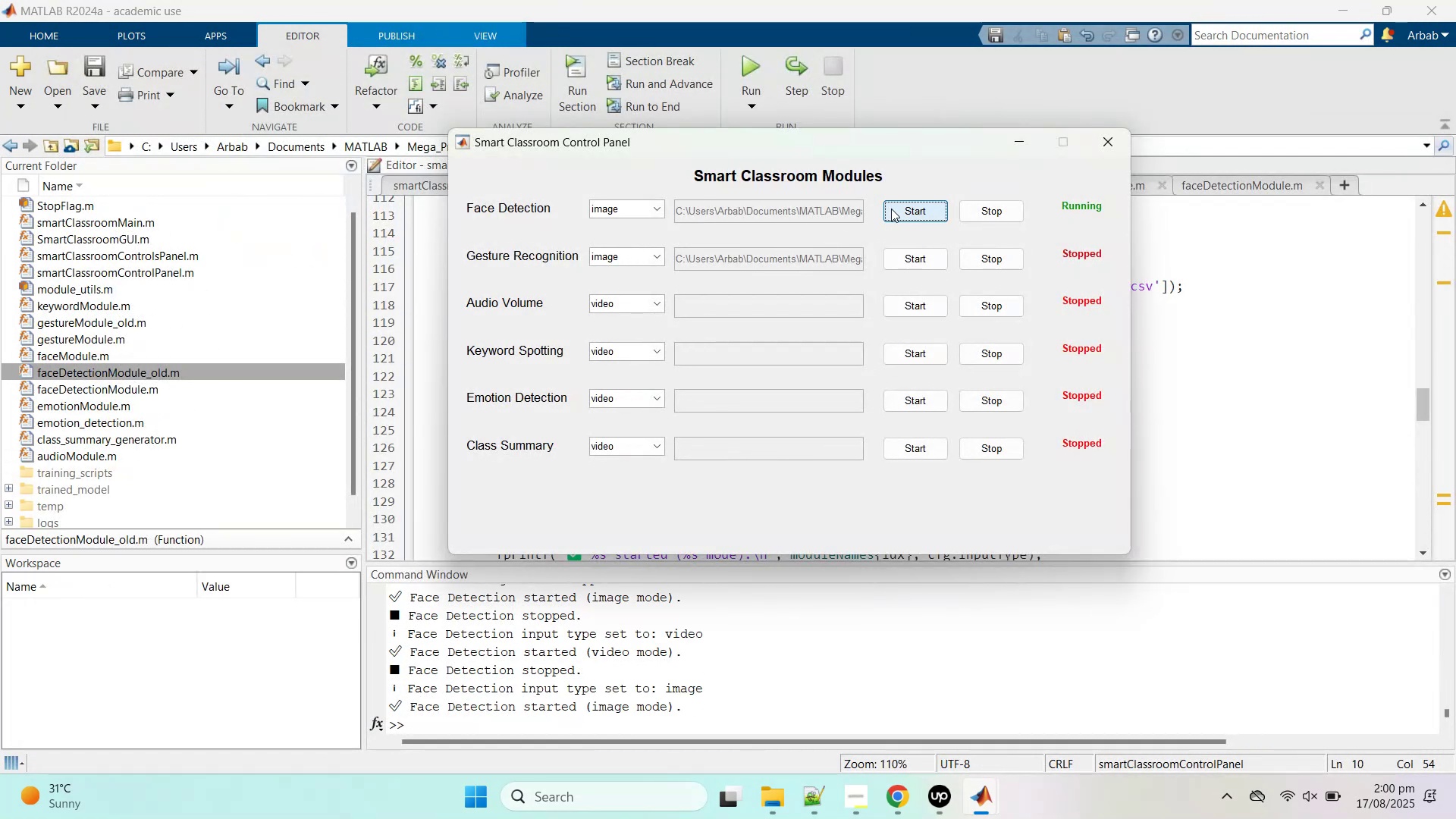 
wait(6.57)
 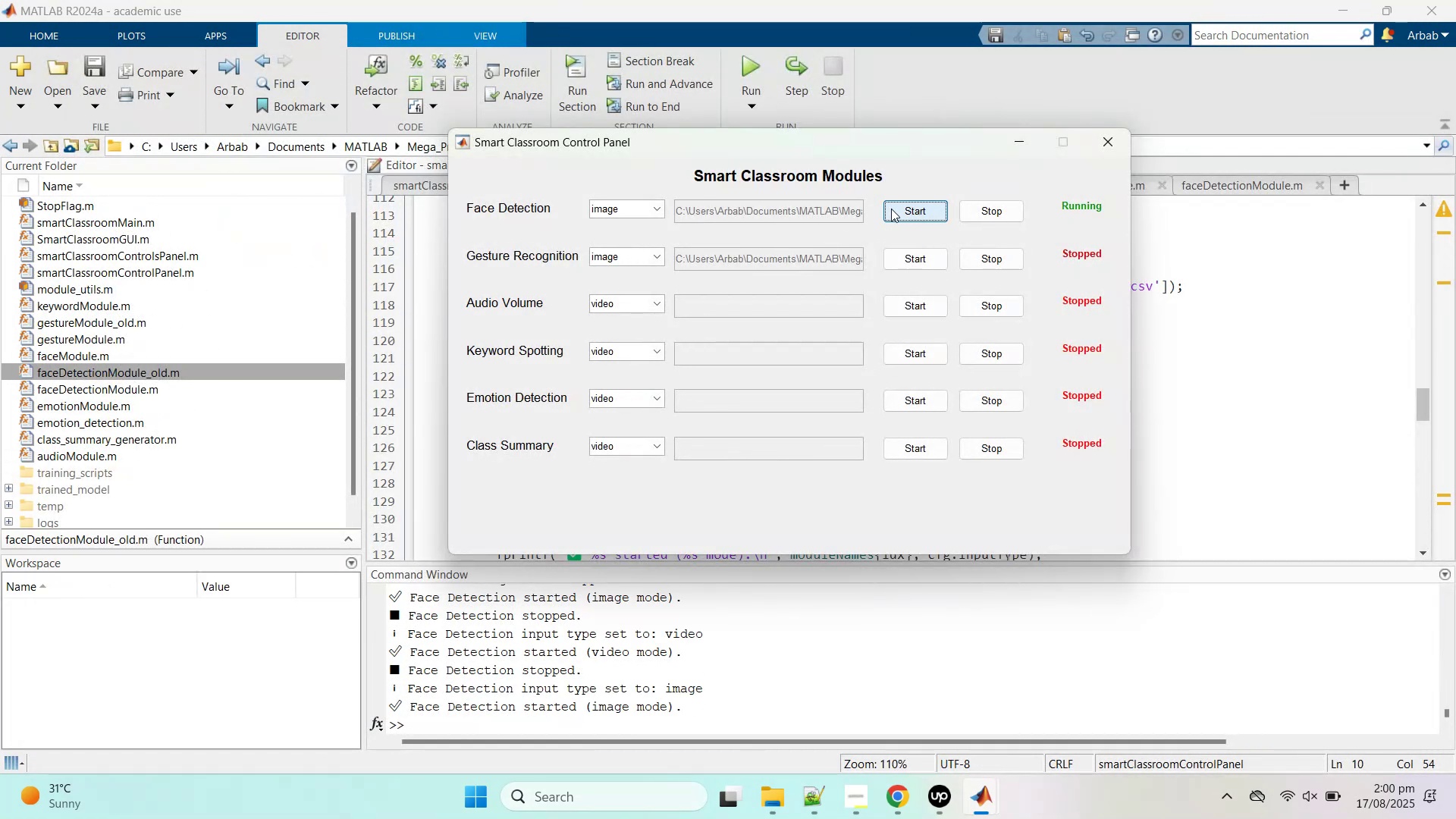 
left_click([1009, 212])
 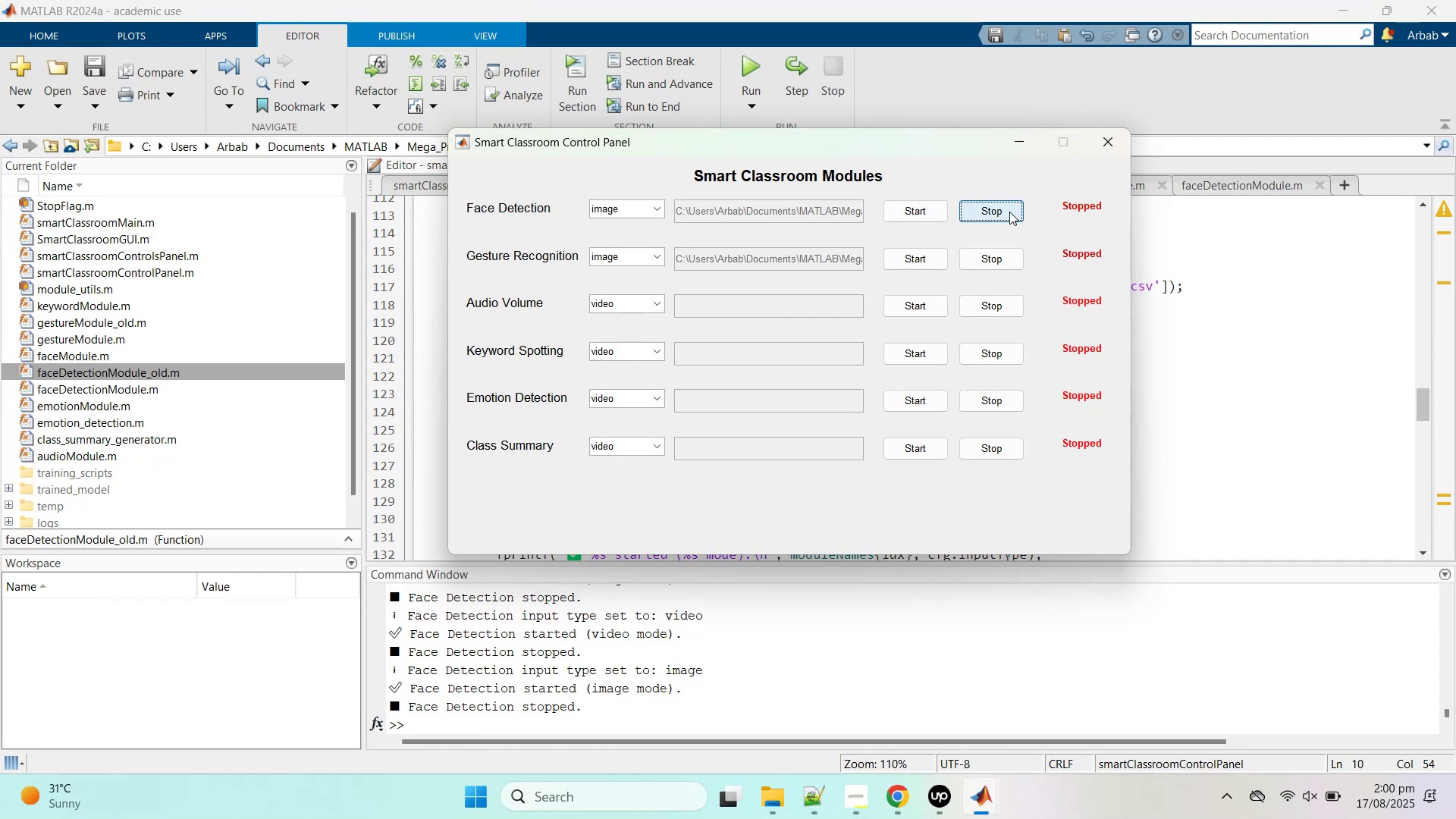 
left_click([1009, 212])
 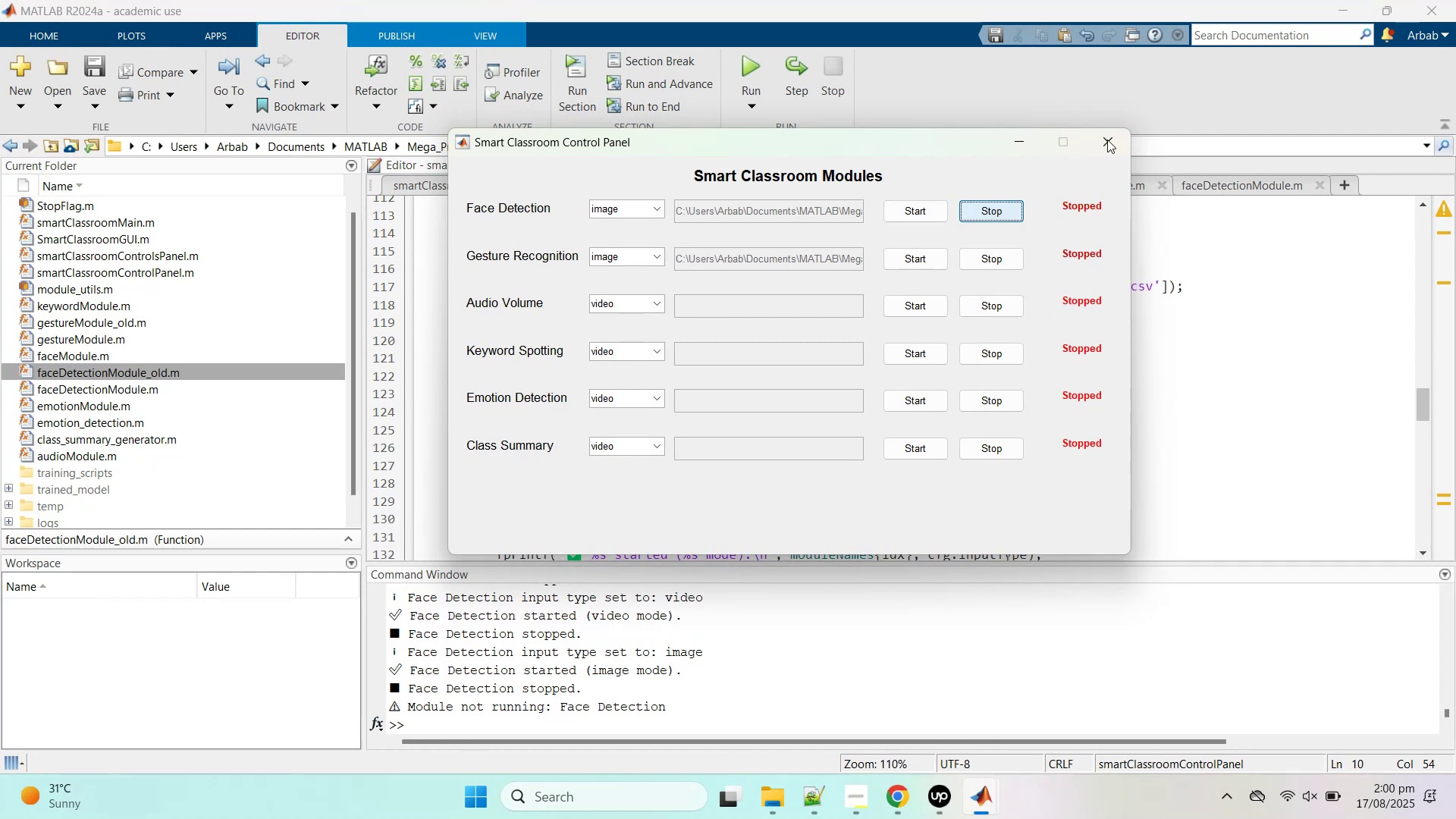 
left_click([1090, 132])
 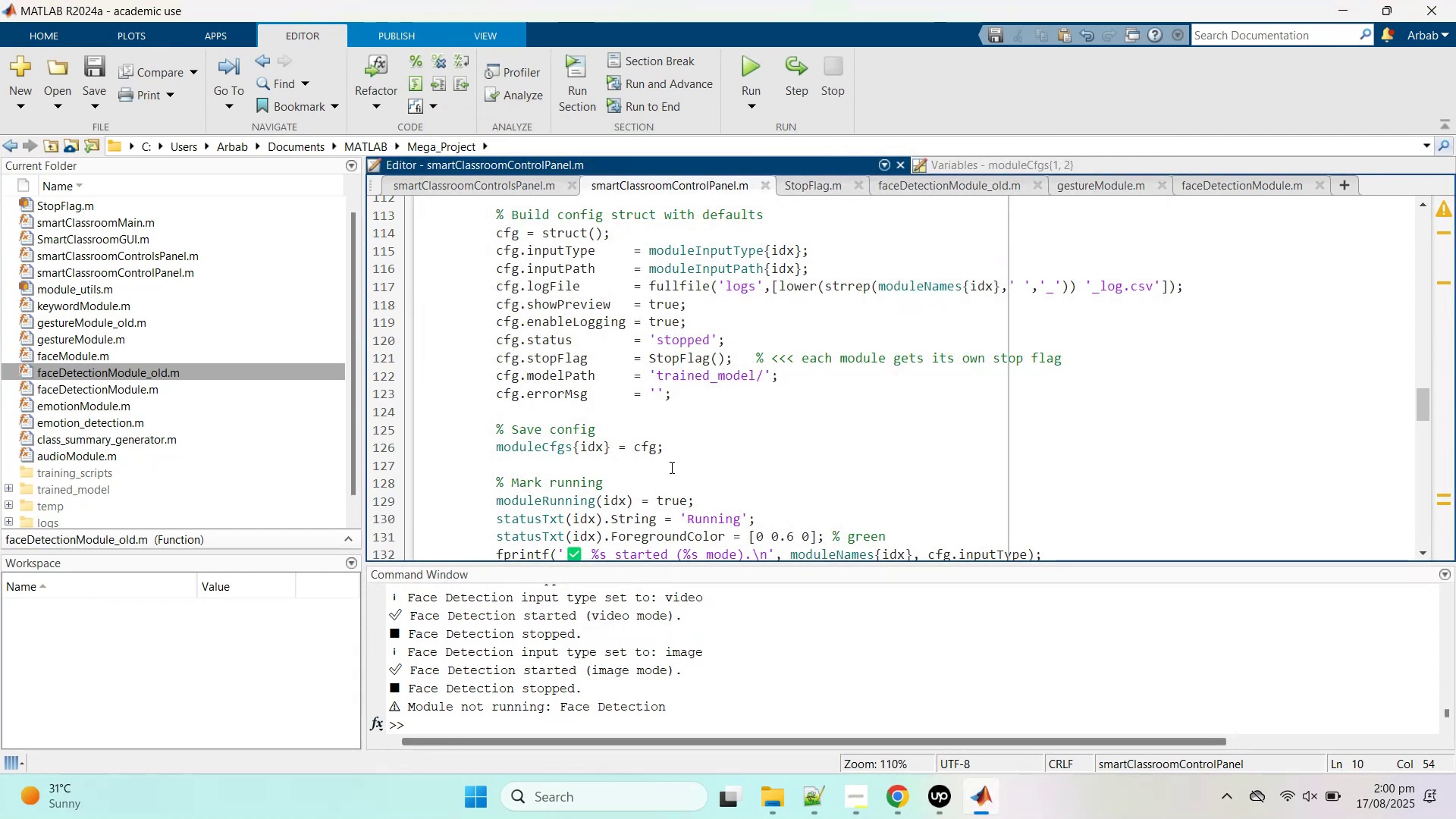 
left_click([676, 708])
 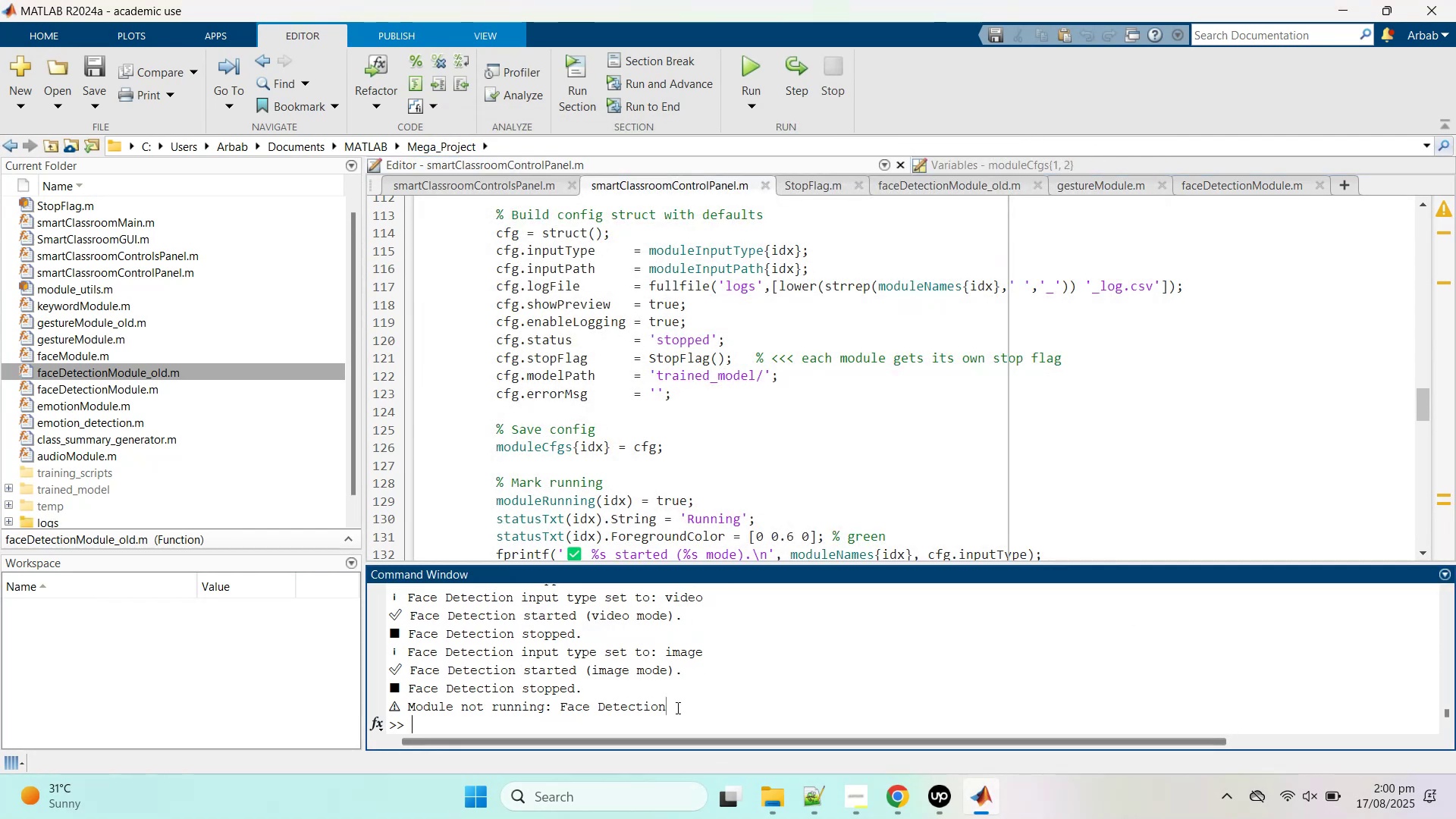 
hold_key(key=Z, duration=0.34)
 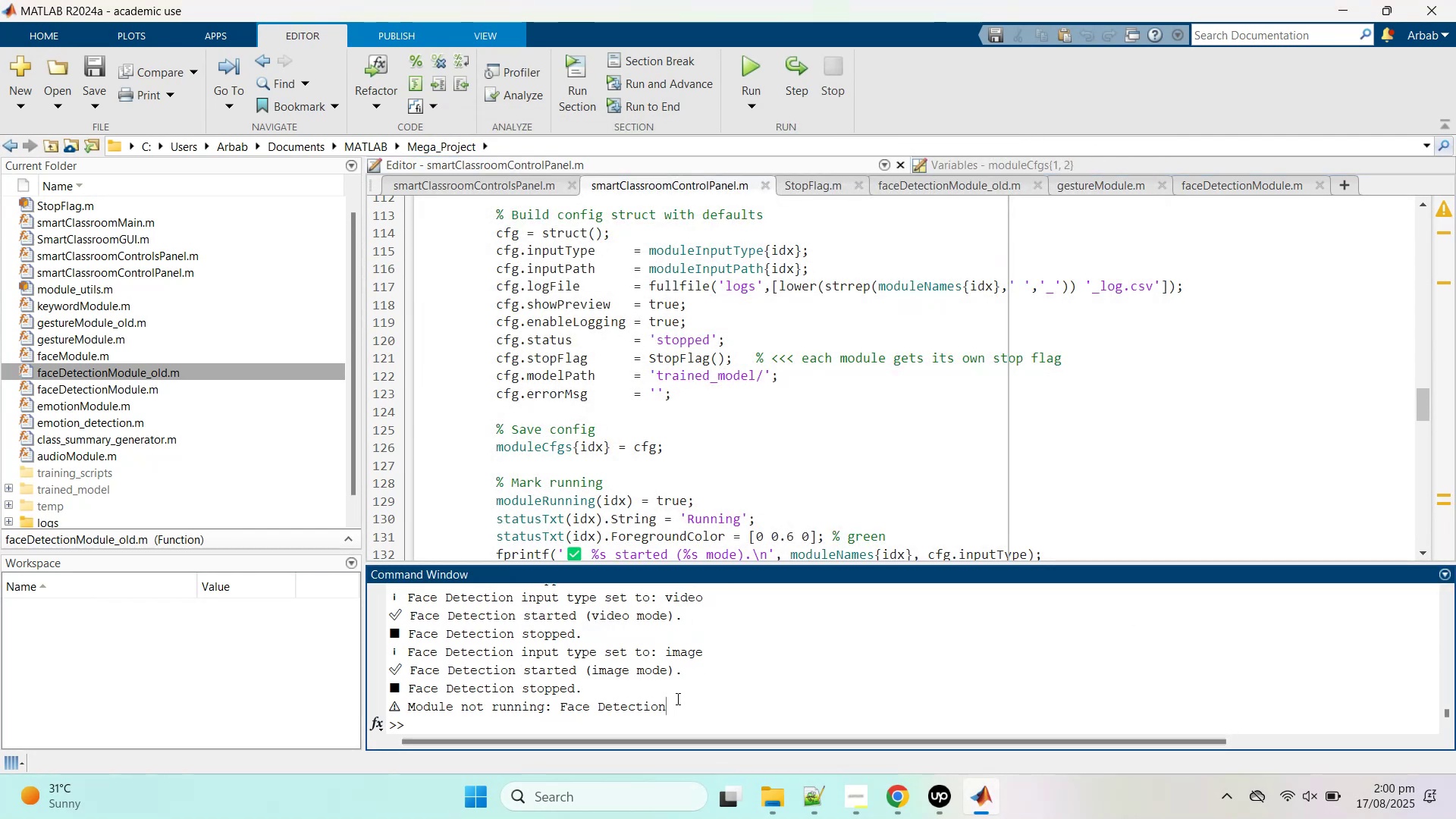 
key(Control+C)
 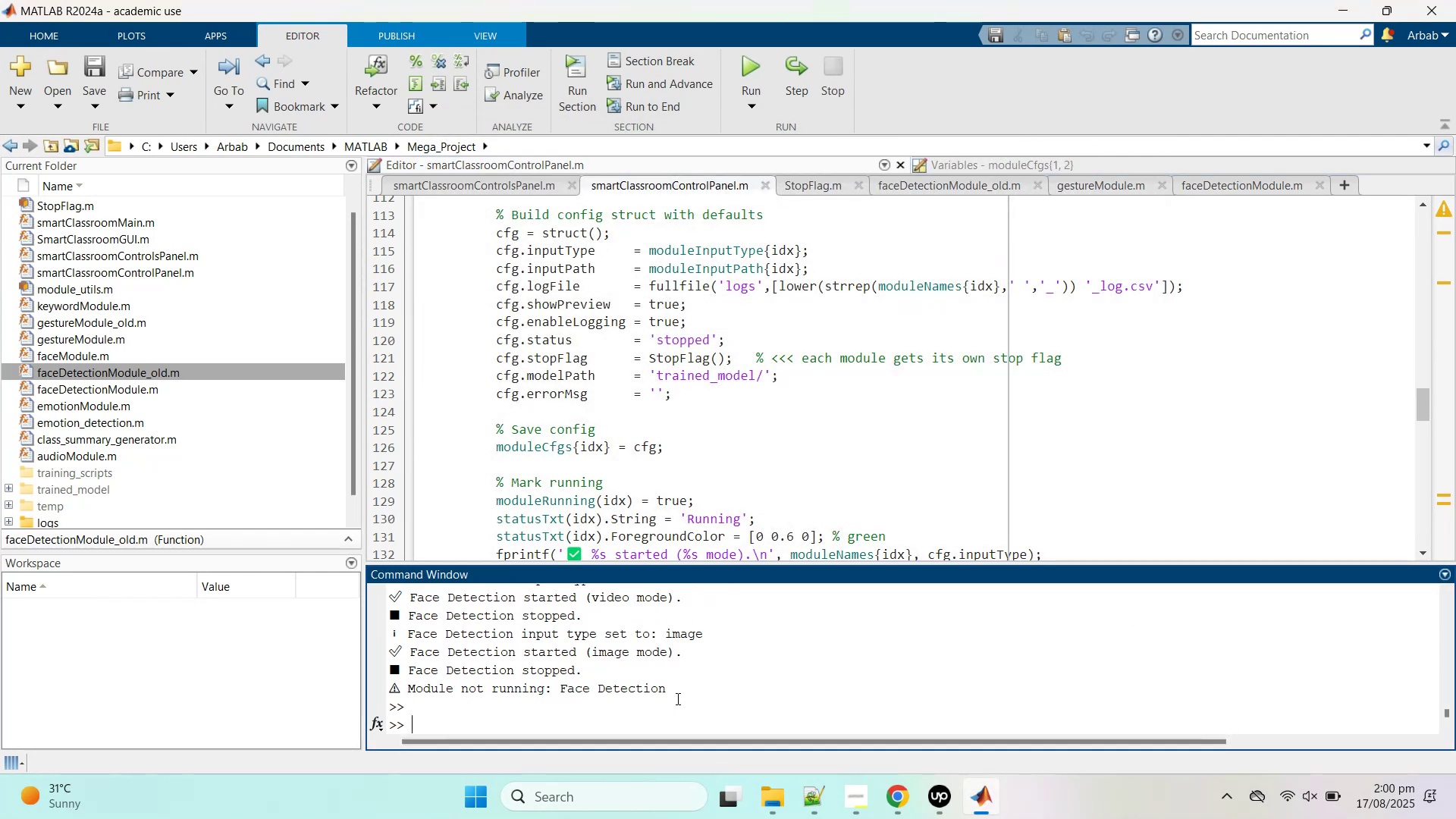 
hold_key(key=X, duration=0.38)
 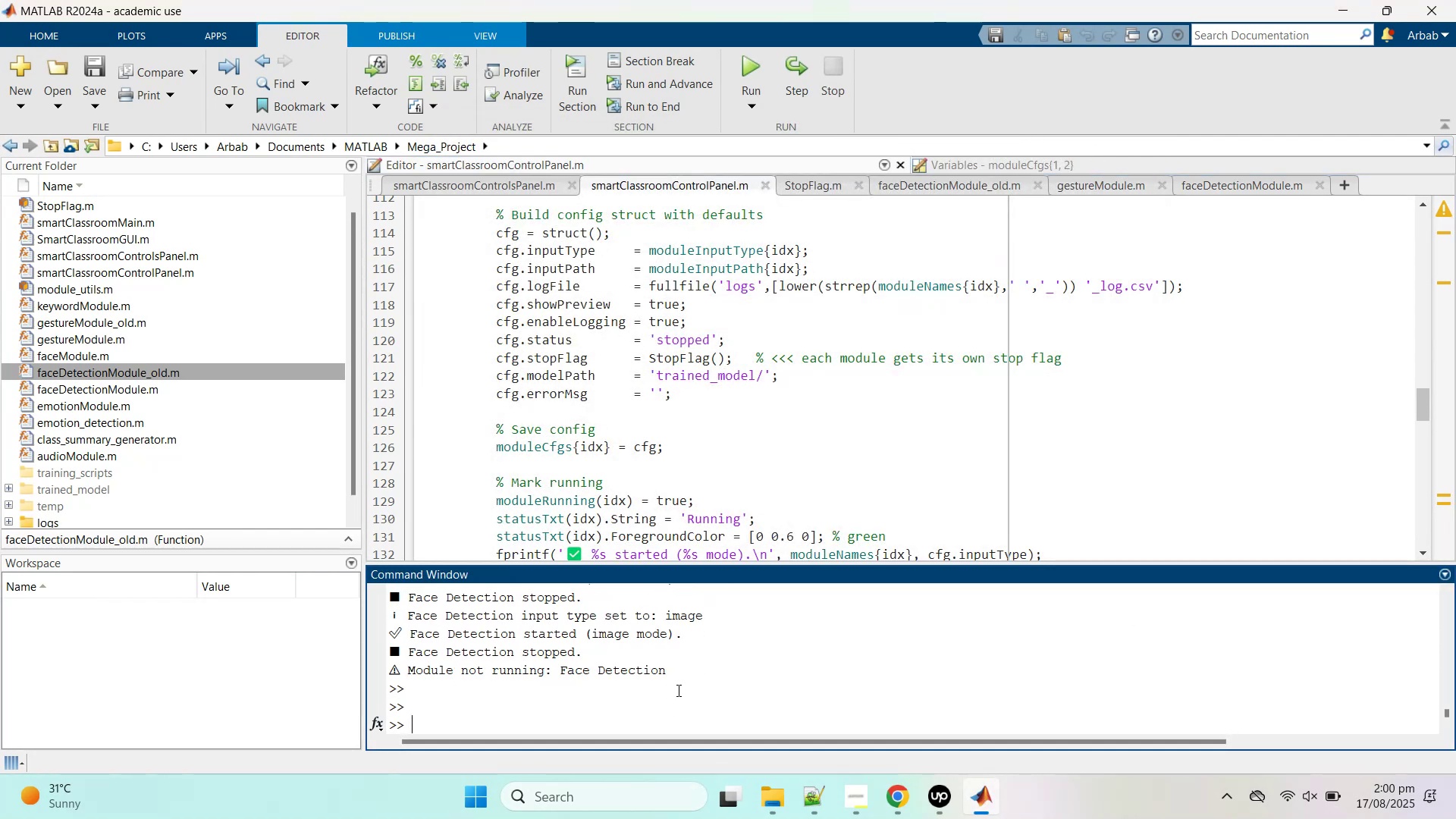 
hold_key(key=Z, duration=0.6)
 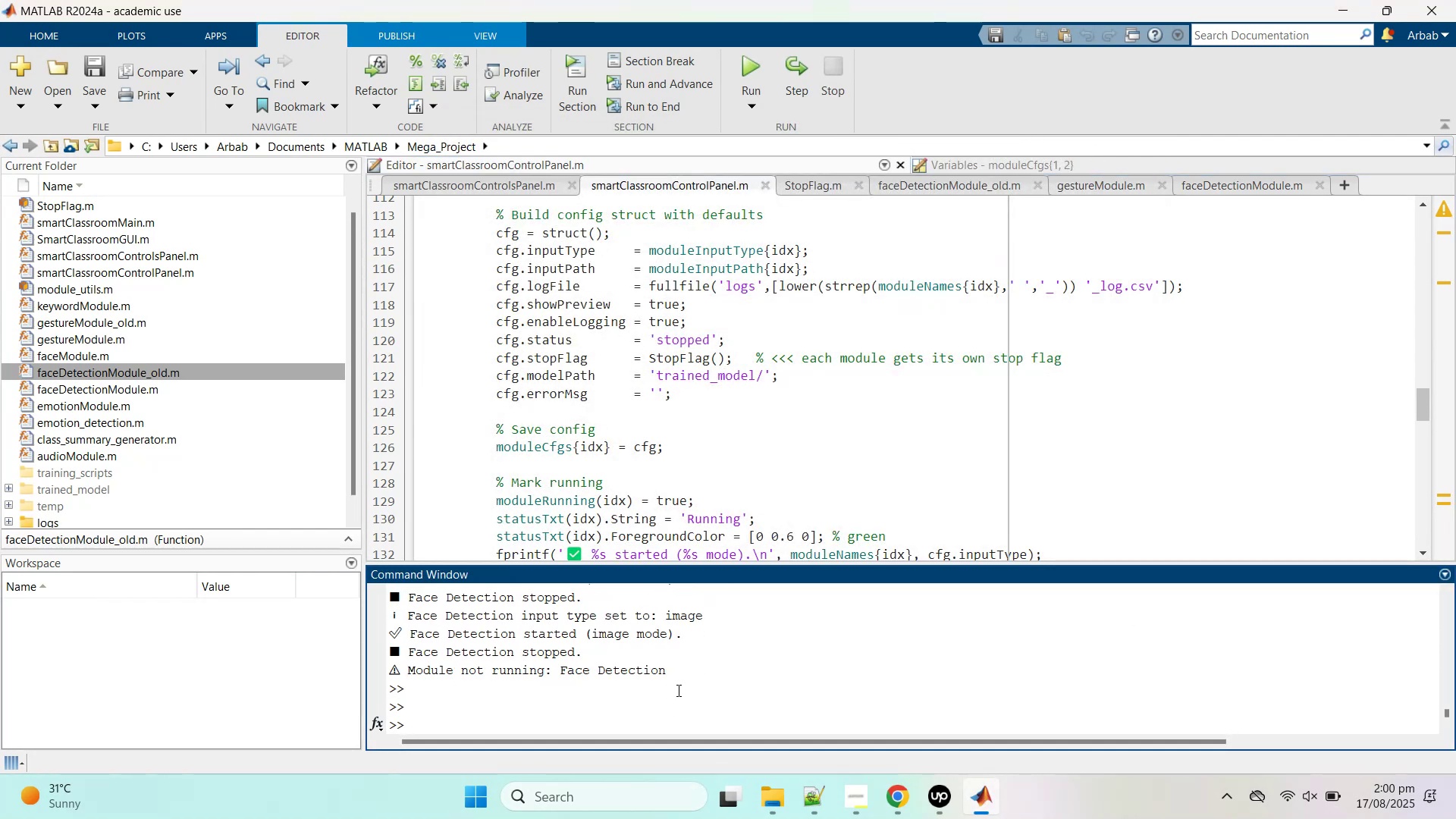 
key(Control+C)
 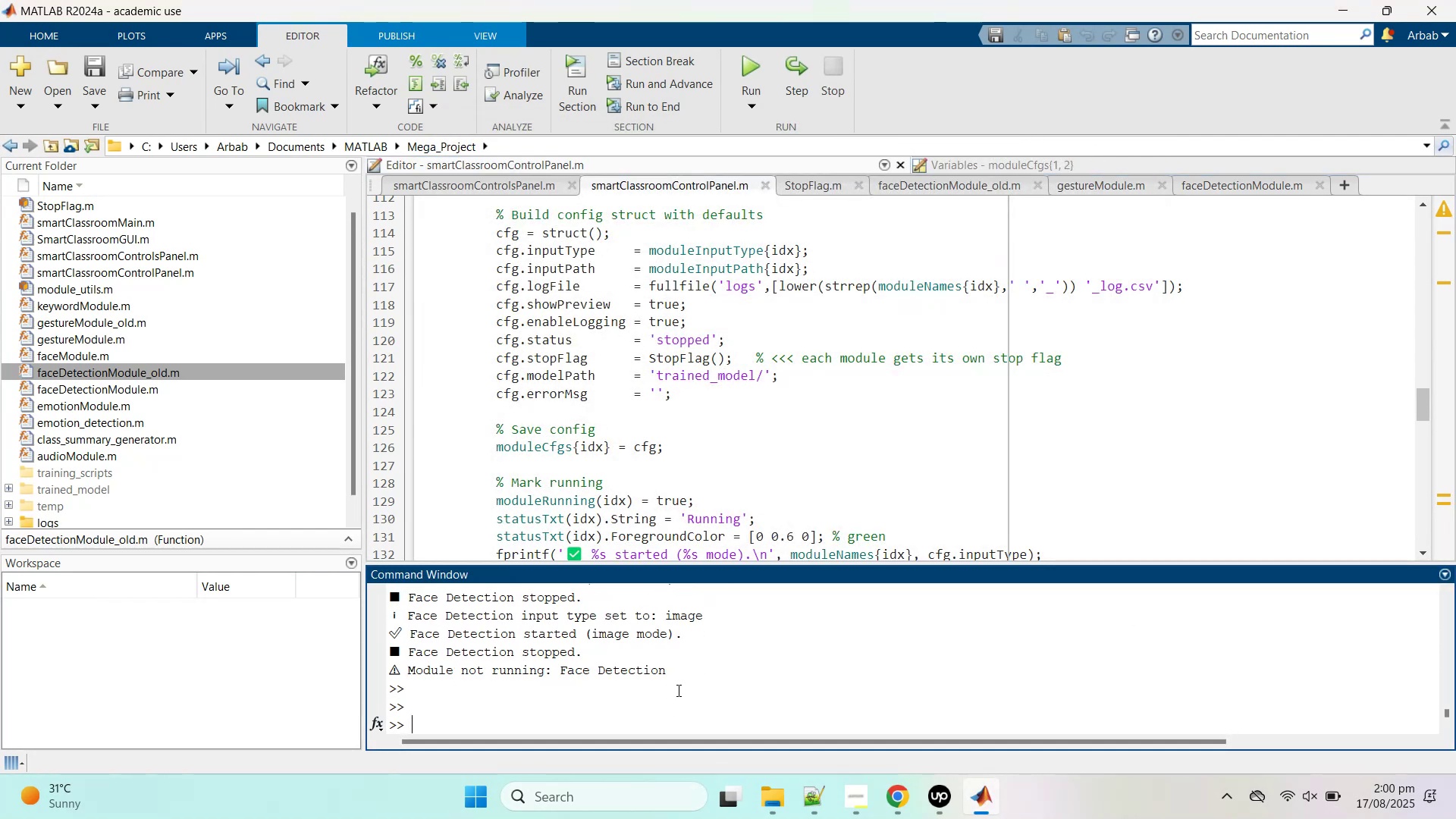 
type(clc)
 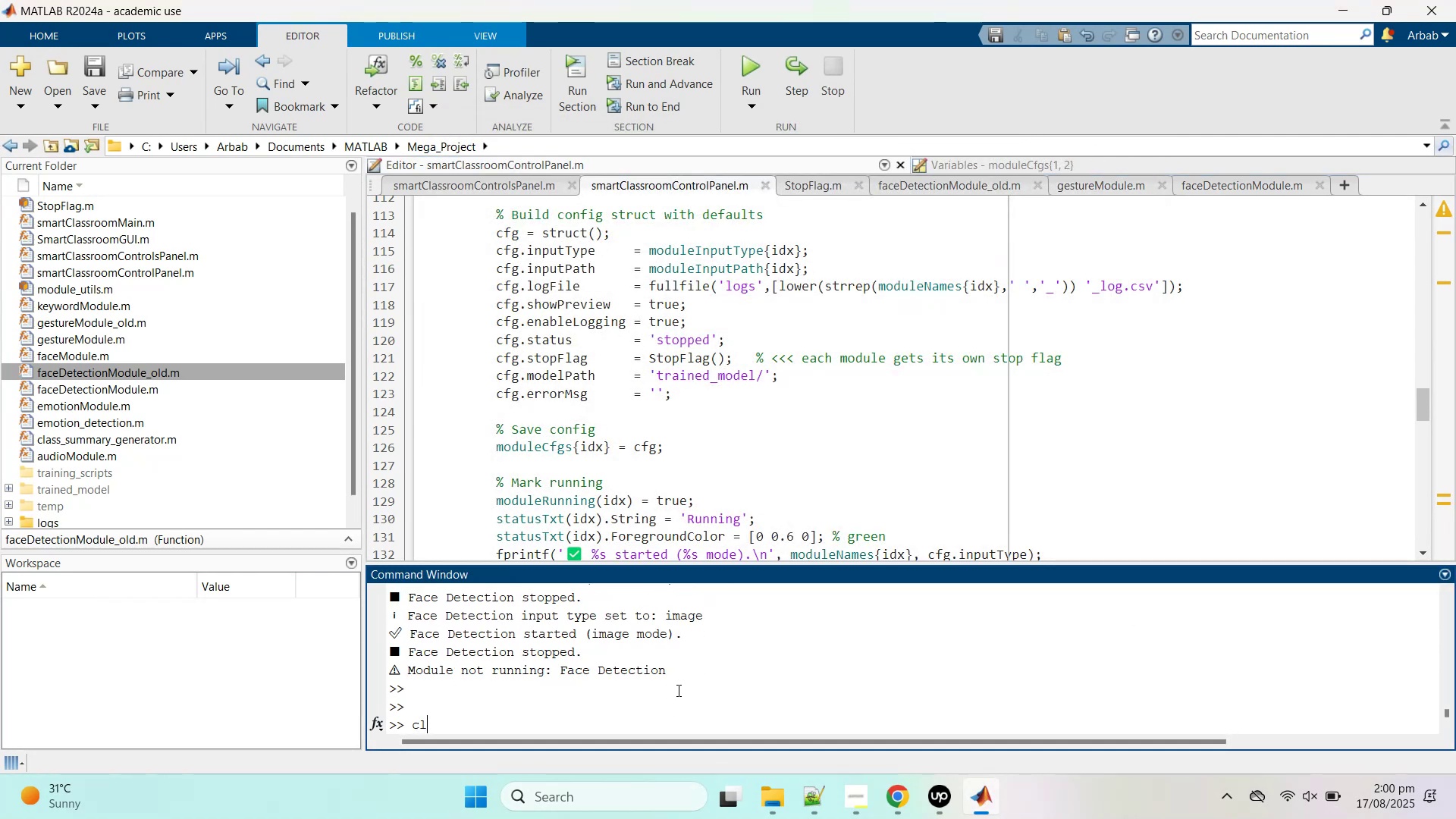 
key(Enter)
 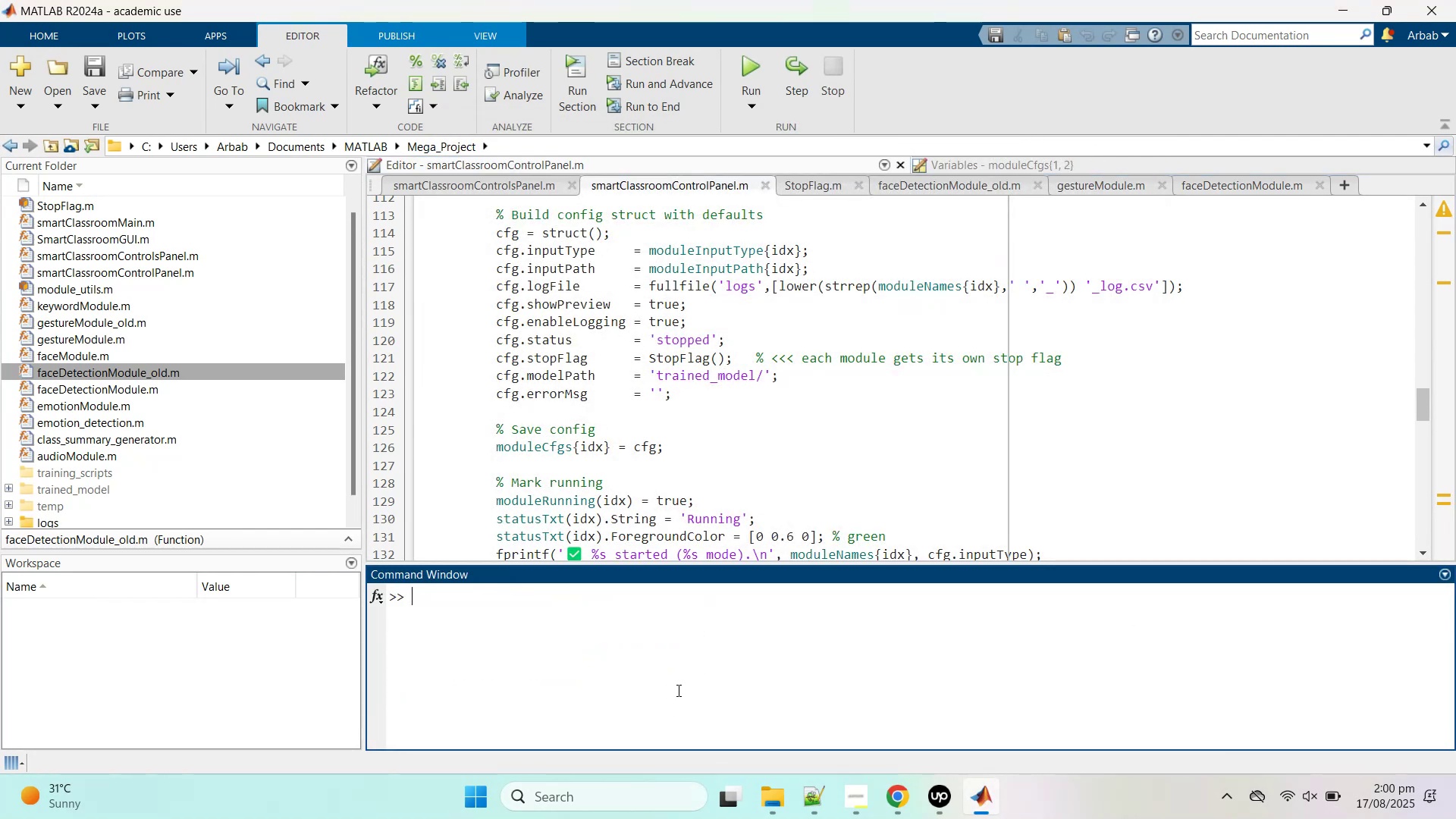 
type(clear)
 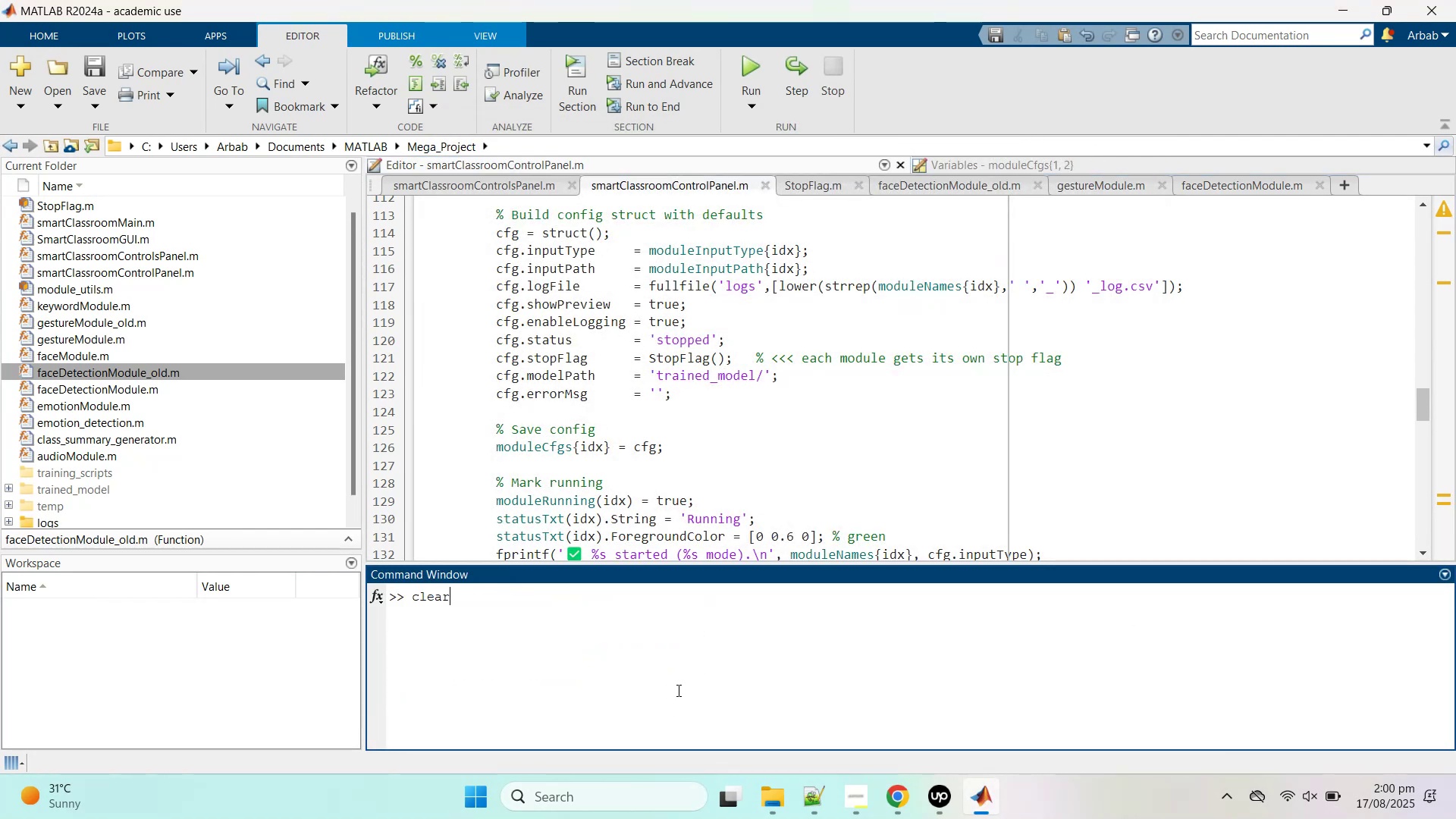 
key(Enter)
 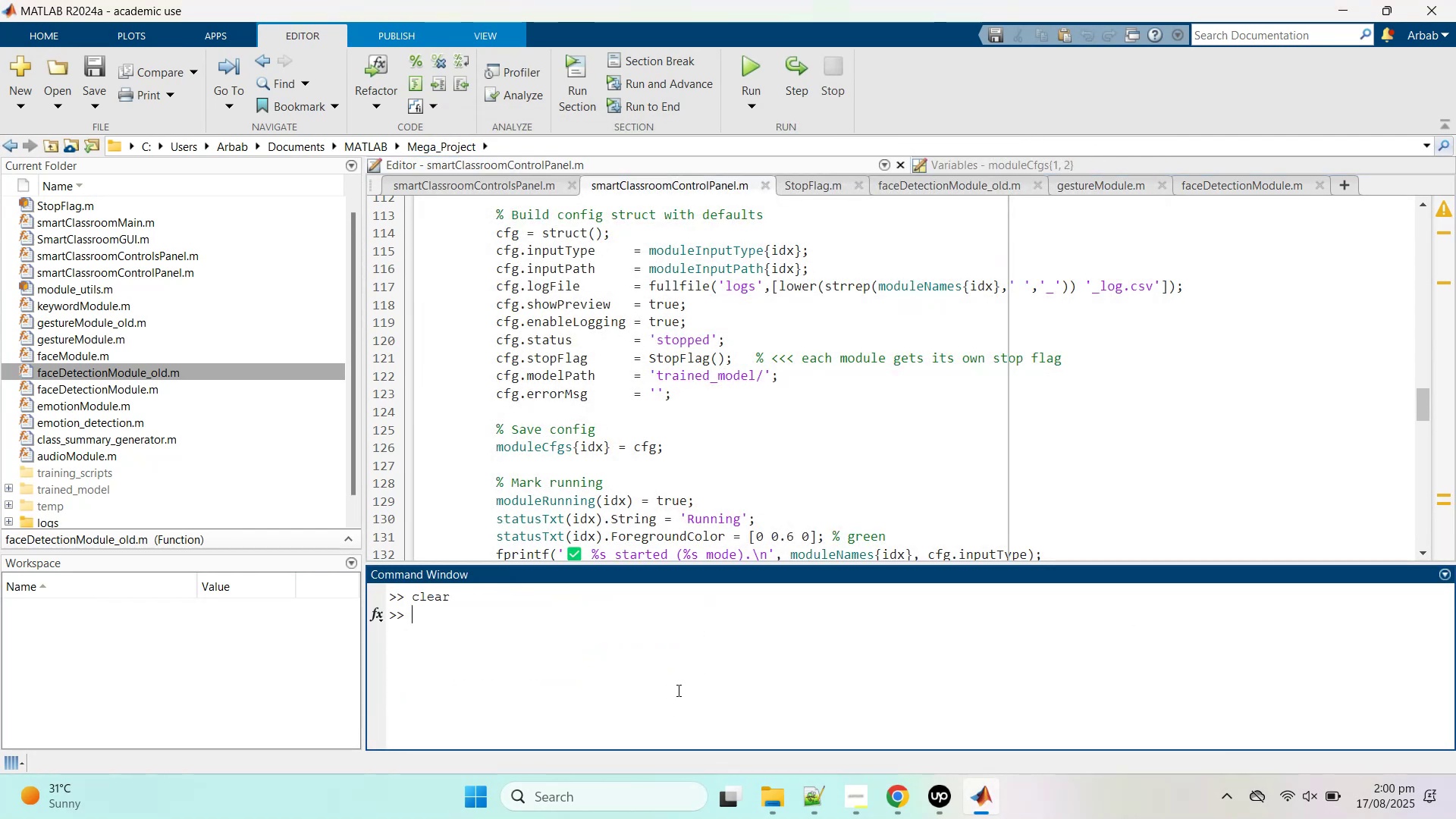 
type(close)
 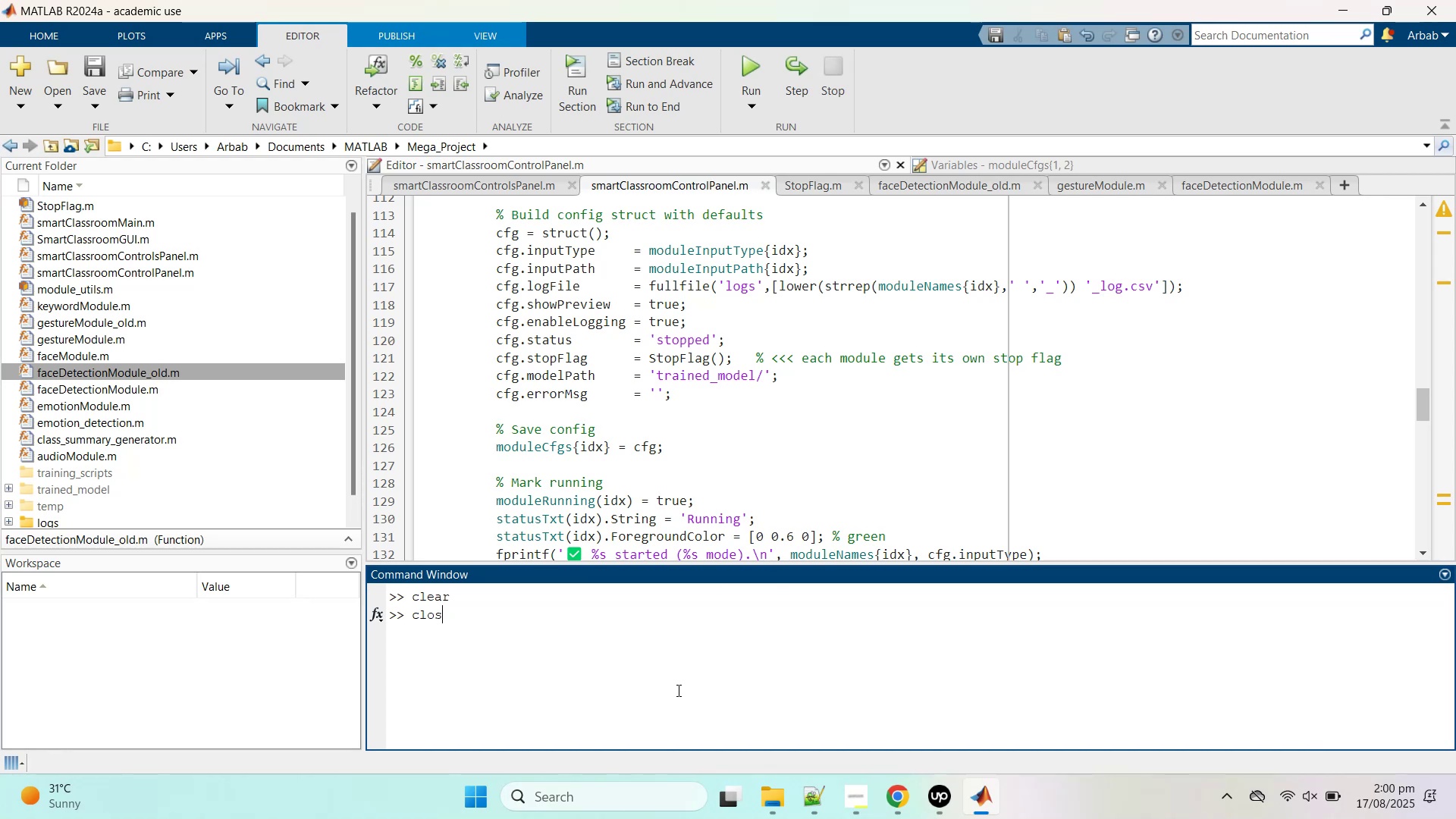 
key(Enter)
 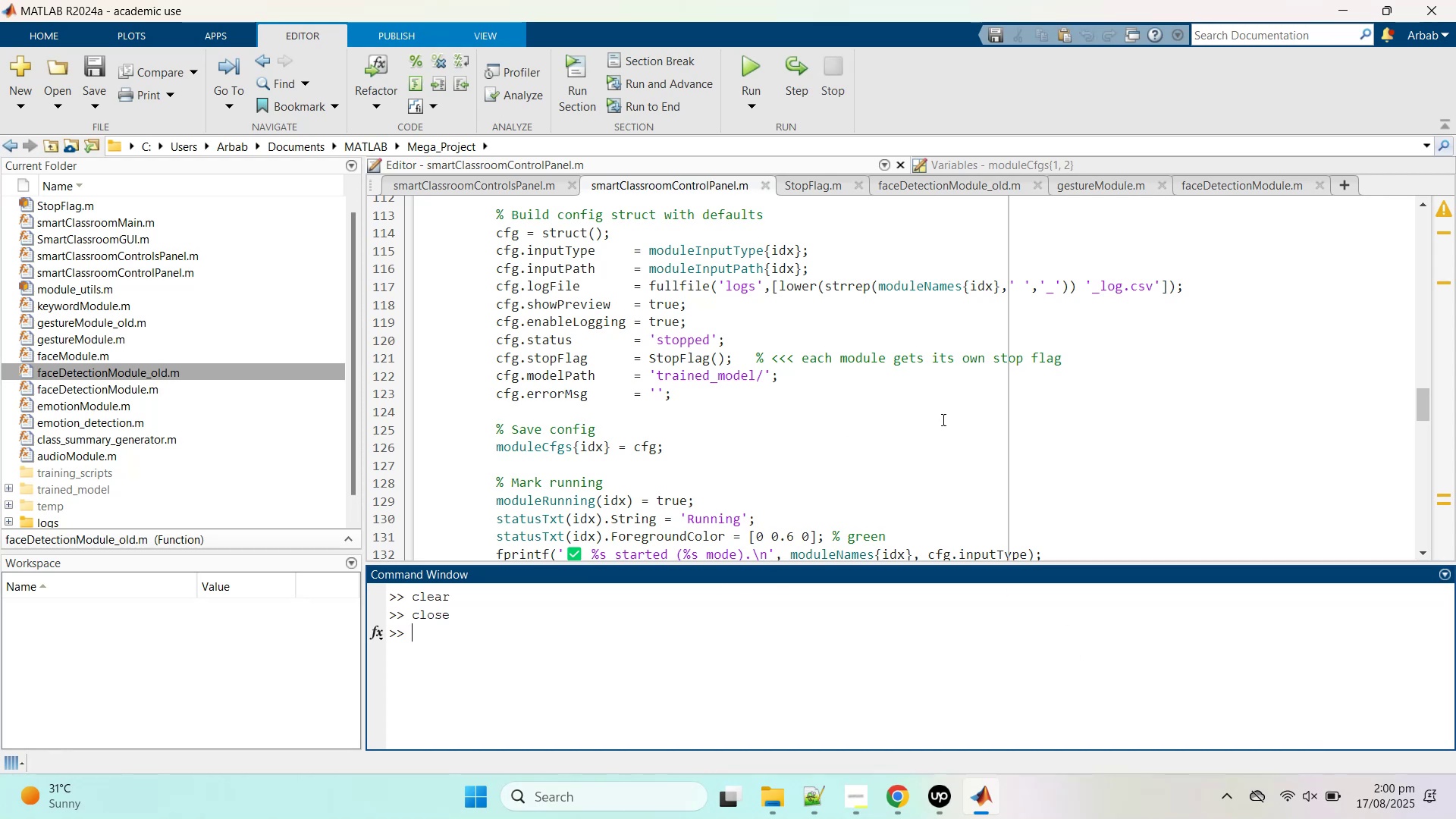 
scroll: coordinate [931, 402], scroll_direction: up, amount: 6.0
 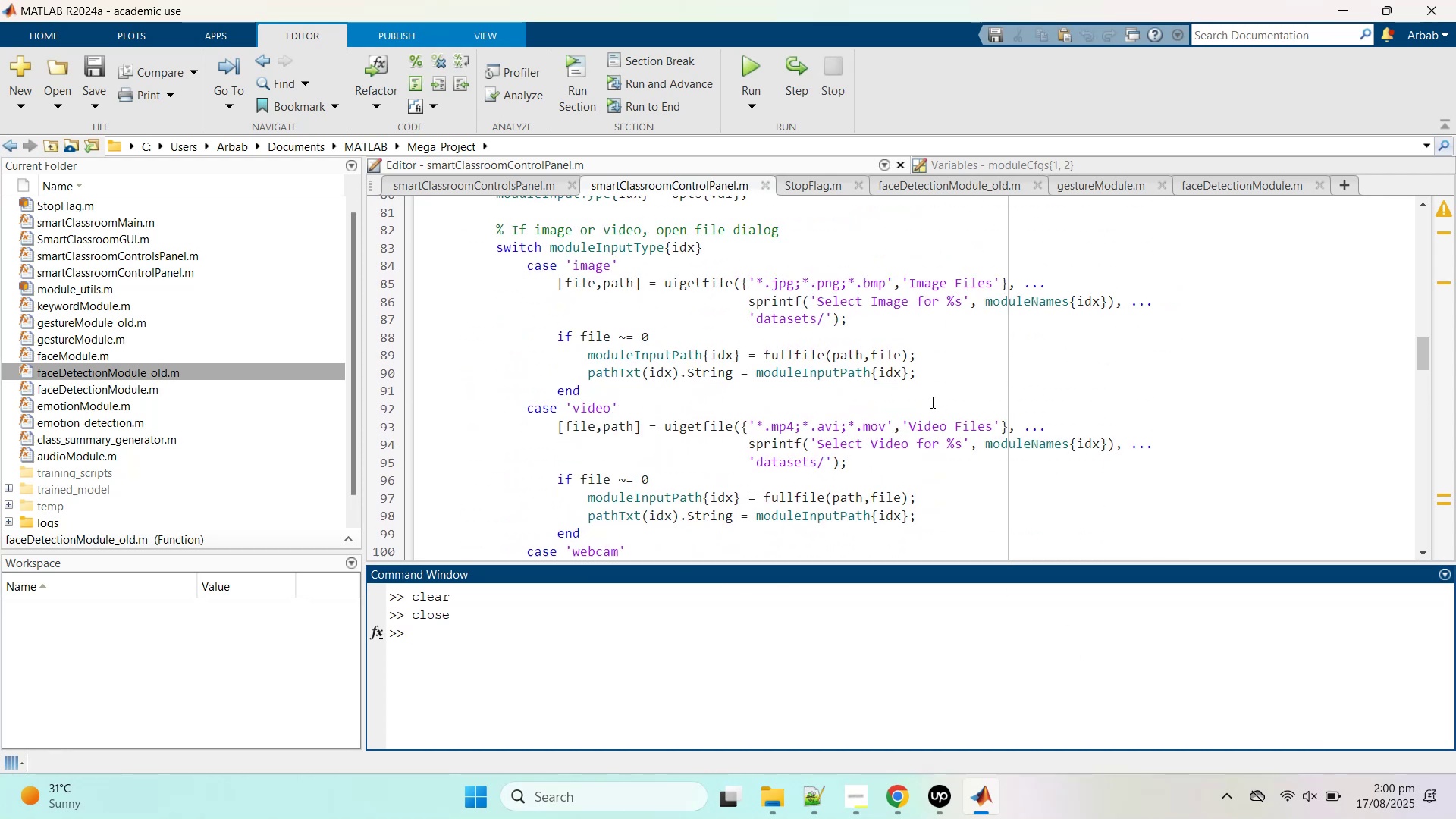 
scroll: coordinate [72, 507], scroll_direction: down, amount: 10.0
 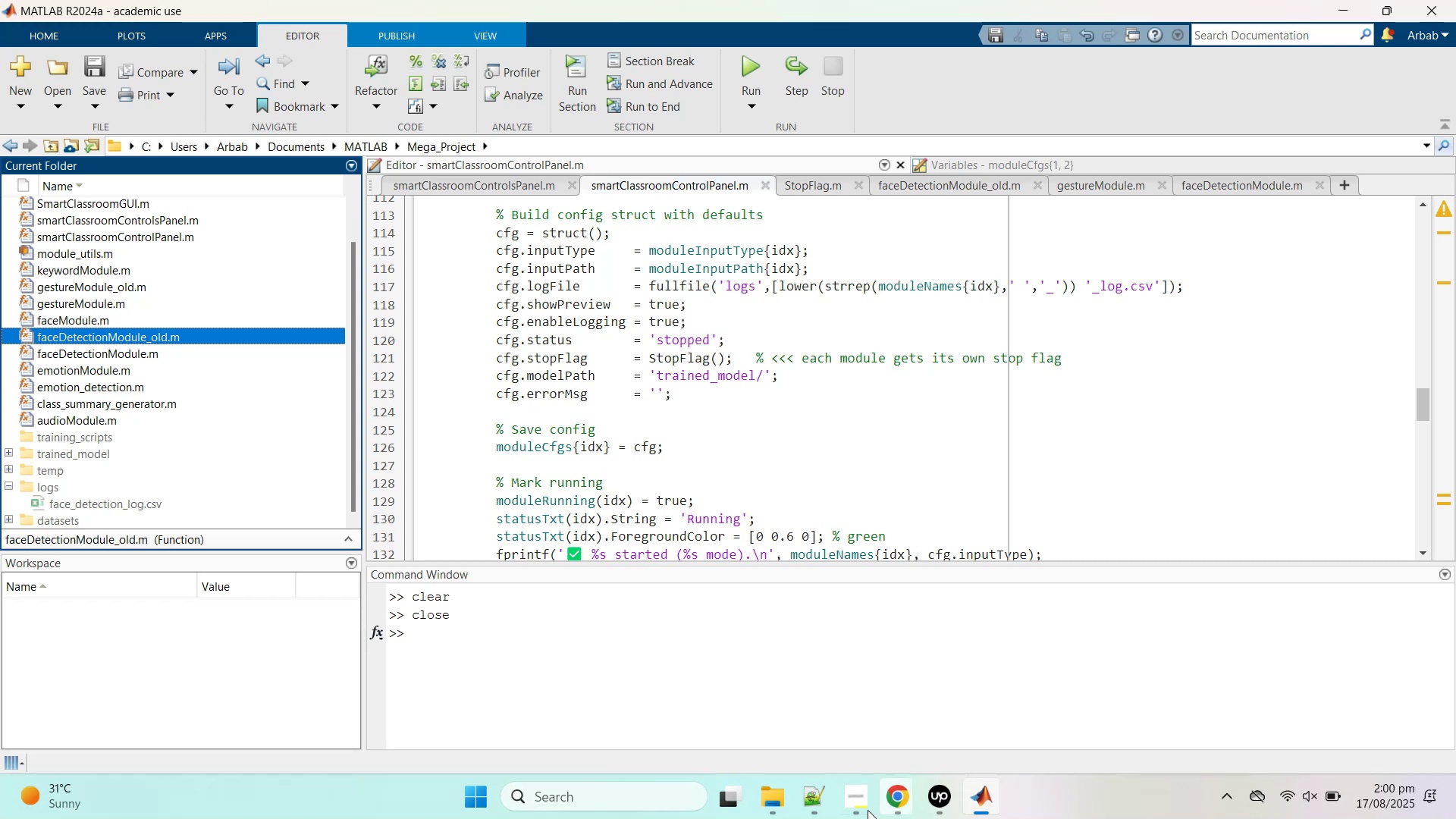 
left_click([769, 805])
 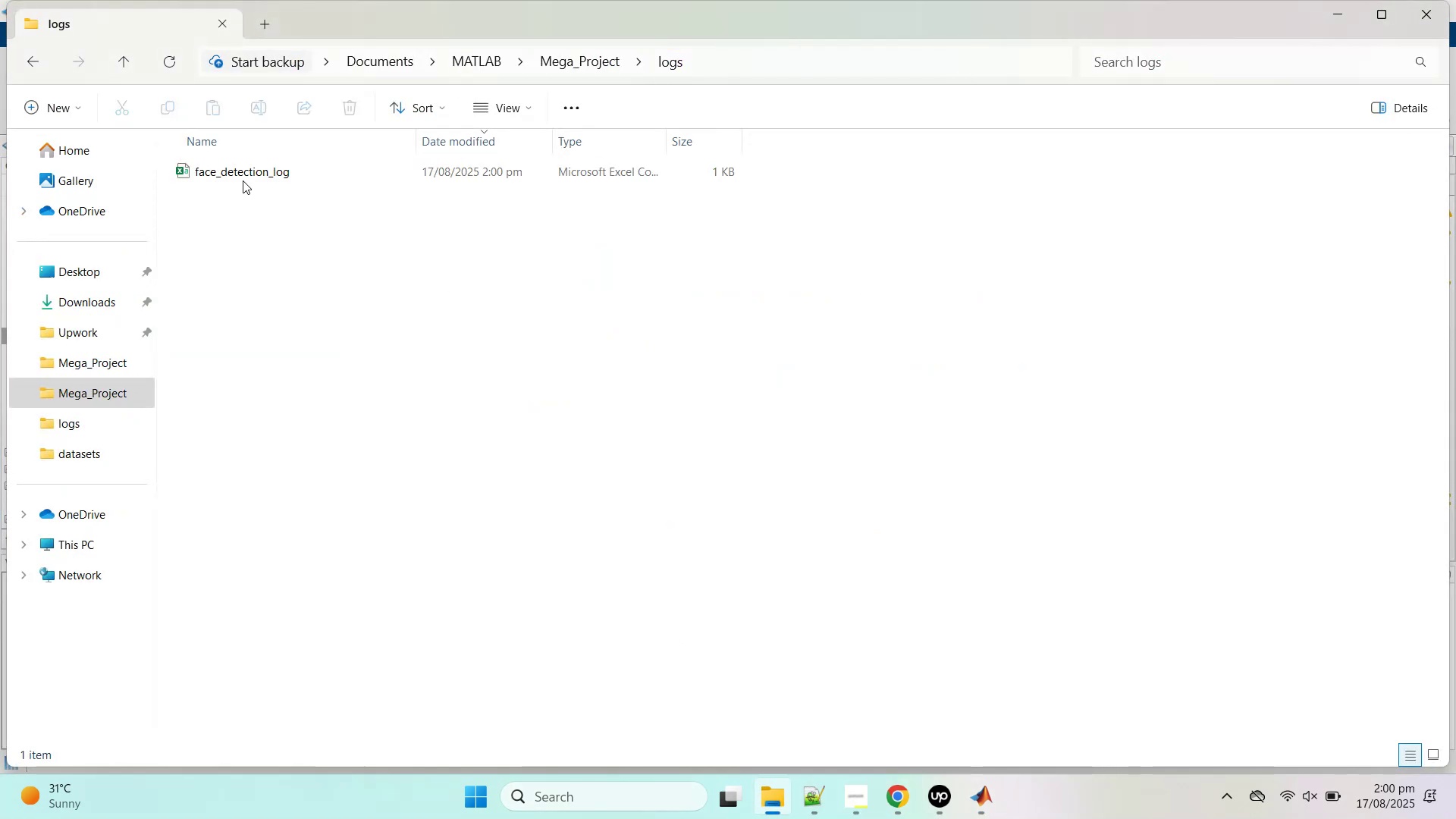 
double_click([242, 177])
 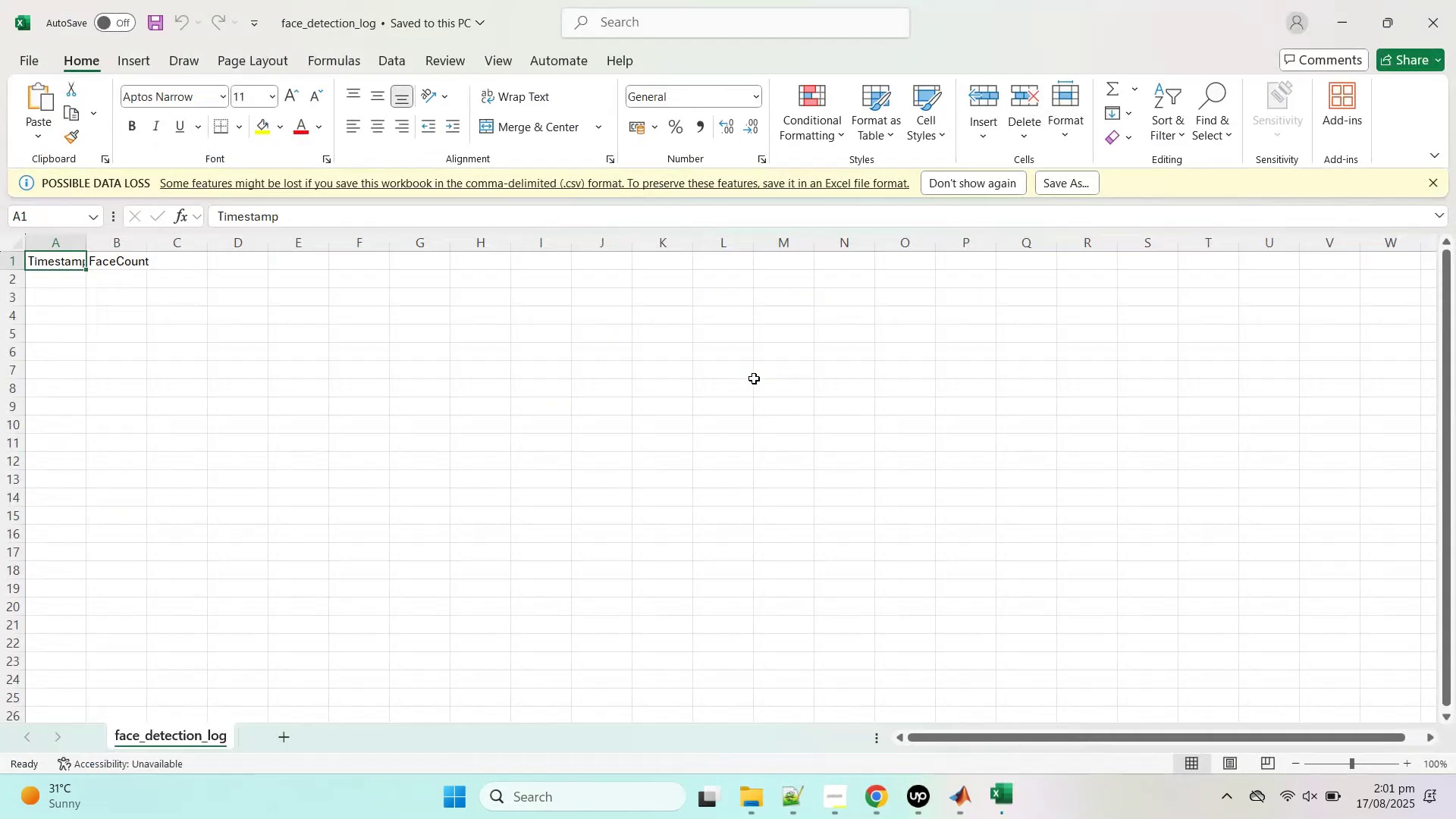 
wait(5.23)
 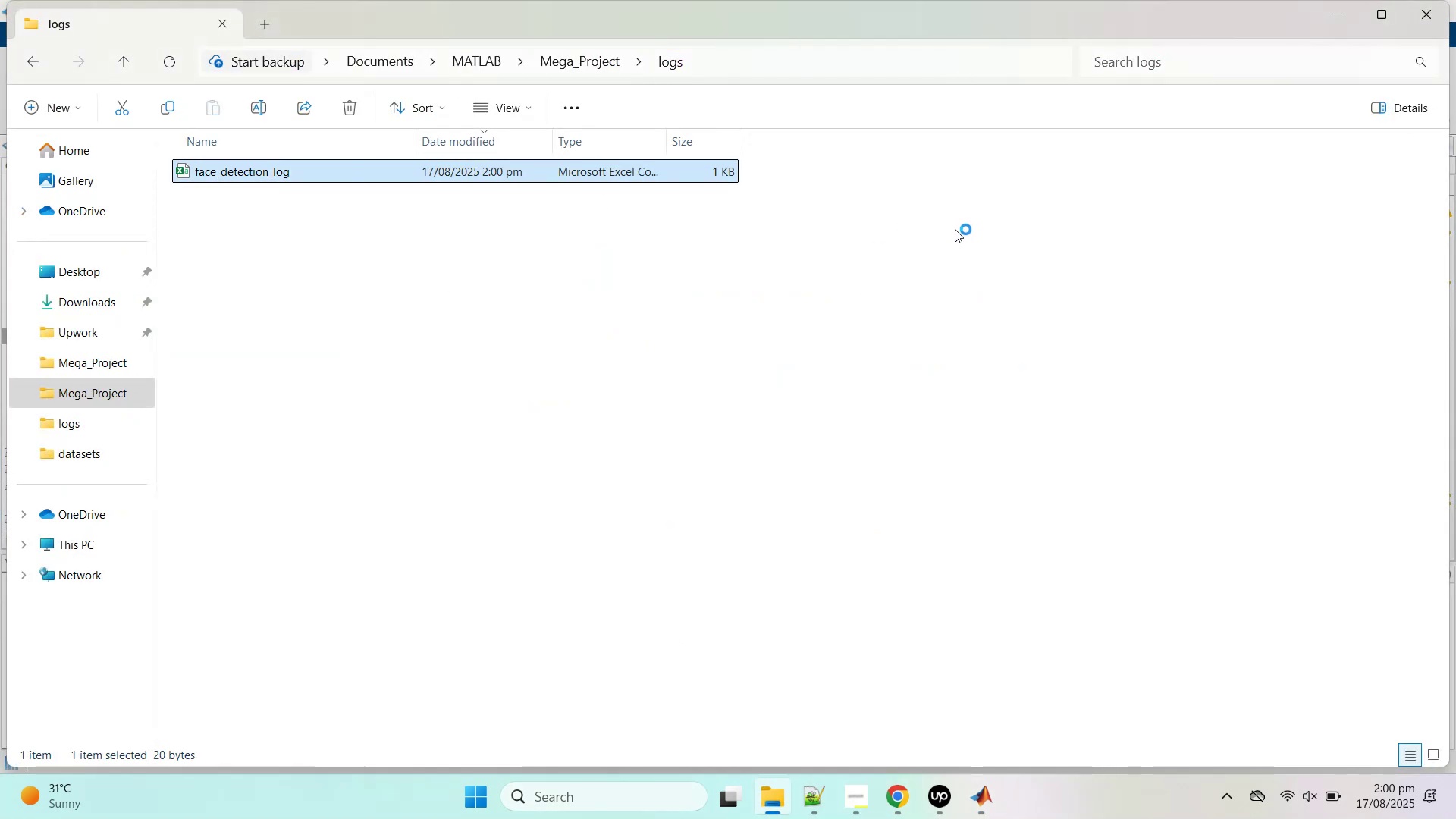 
left_click([1442, 0])
 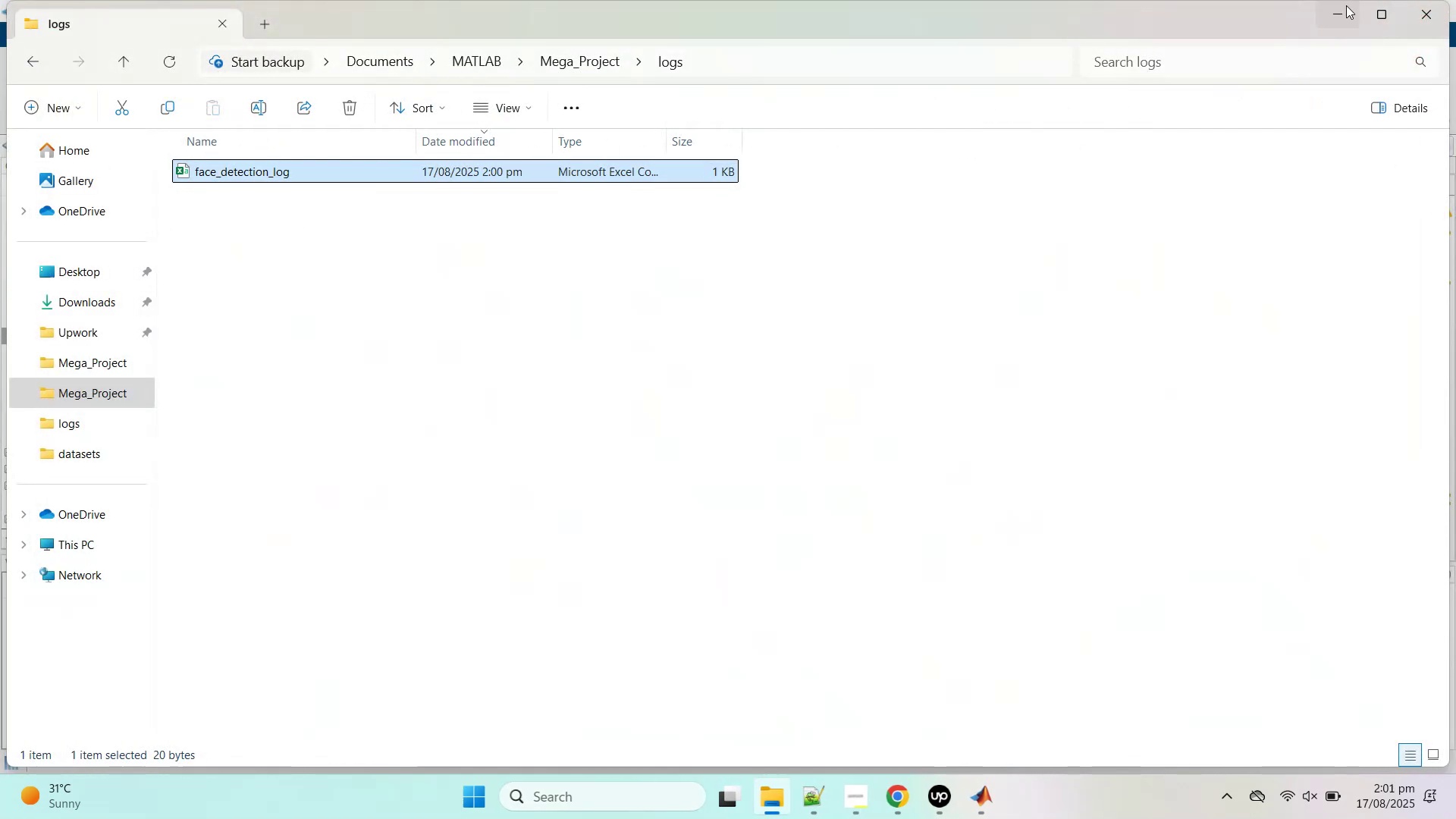 
left_click([1346, 2])
 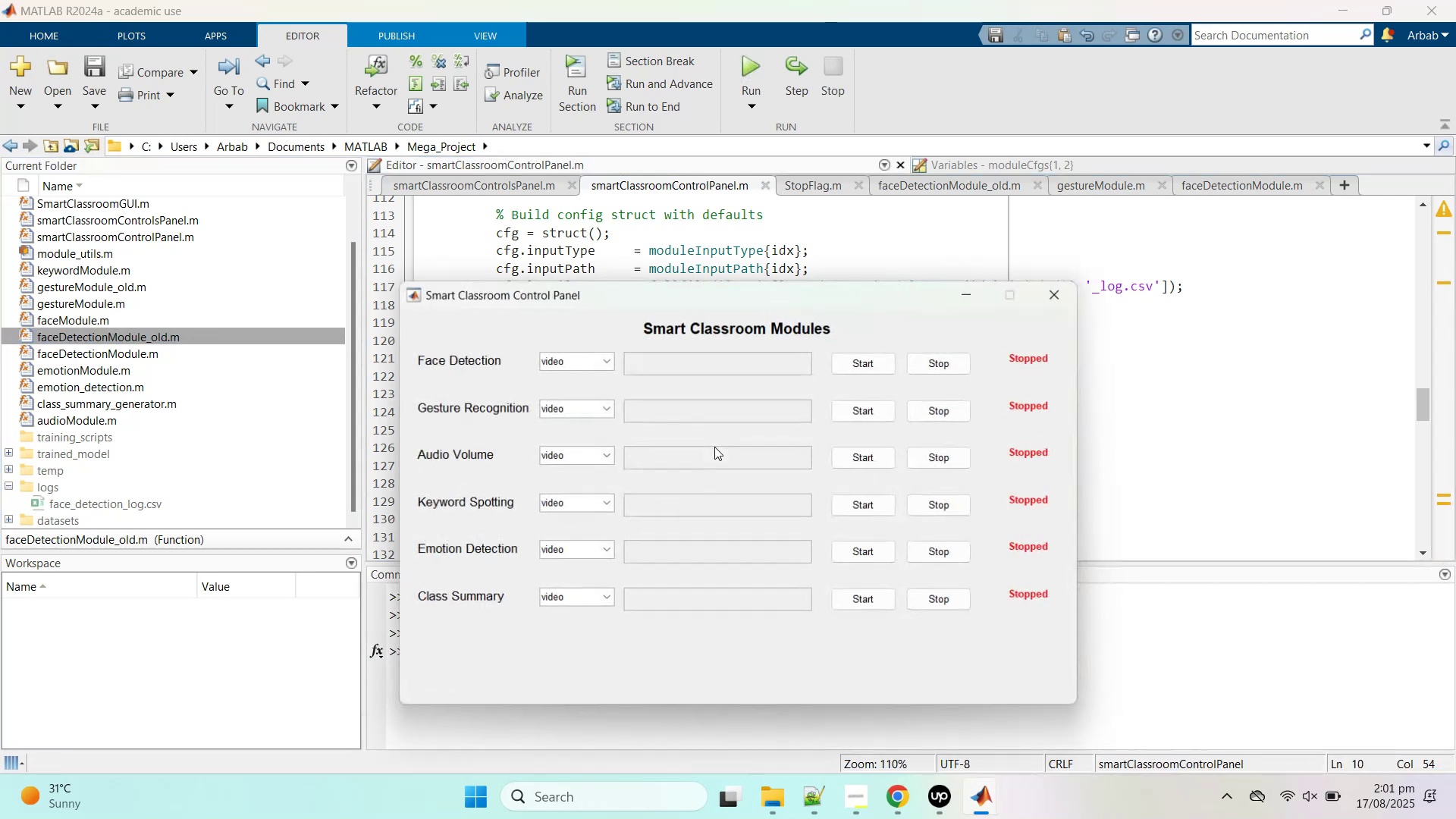 
left_click([582, 347])
 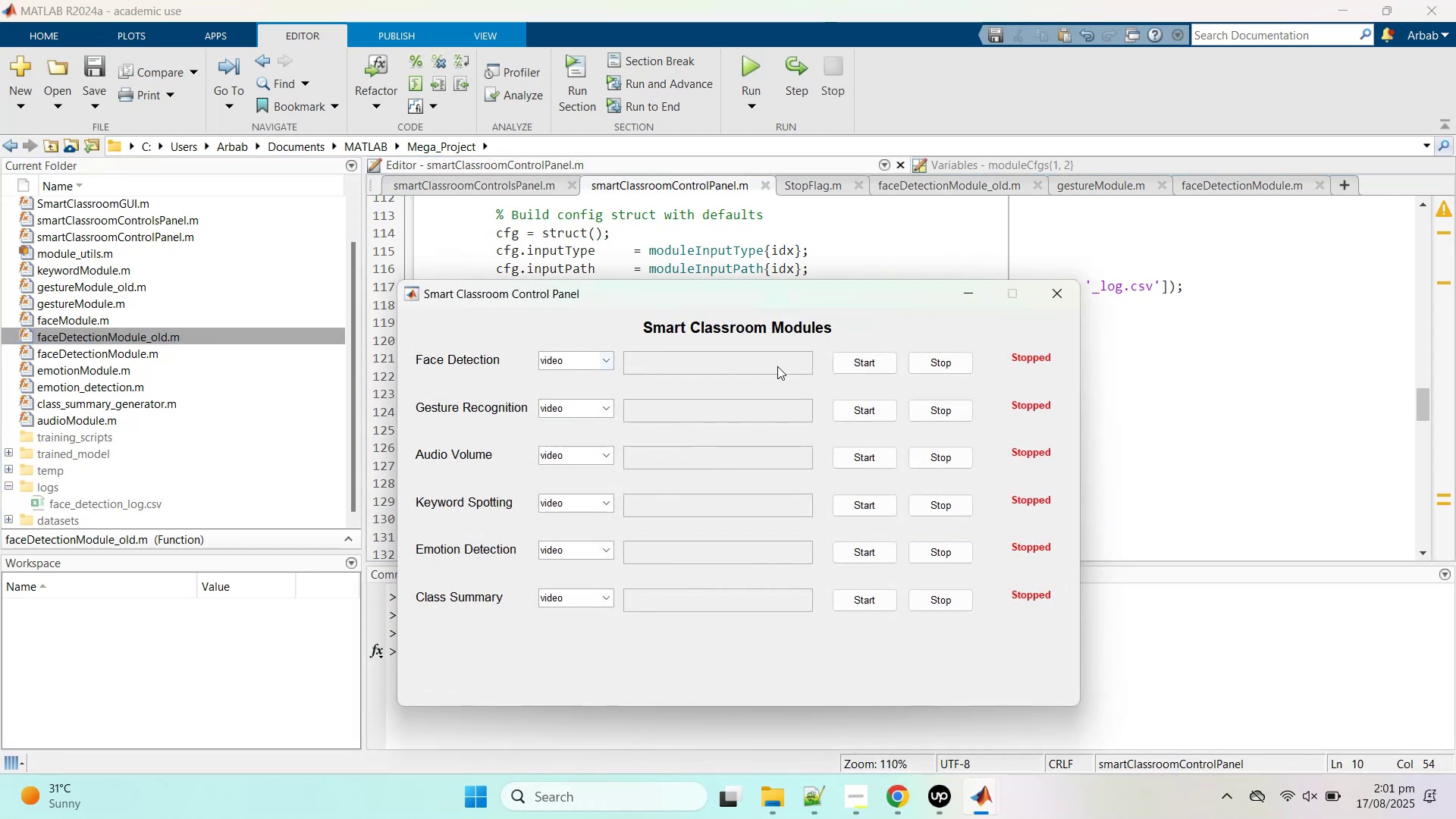 
left_click([767, 368])
 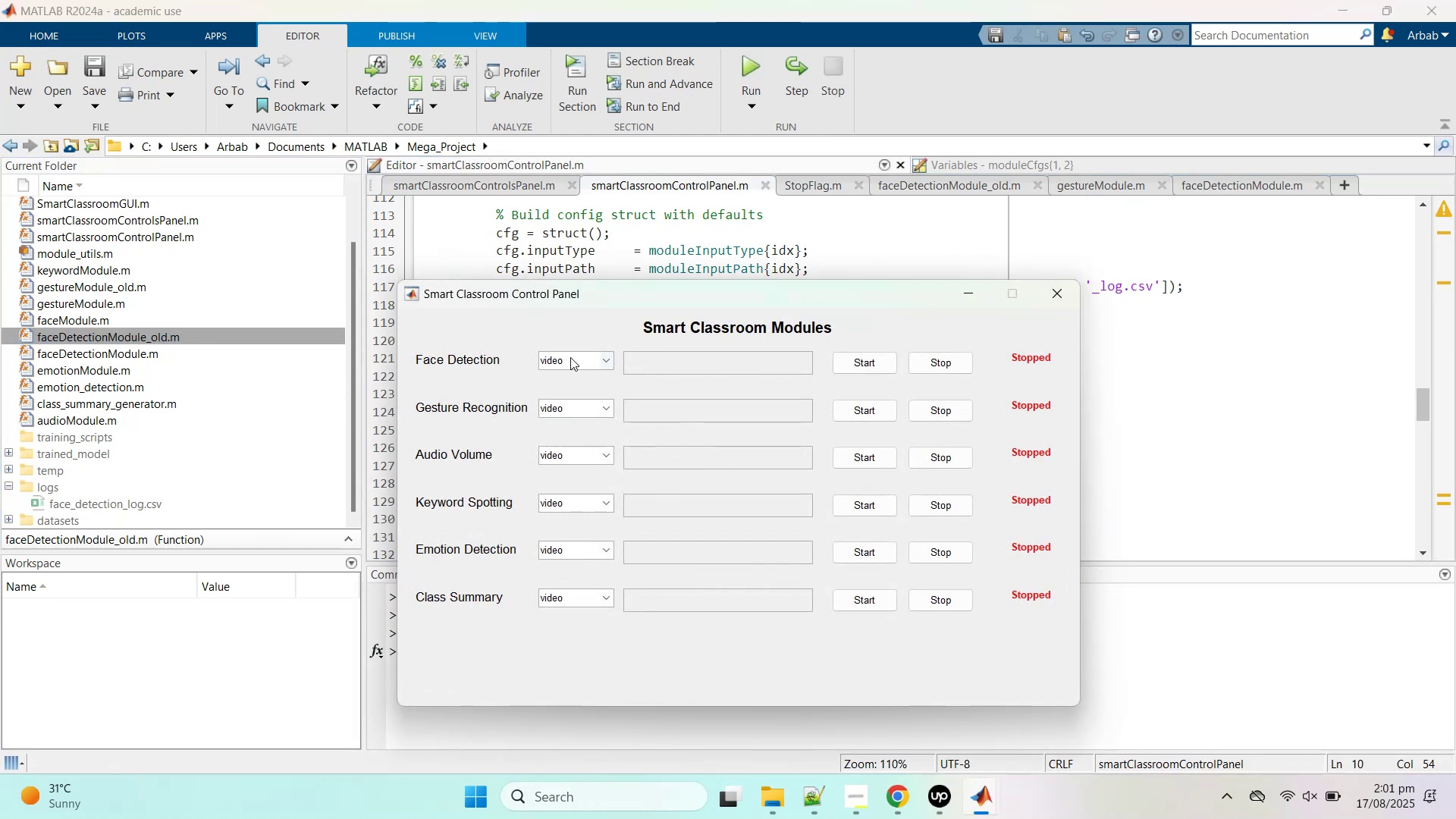 
left_click([570, 358])
 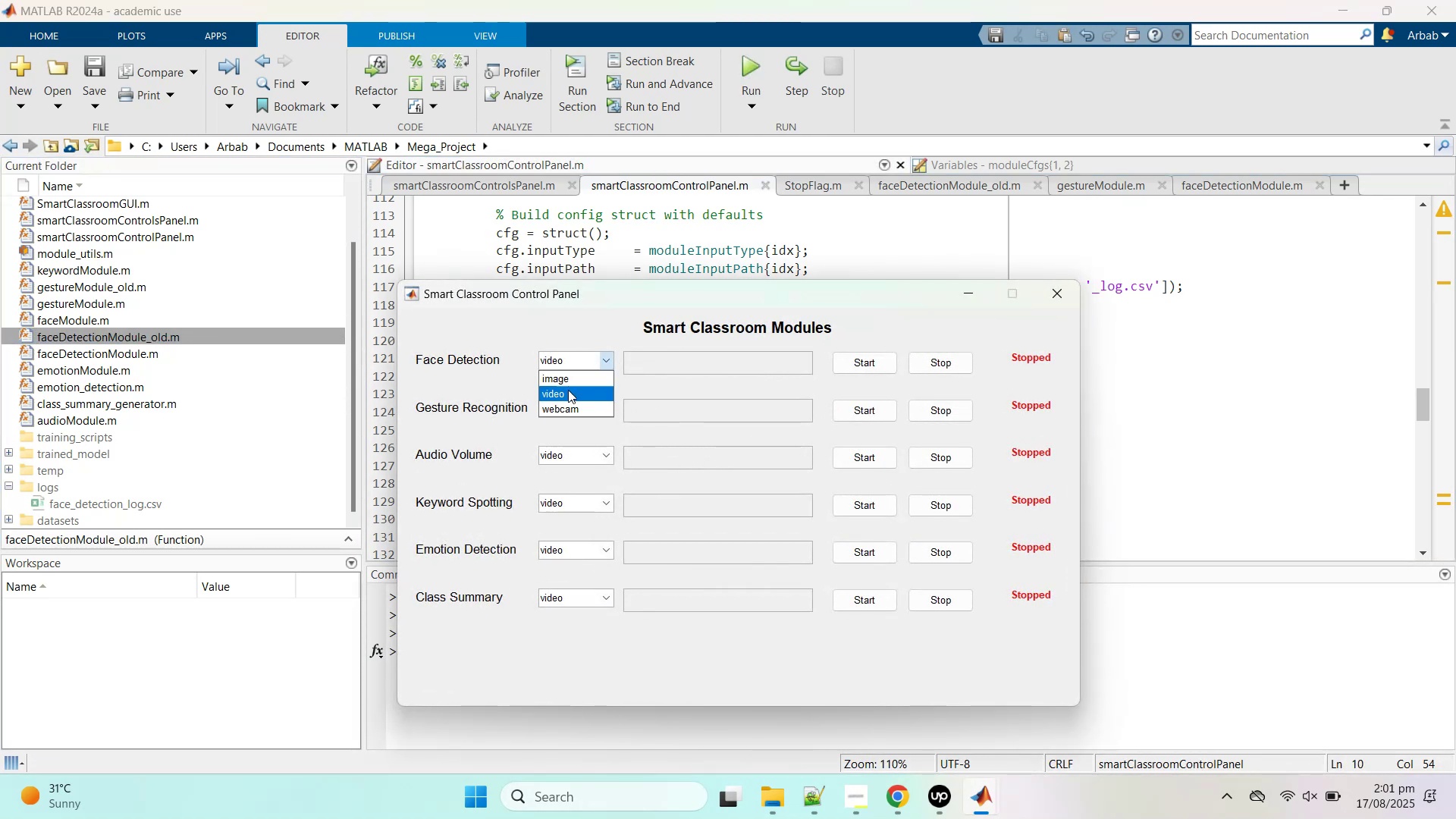 
left_click([568, 391])
 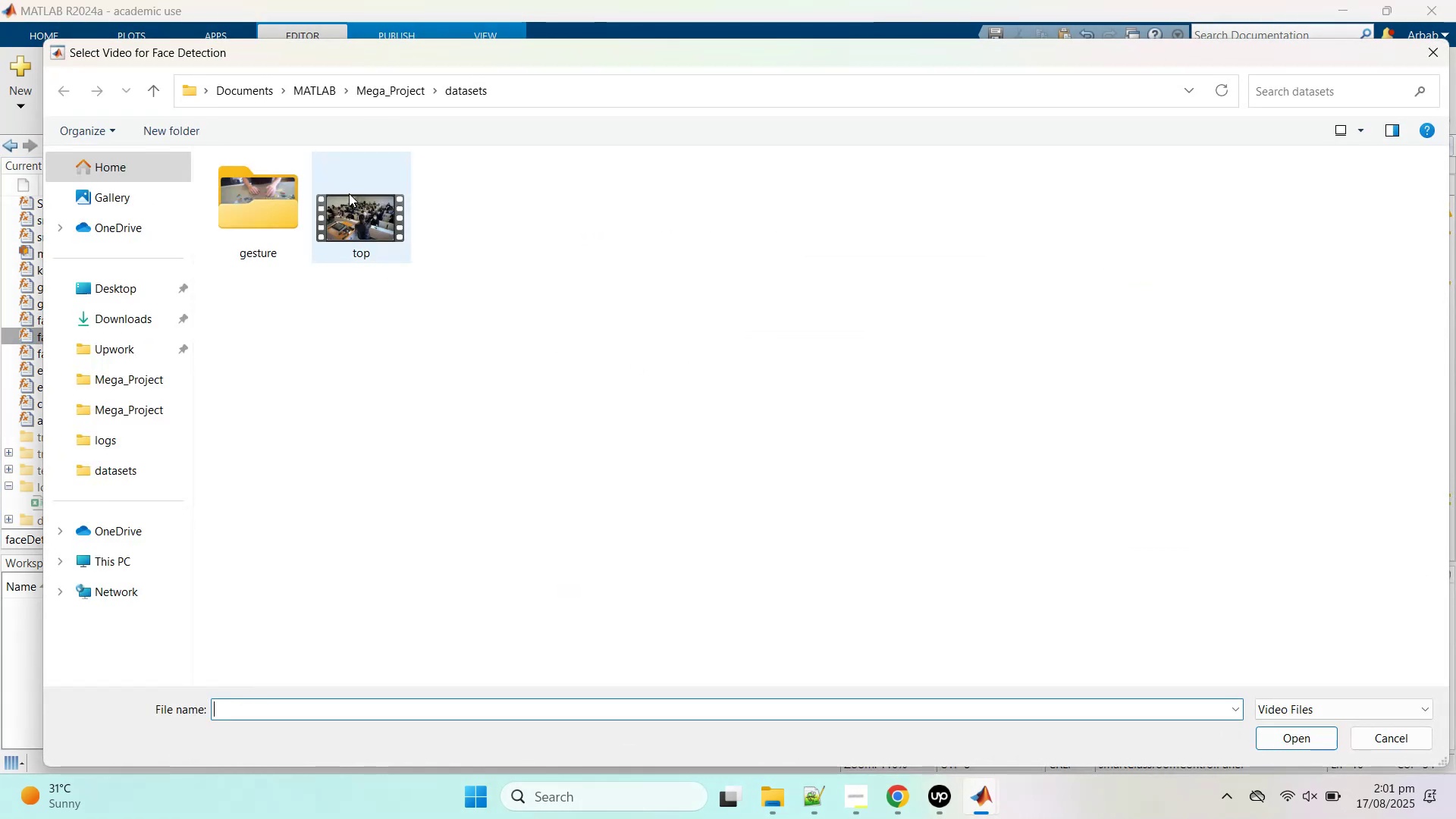 
double_click([349, 193])
 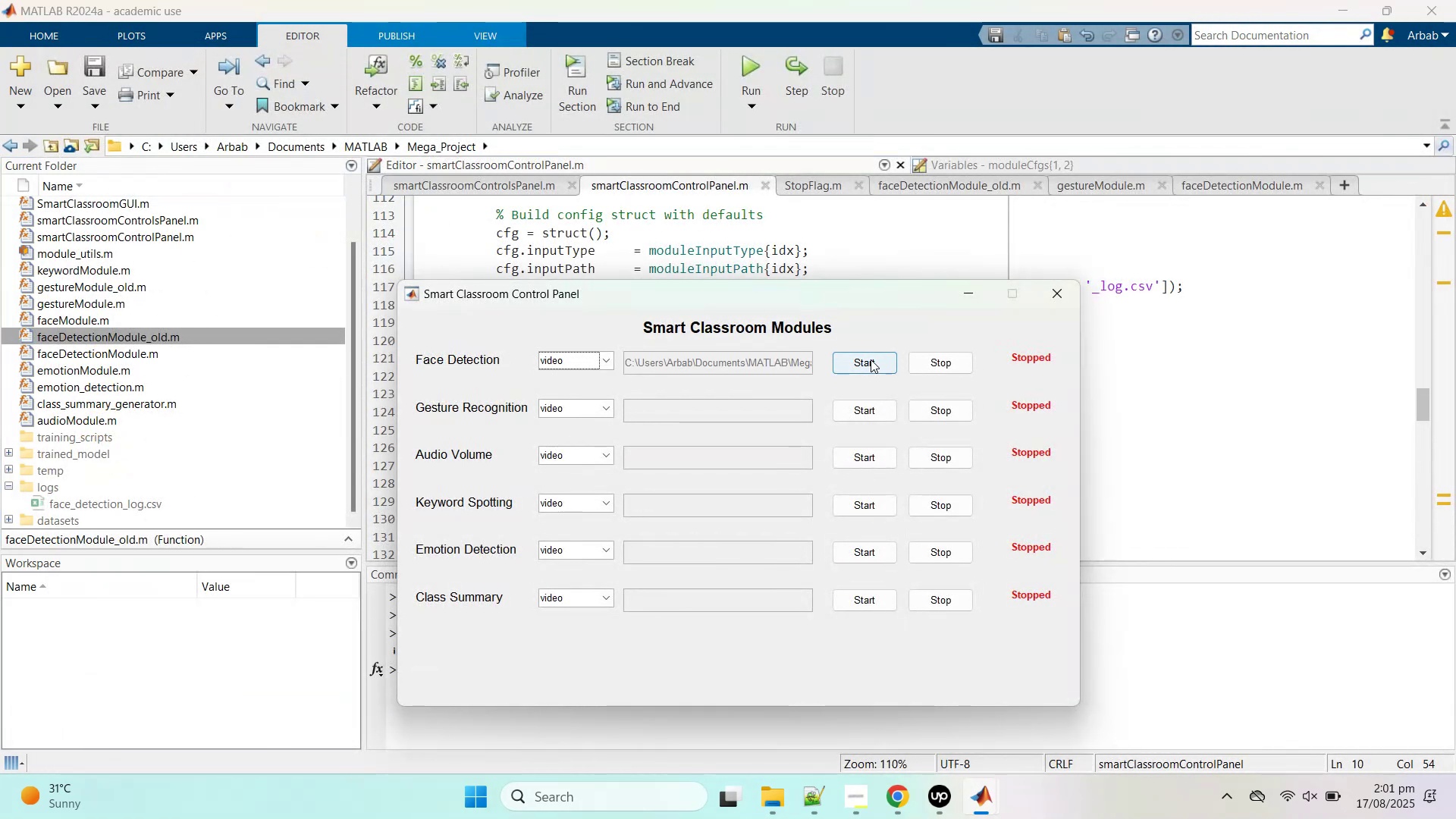 
left_click([871, 359])
 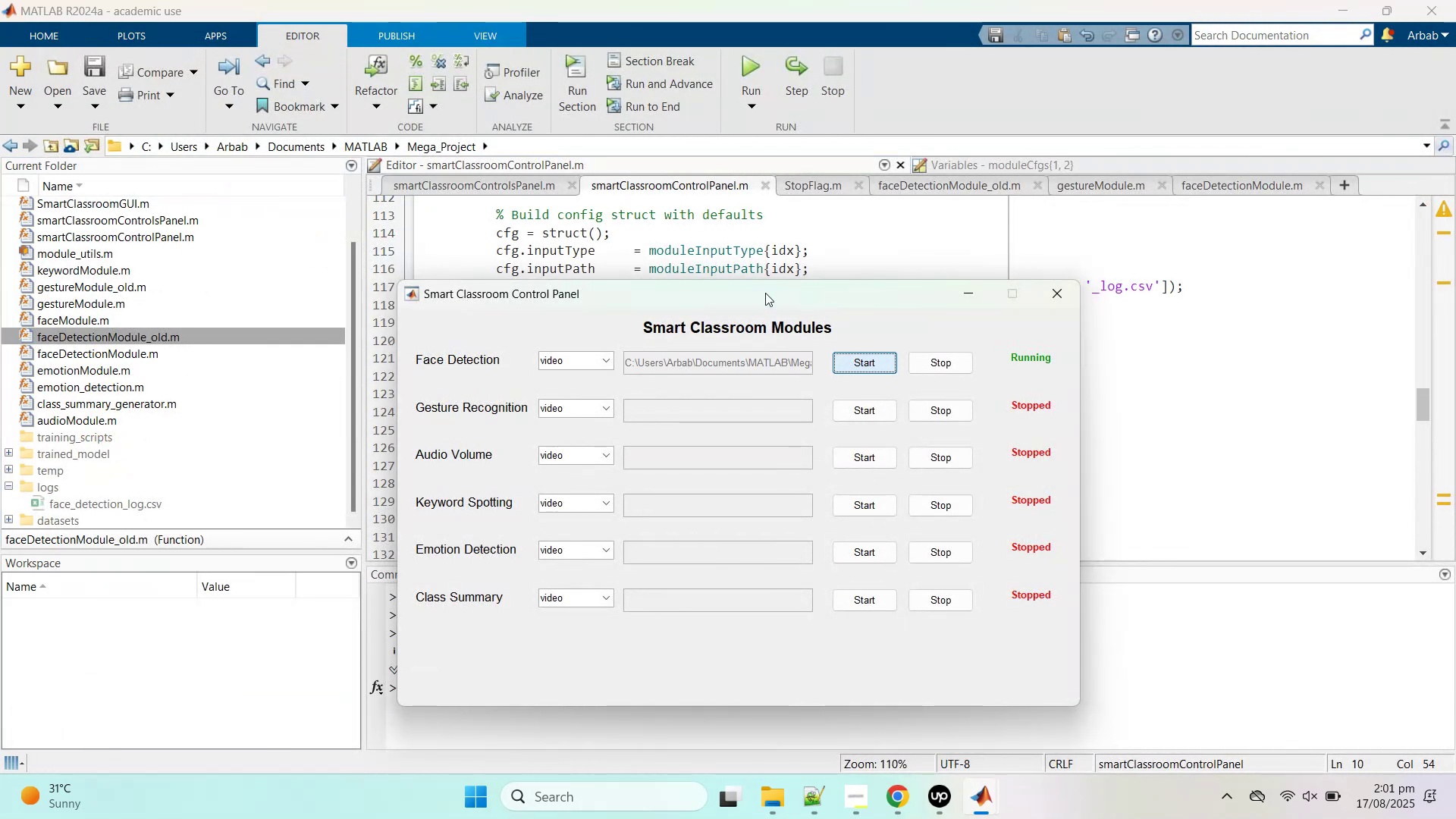 
left_click_drag(start_coordinate=[764, 292], to_coordinate=[997, 115])
 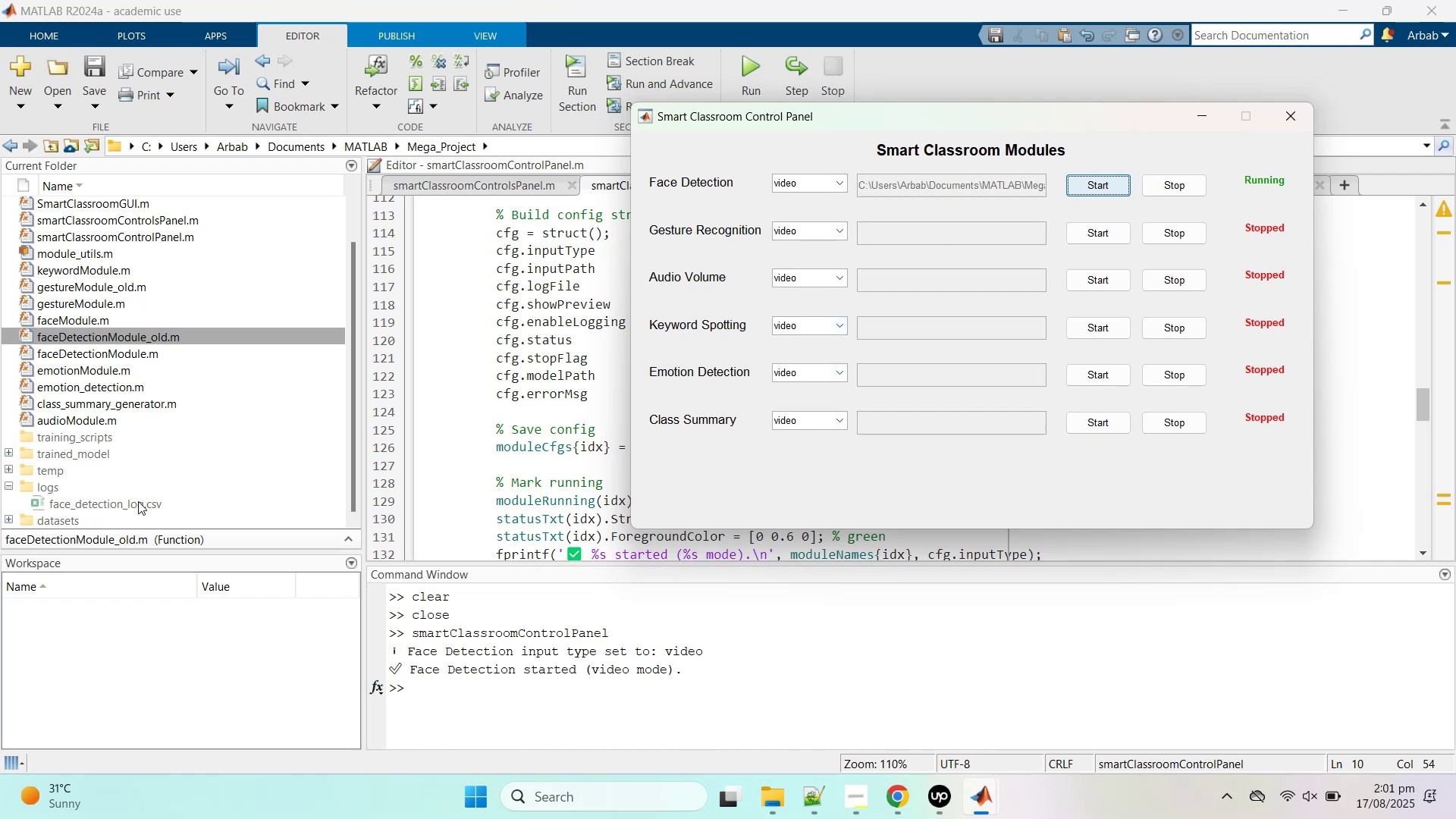 
left_click([785, 798])
 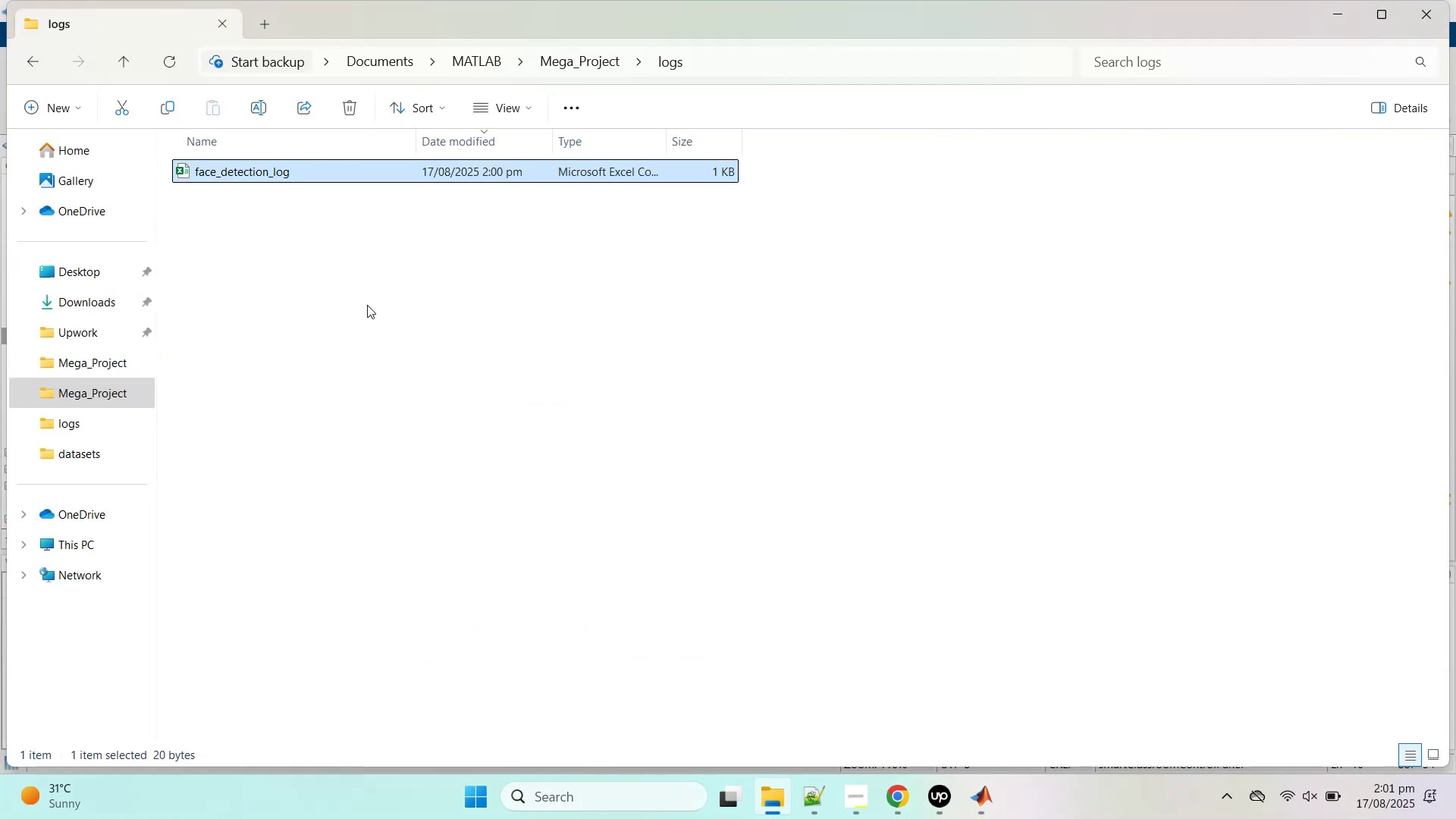 
left_click([366, 303])
 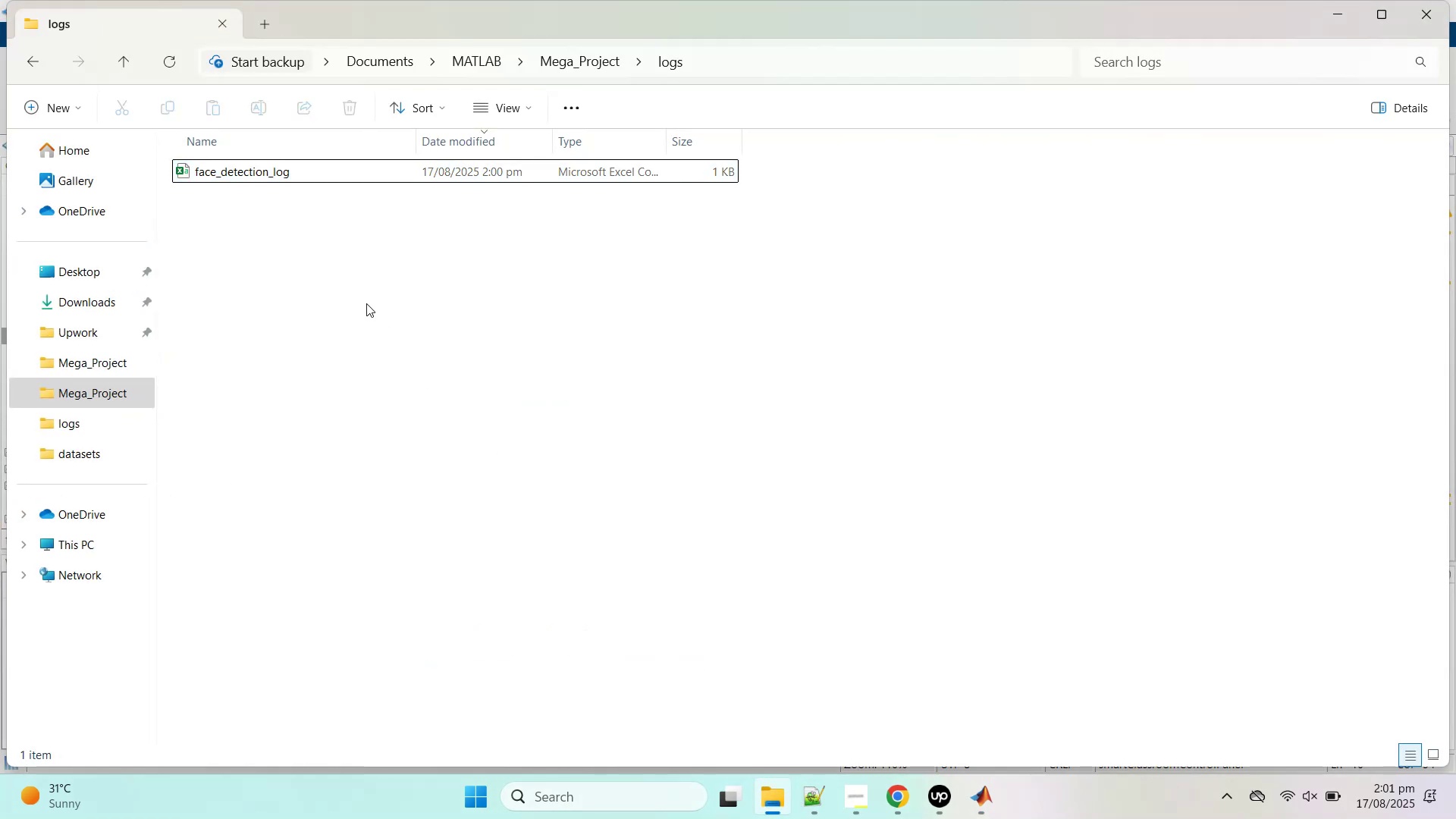 
right_click([366, 303])
 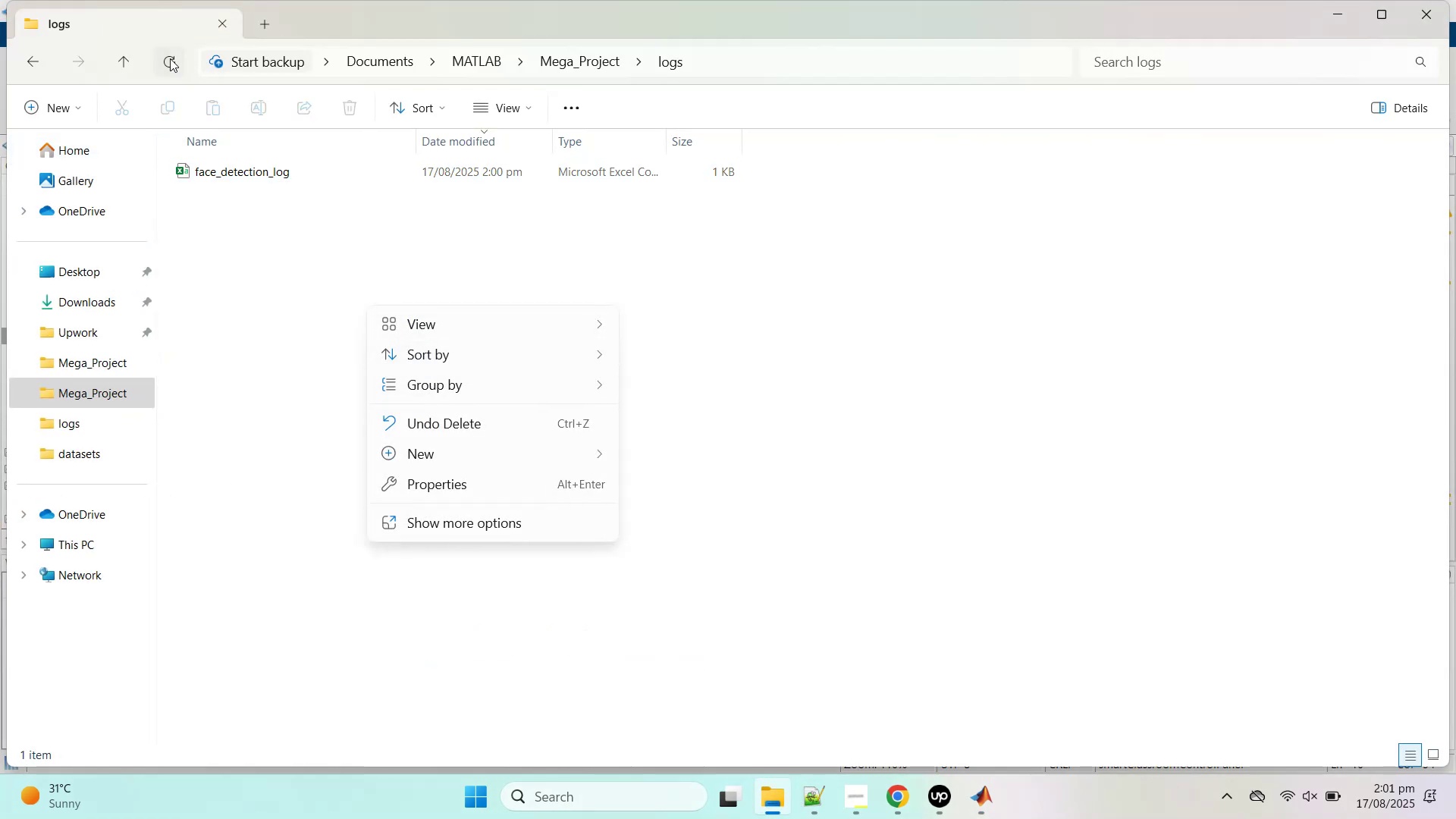 
double_click([170, 58])
 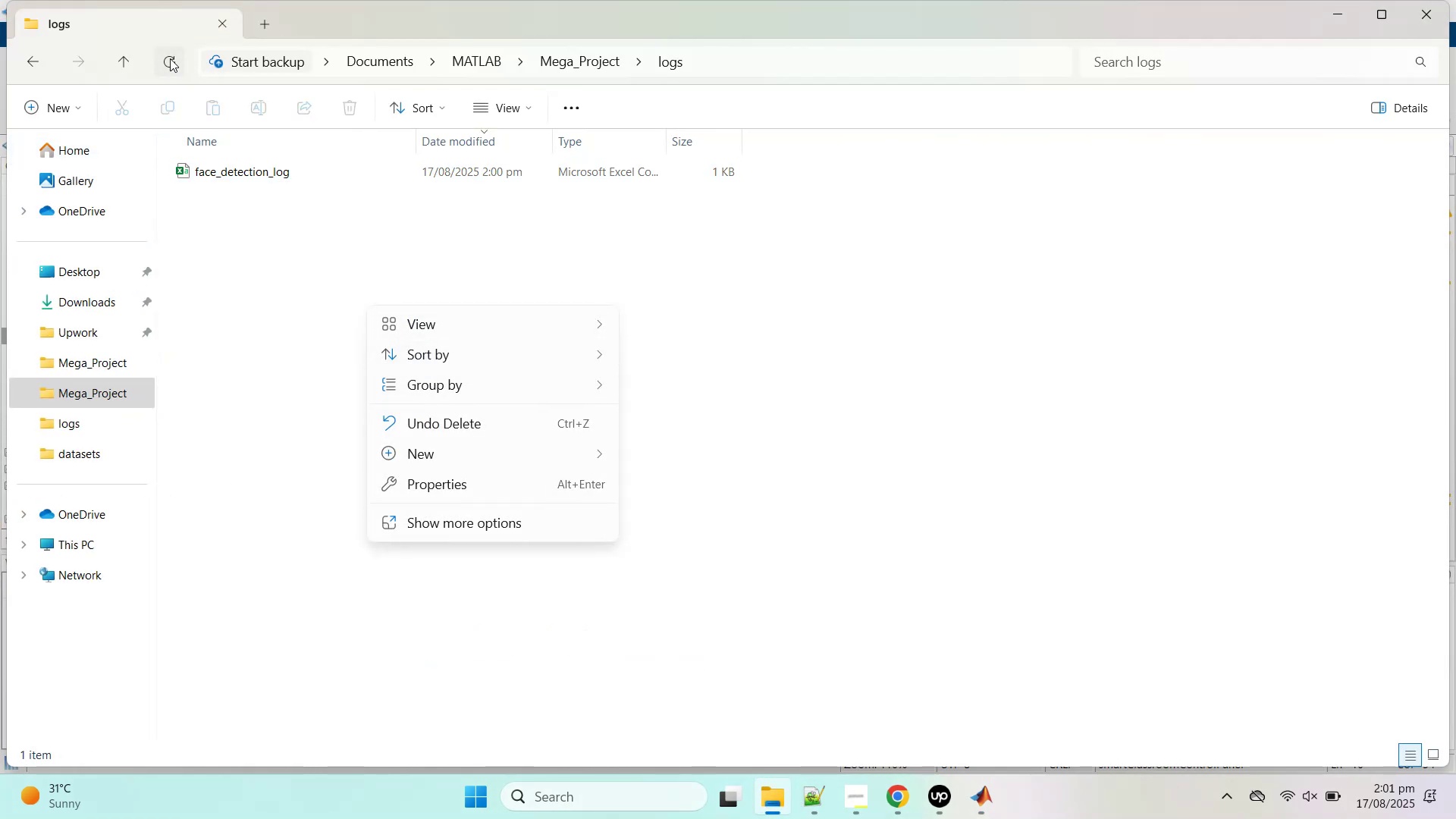 
triple_click([170, 58])
 